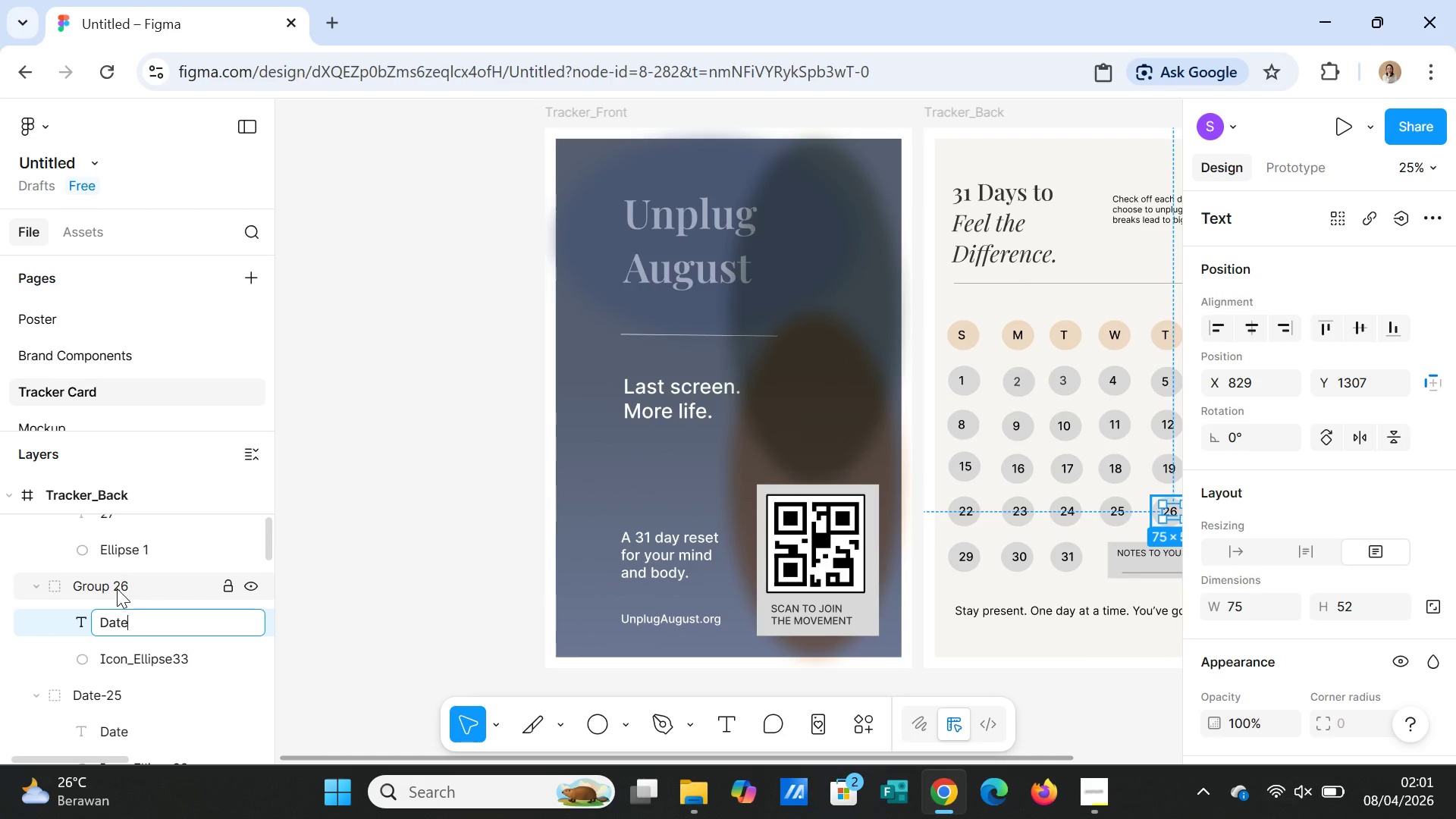 
double_click([117, 588])
 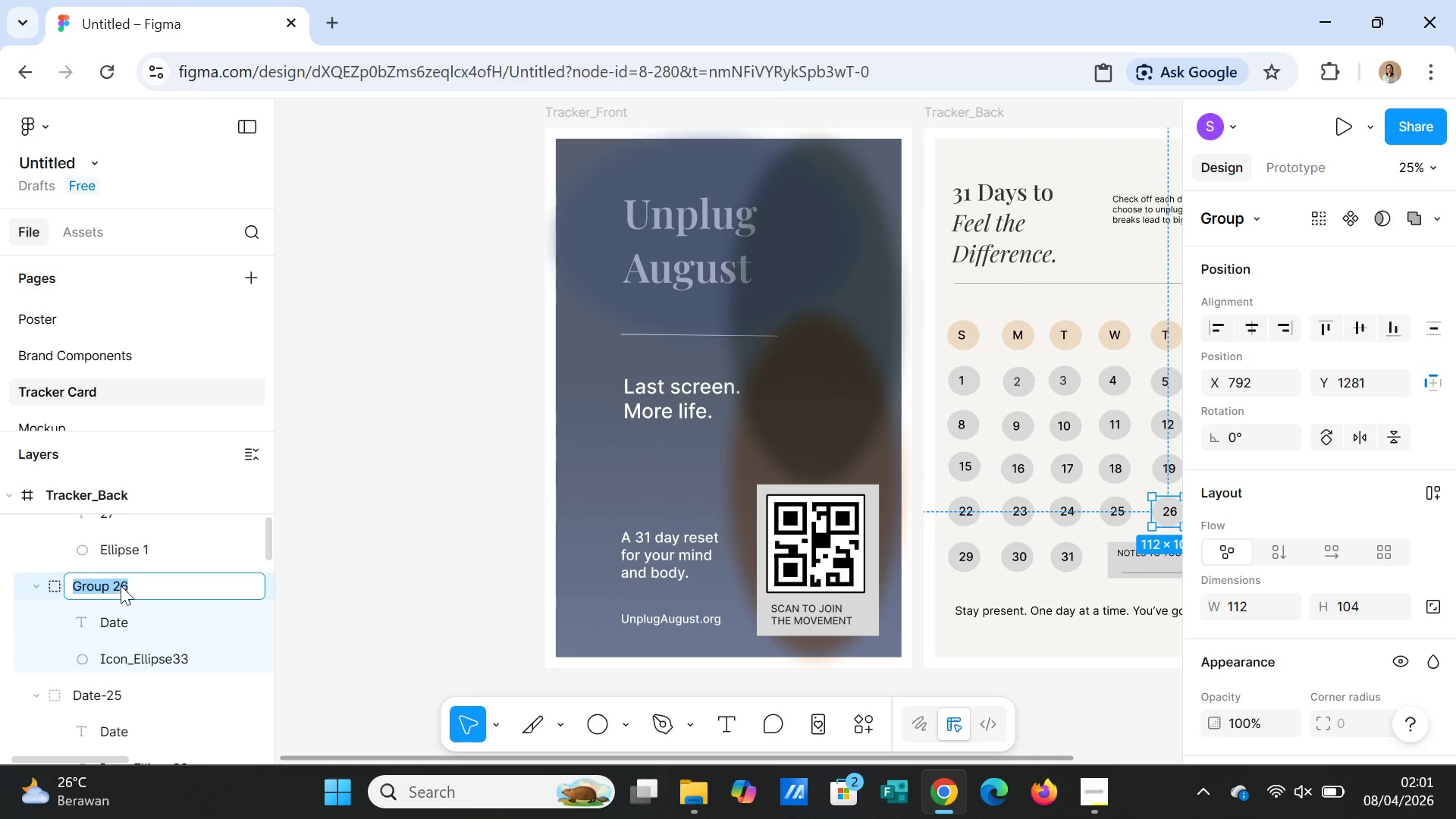 
type(Date_26)
 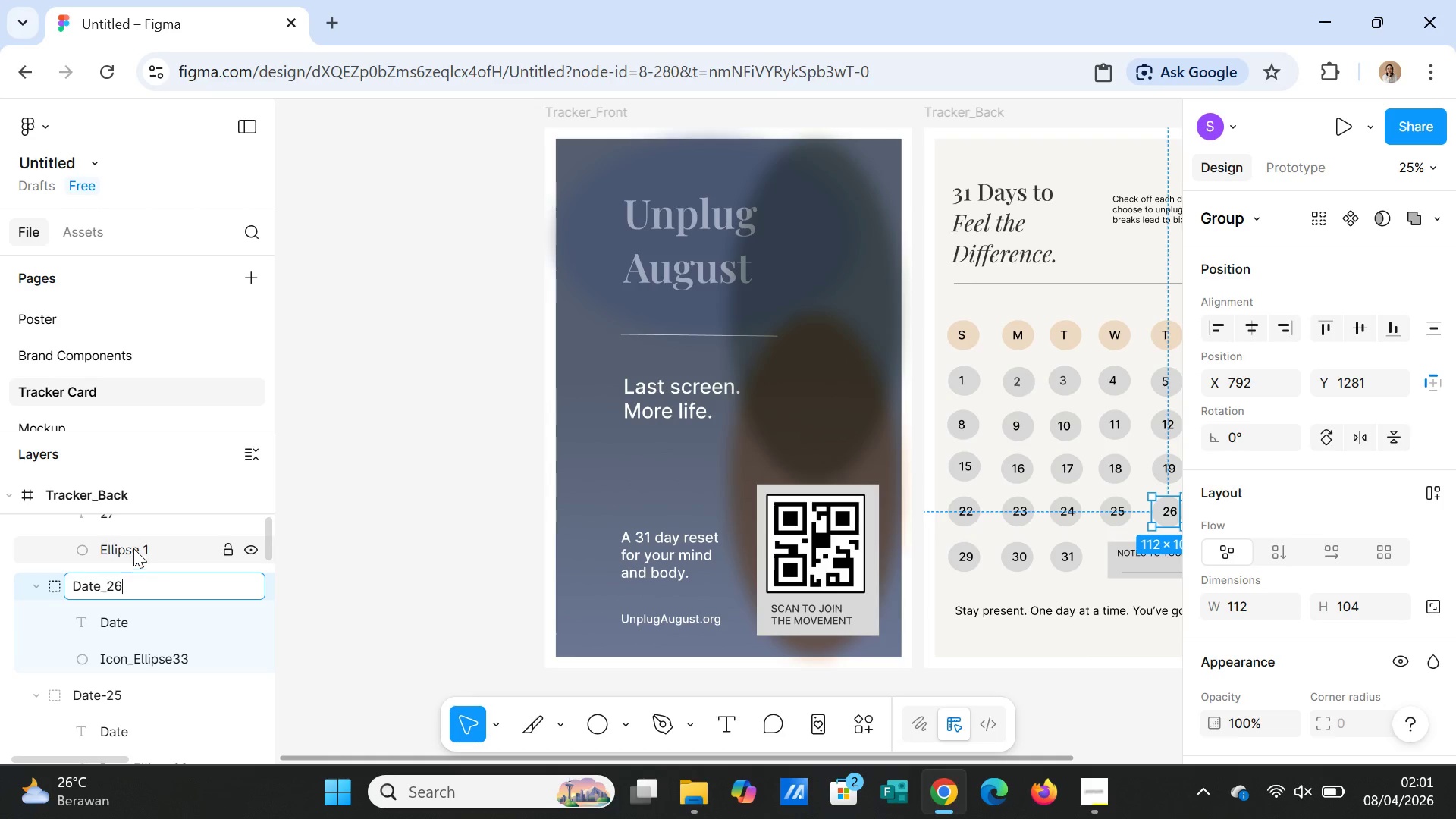 
double_click([133, 547])
 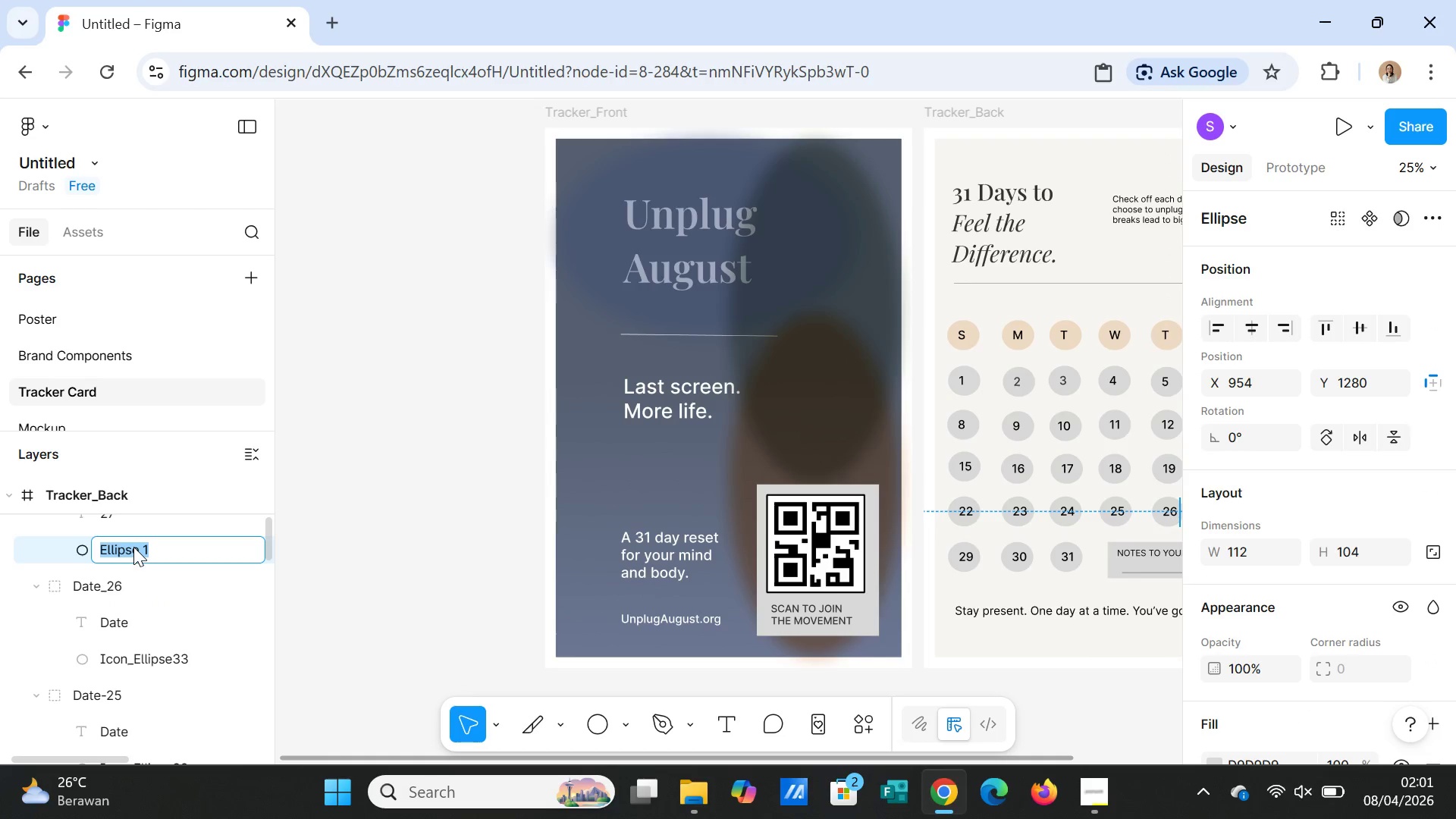 
key(Control+V)
 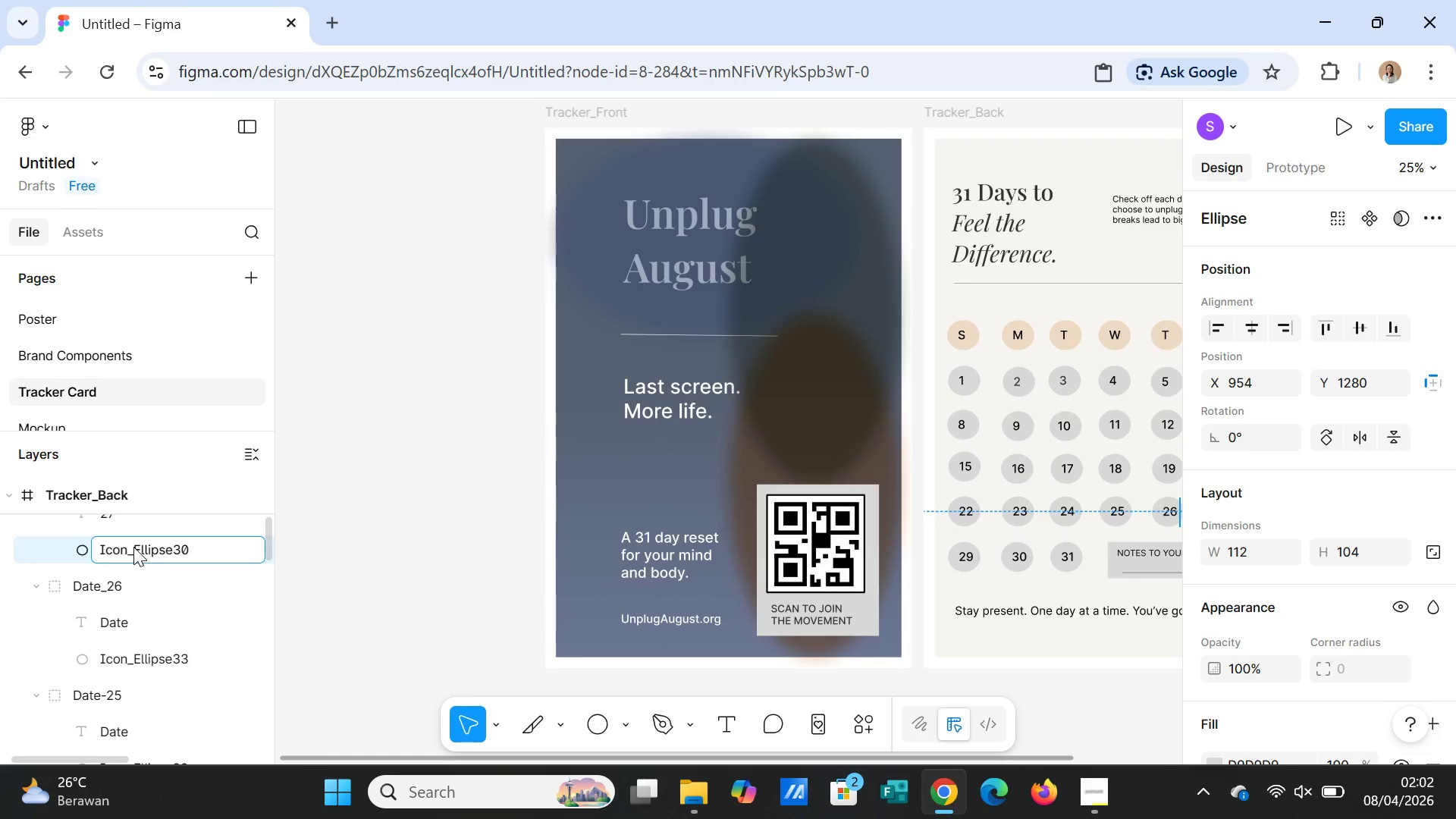 
key(Backspace)
 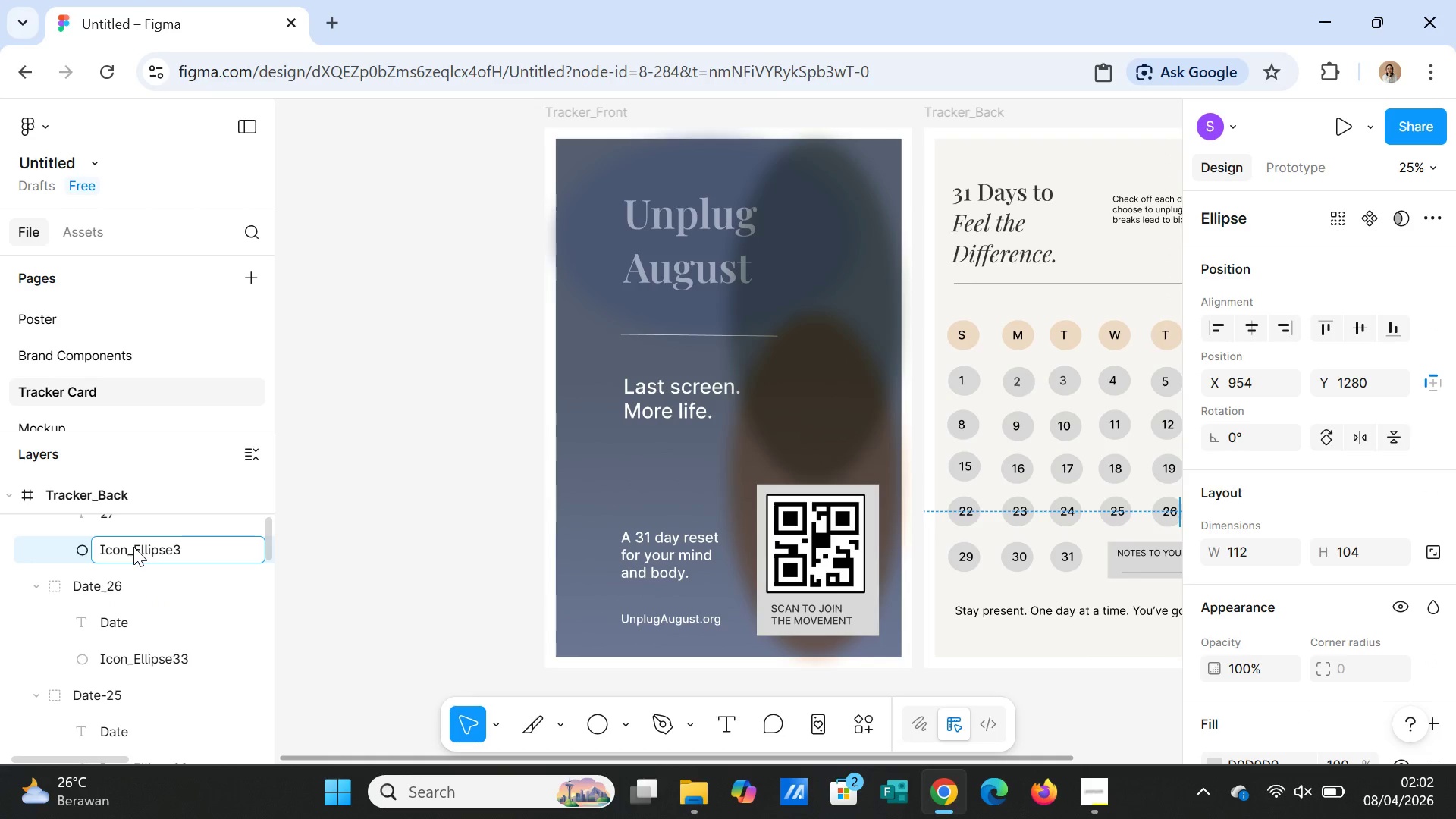 
key(4)
 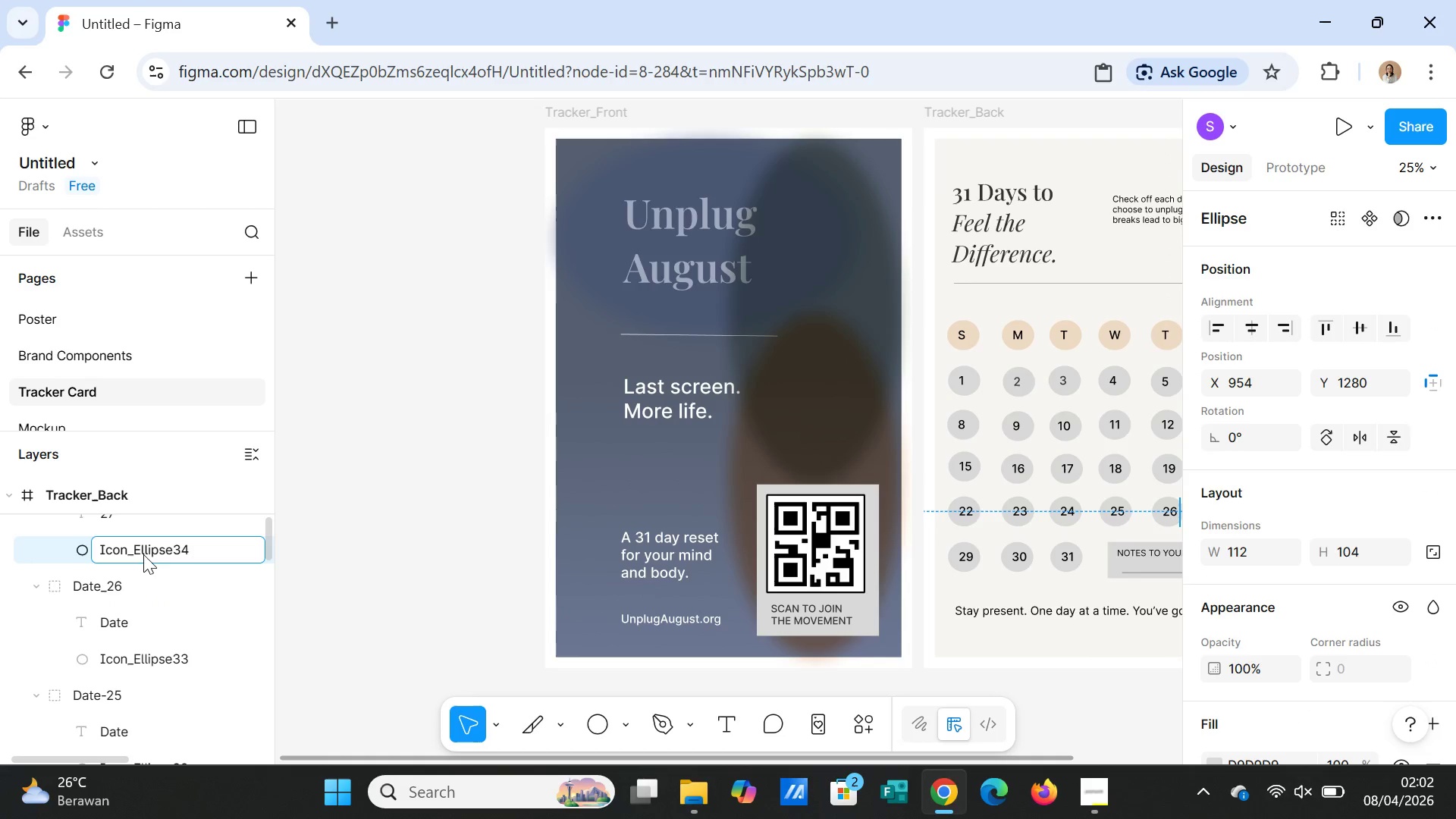 
scroll: coordinate [146, 562], scroll_direction: up, amount: 1.0
 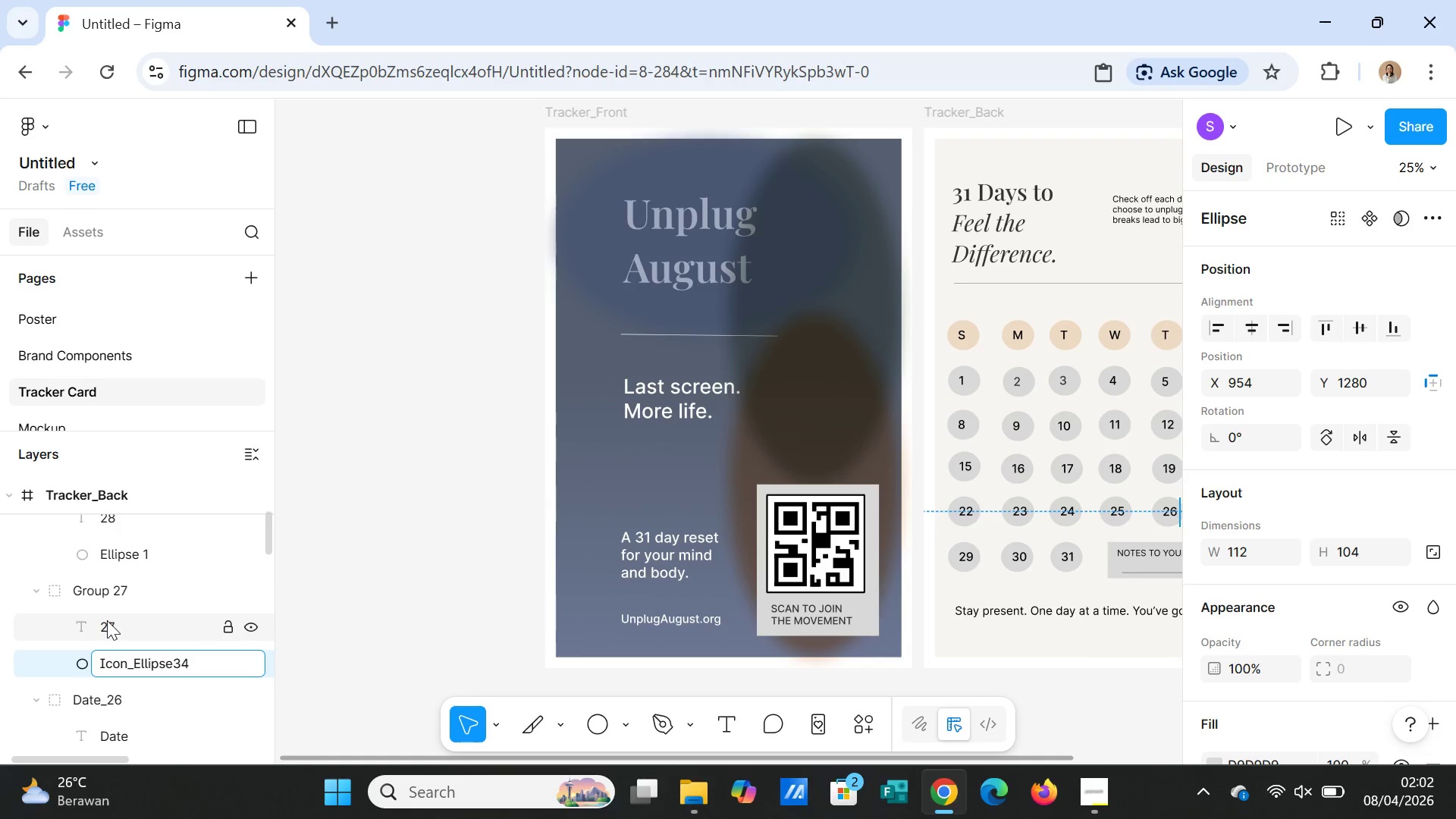 
double_click([107, 620])
 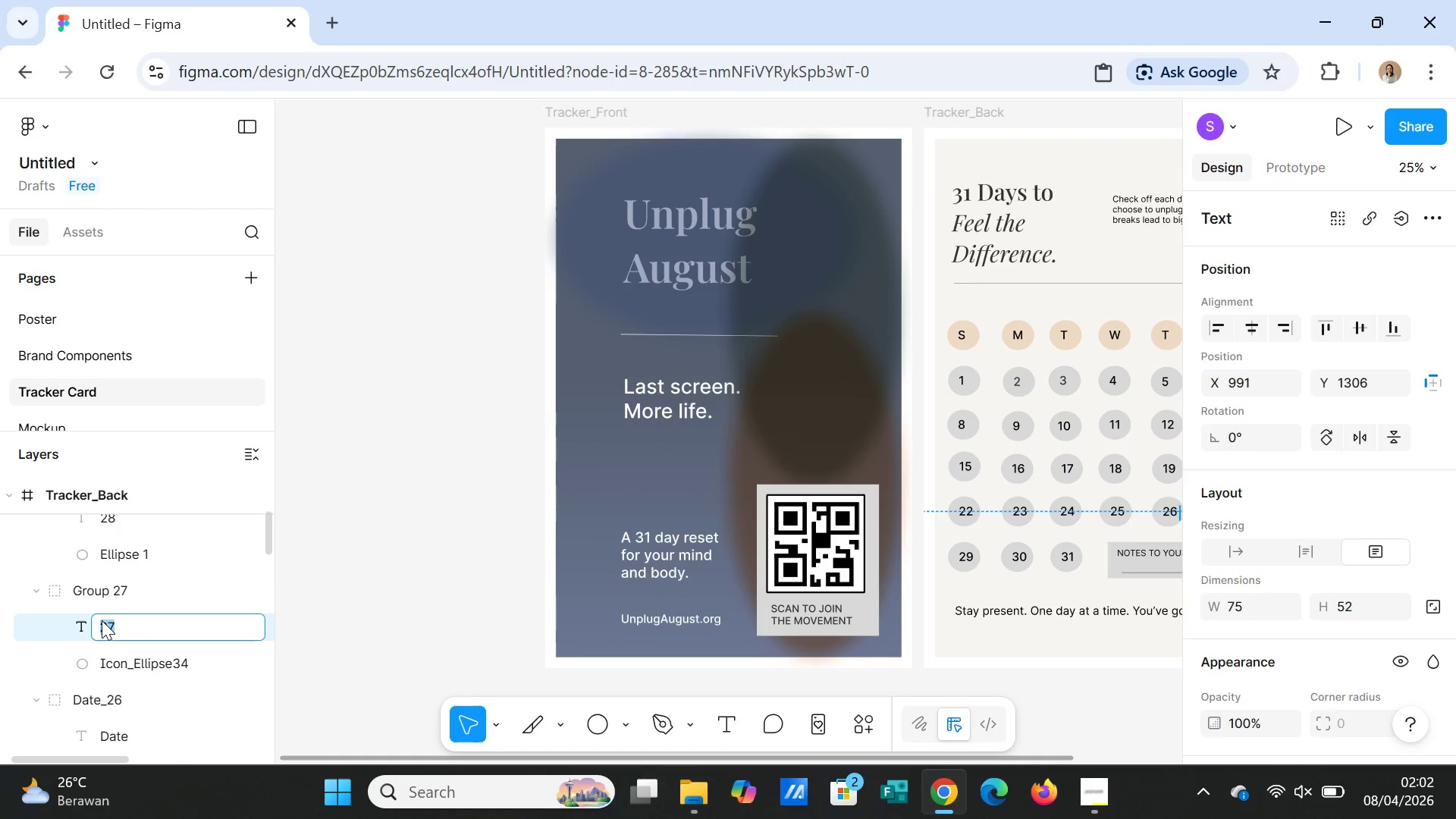 
type(Date)
 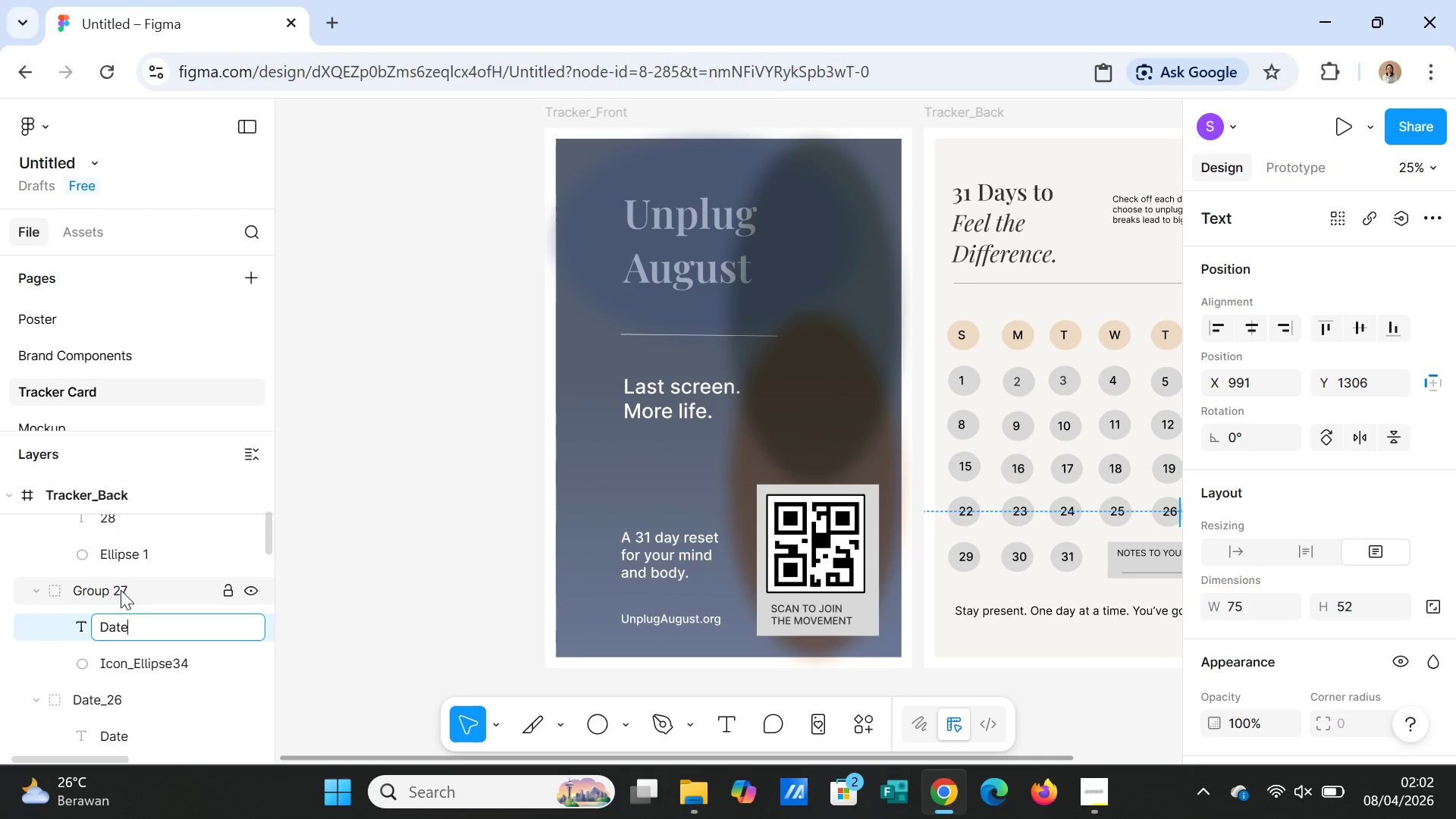 
double_click([121, 590])
 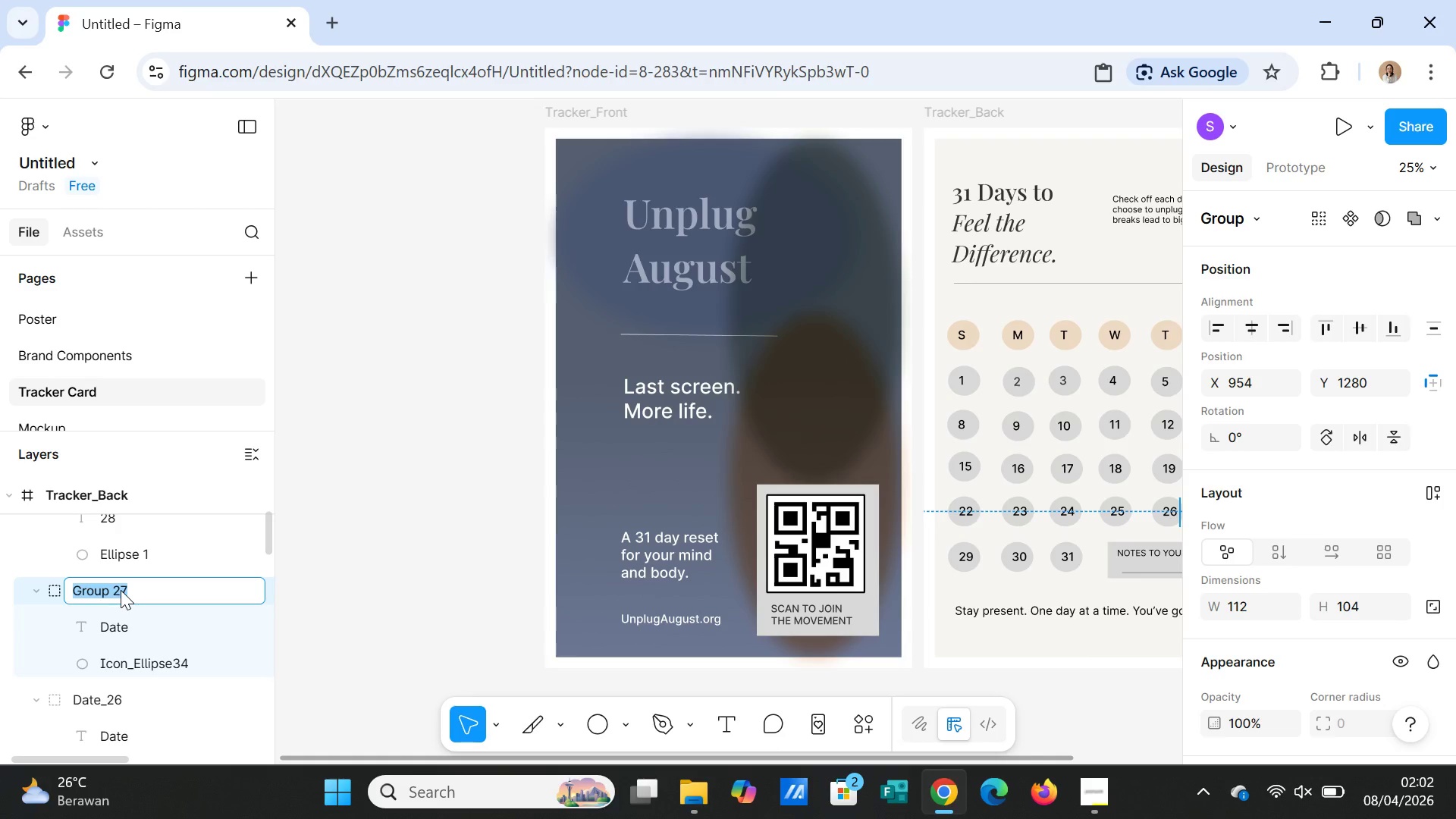 
type(Date_27)
 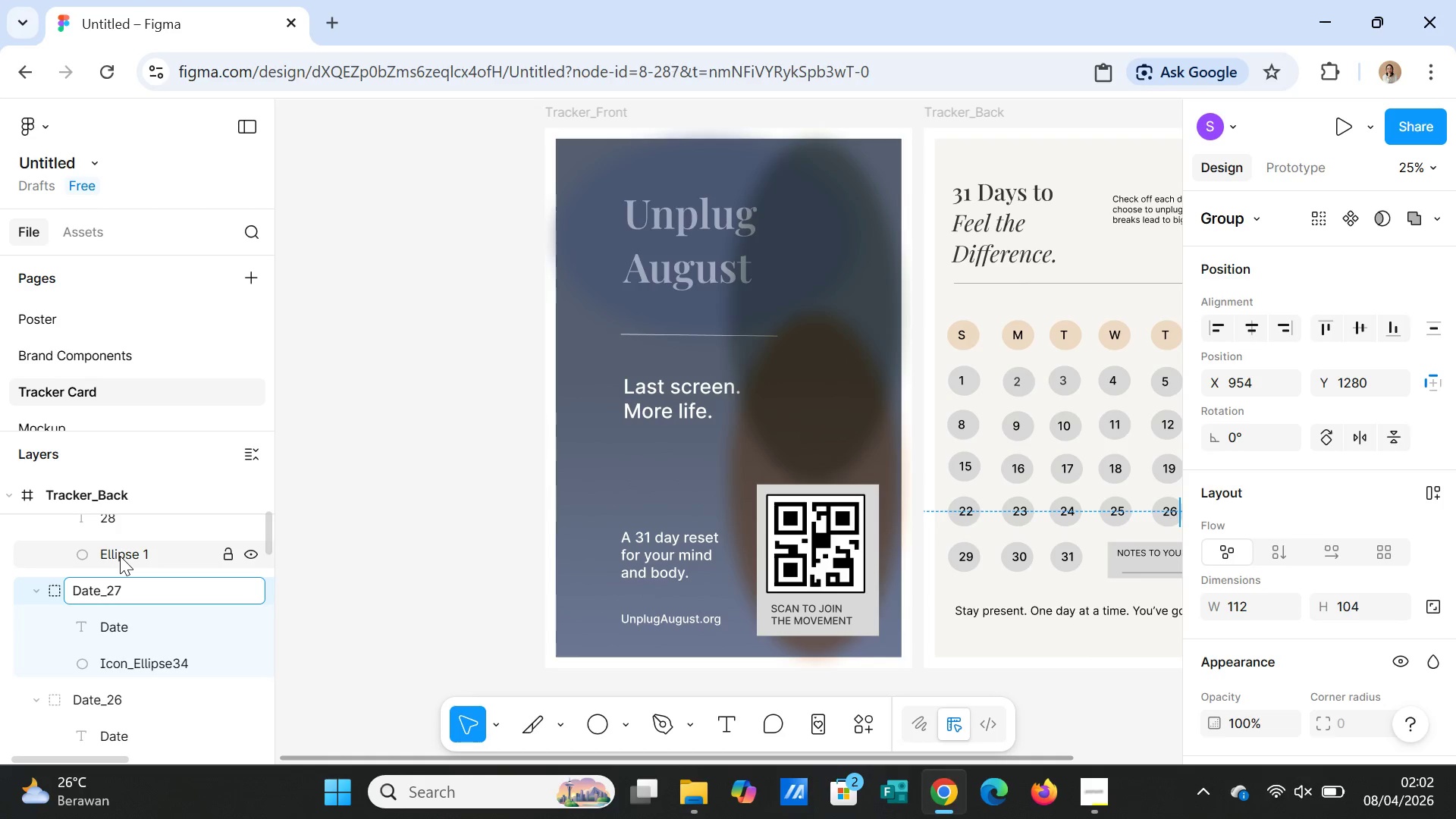 
double_click([120, 556])
 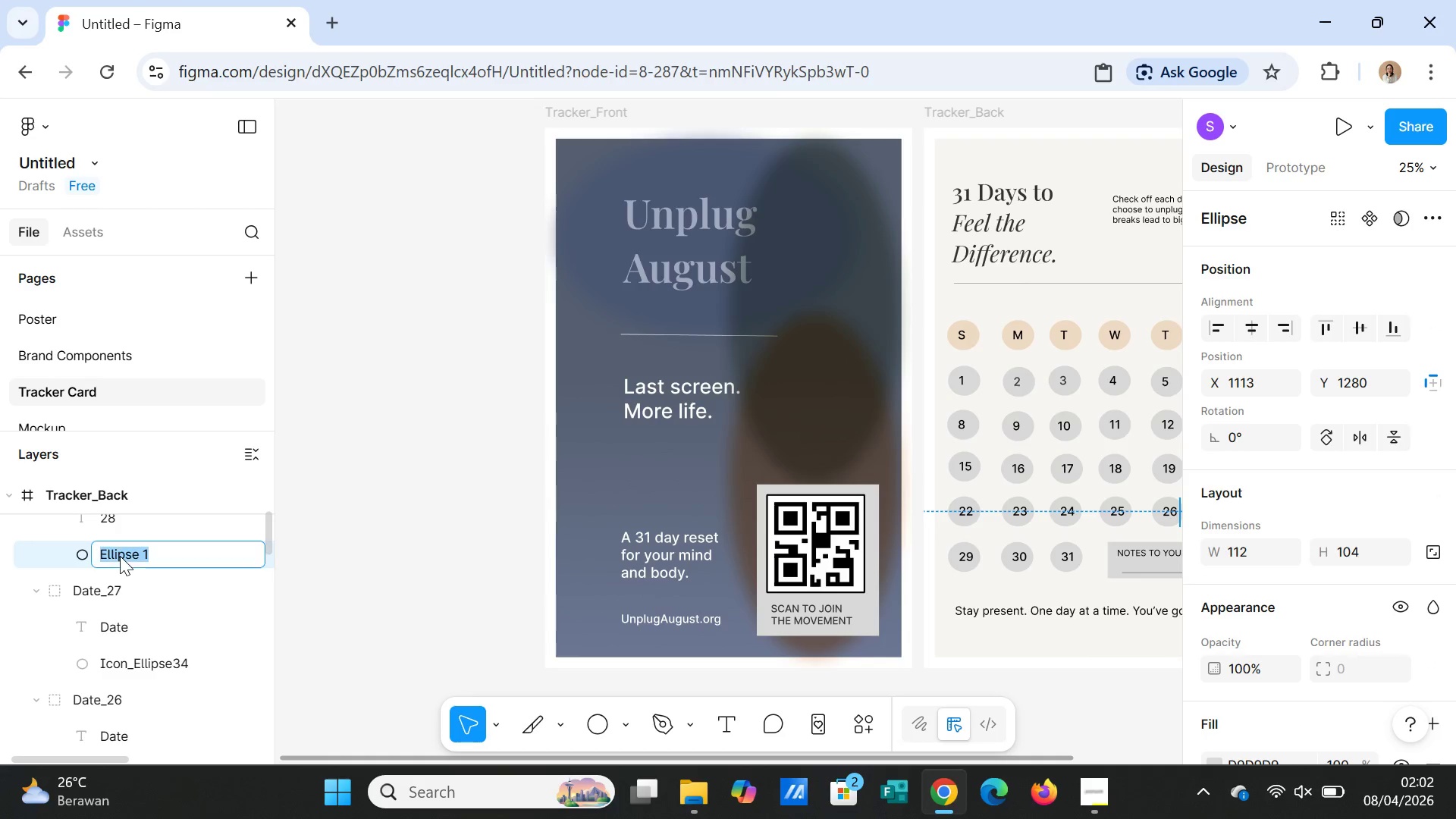 
triple_click([120, 556])
 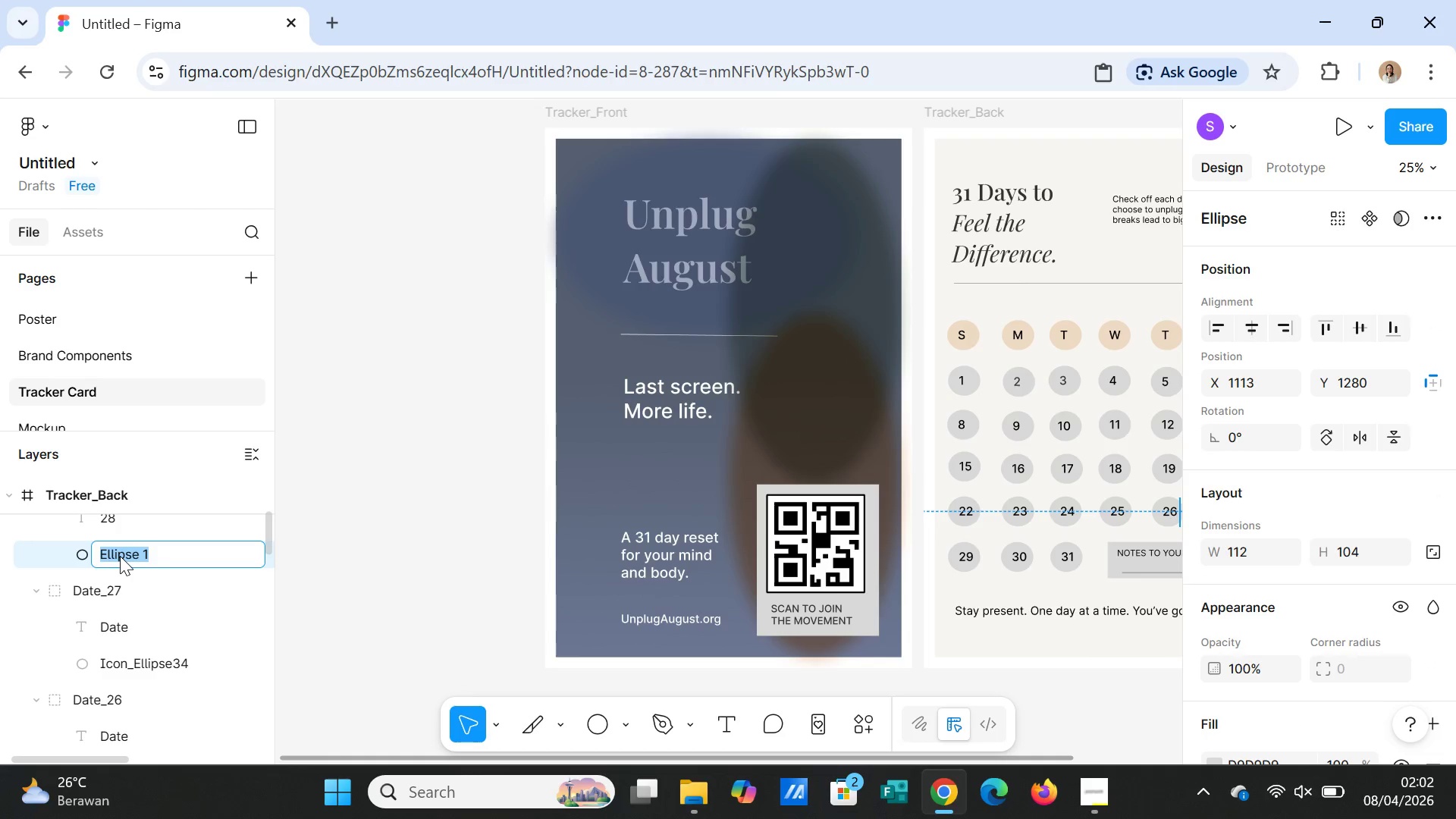 
key(Control+V)
 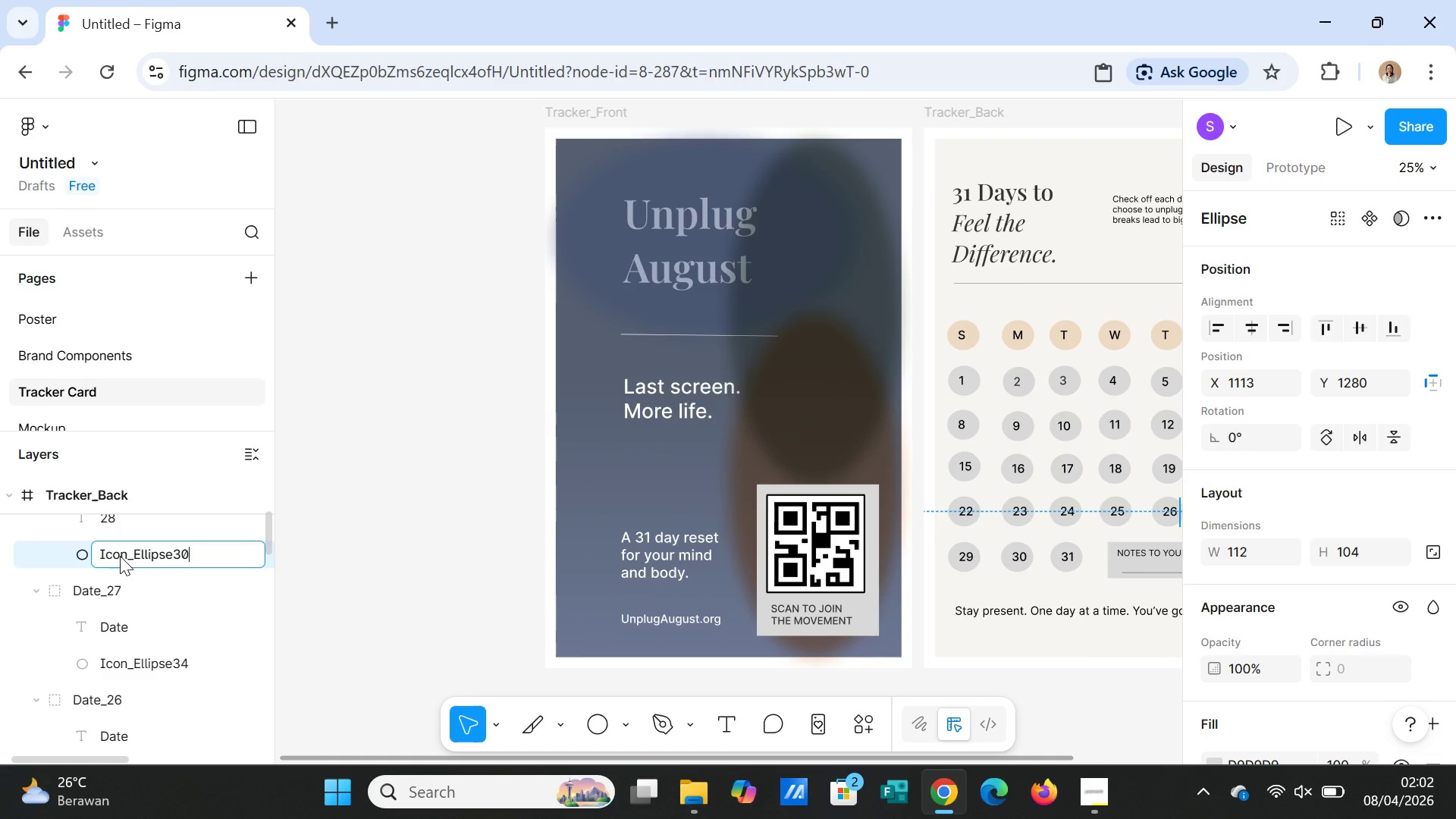 
key(Backspace)
 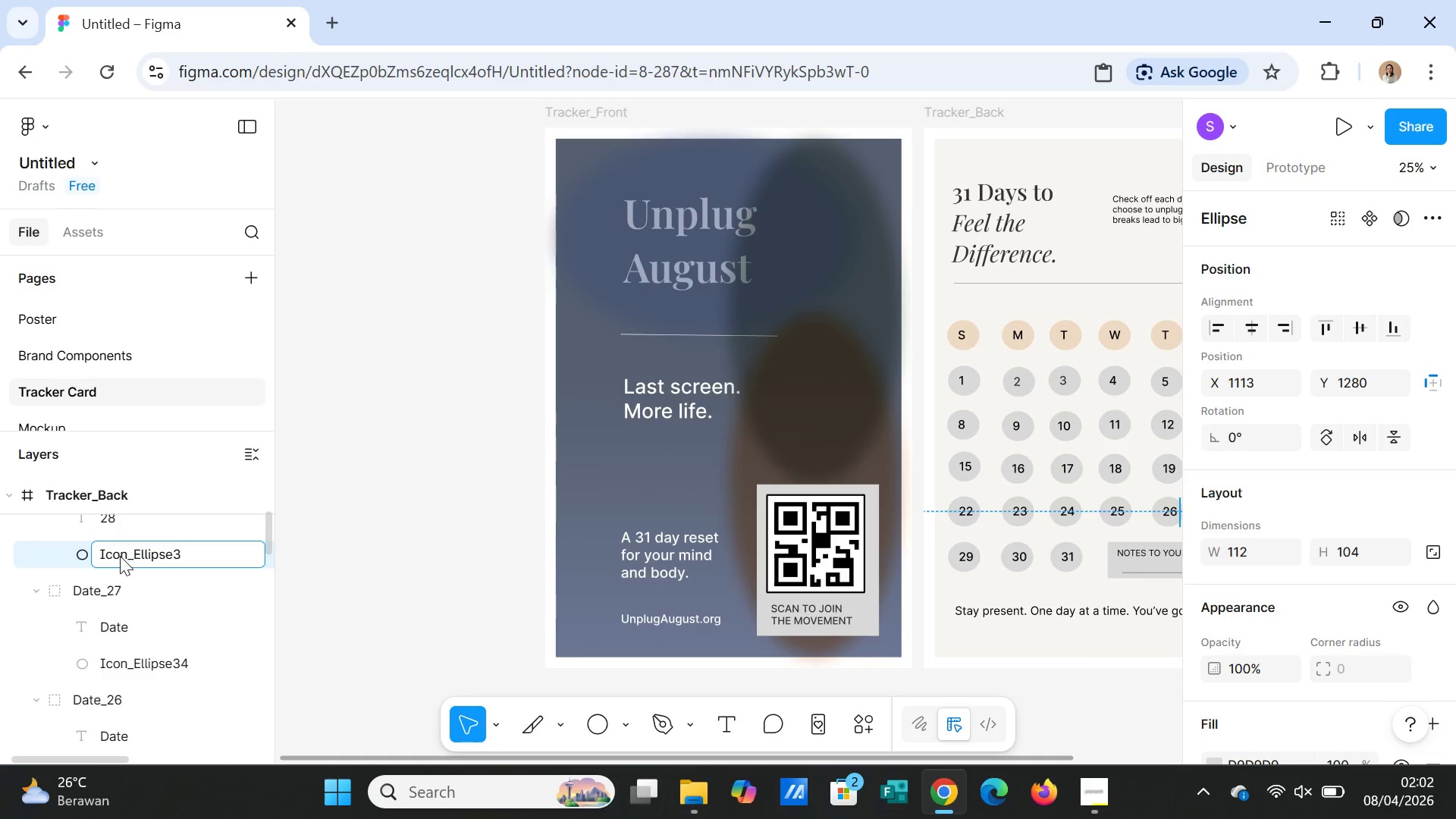 
key(5)
 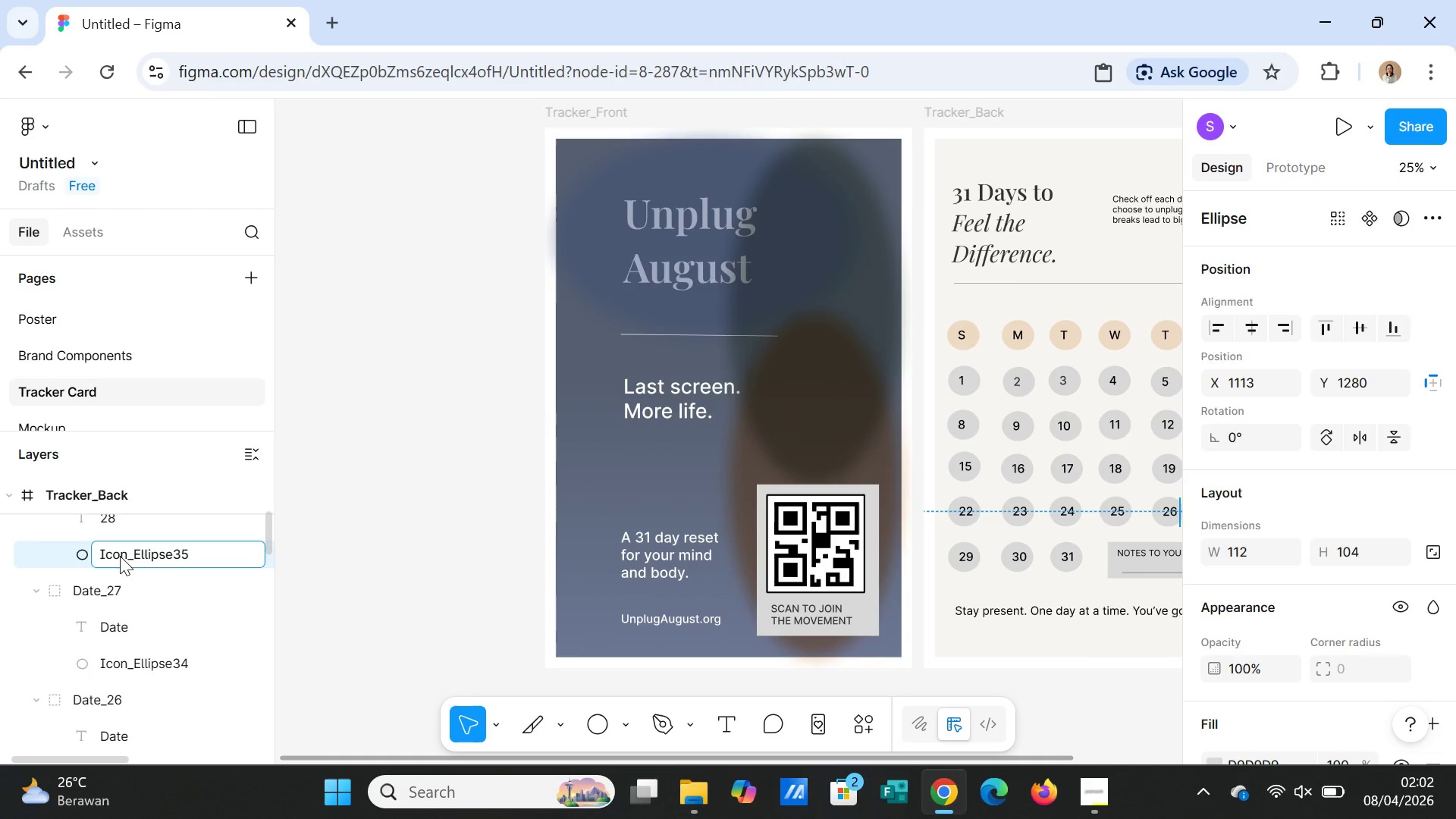 
scroll: coordinate [120, 556], scroll_direction: up, amount: 1.0
 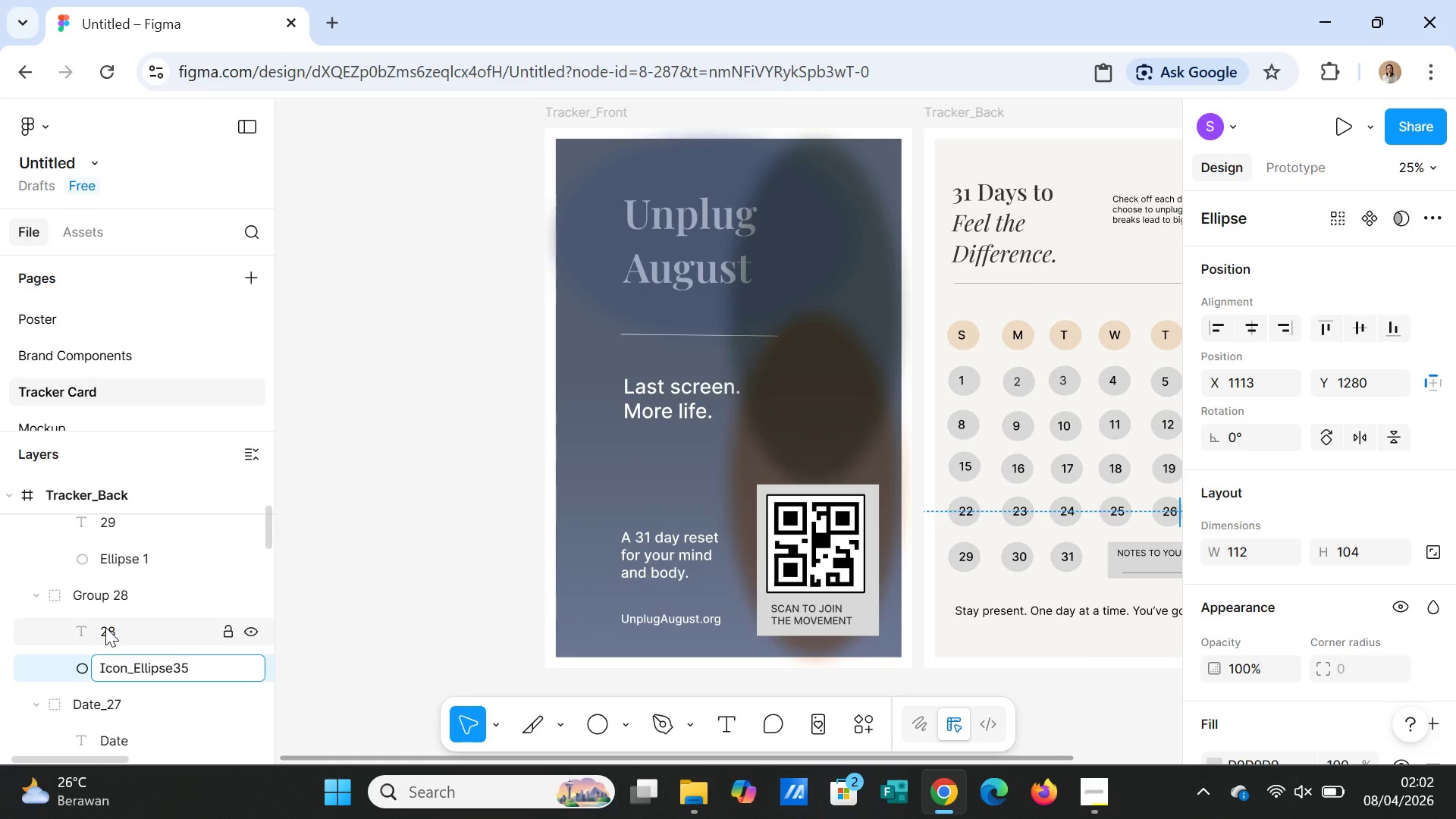 
double_click([105, 627])
 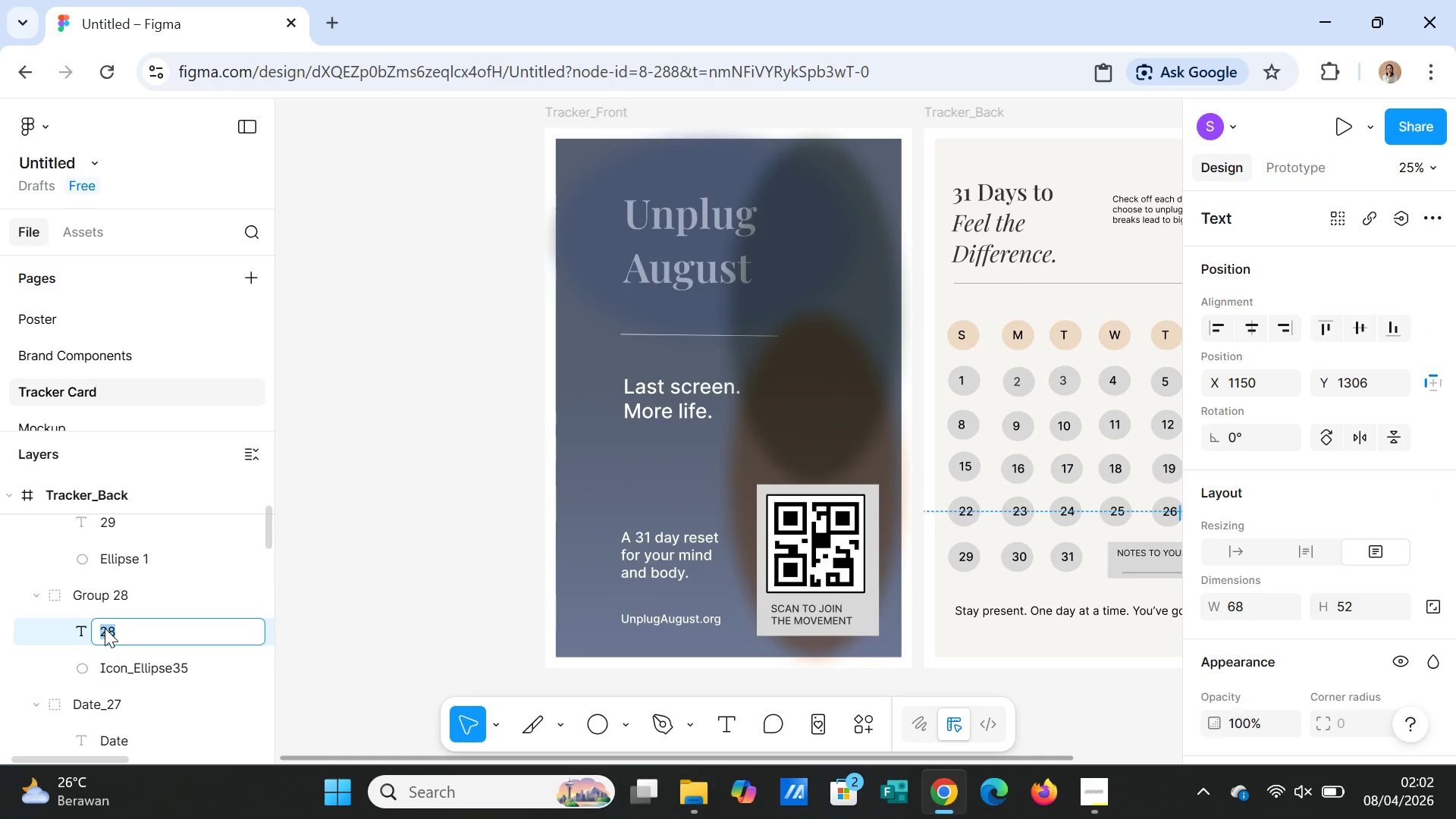 
type(Date)
 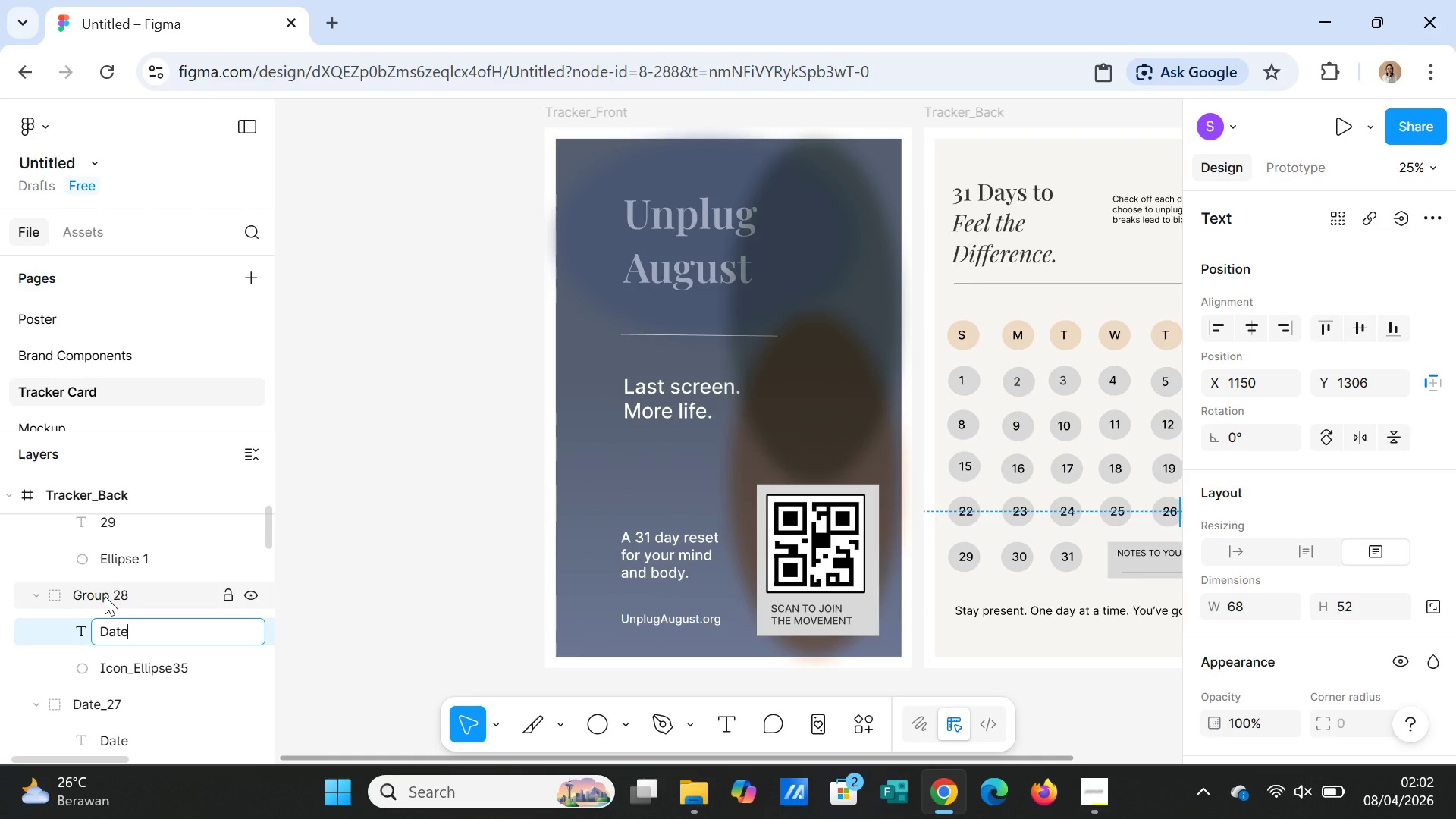 
double_click([105, 596])
 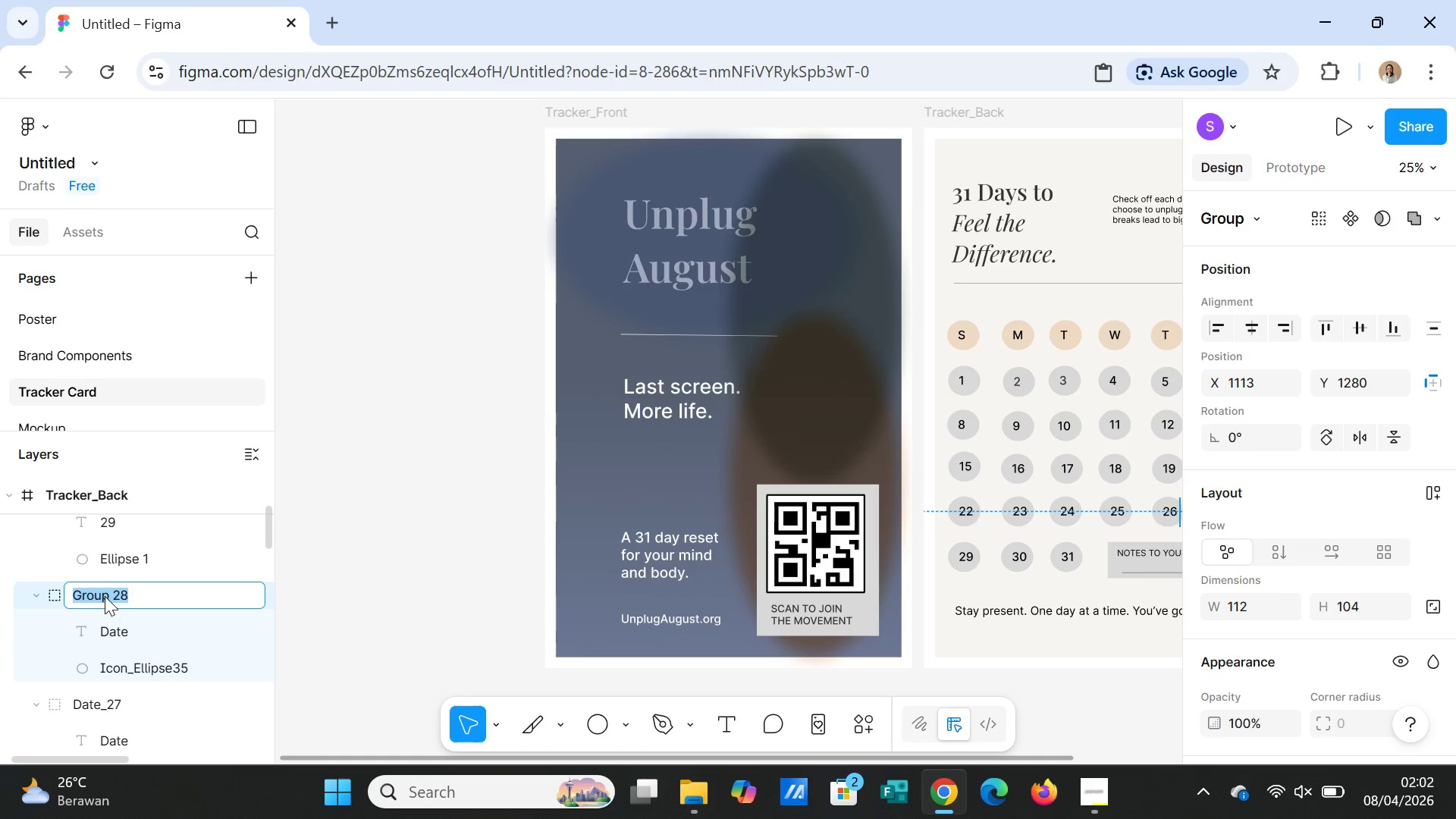 
type(Date_28)
 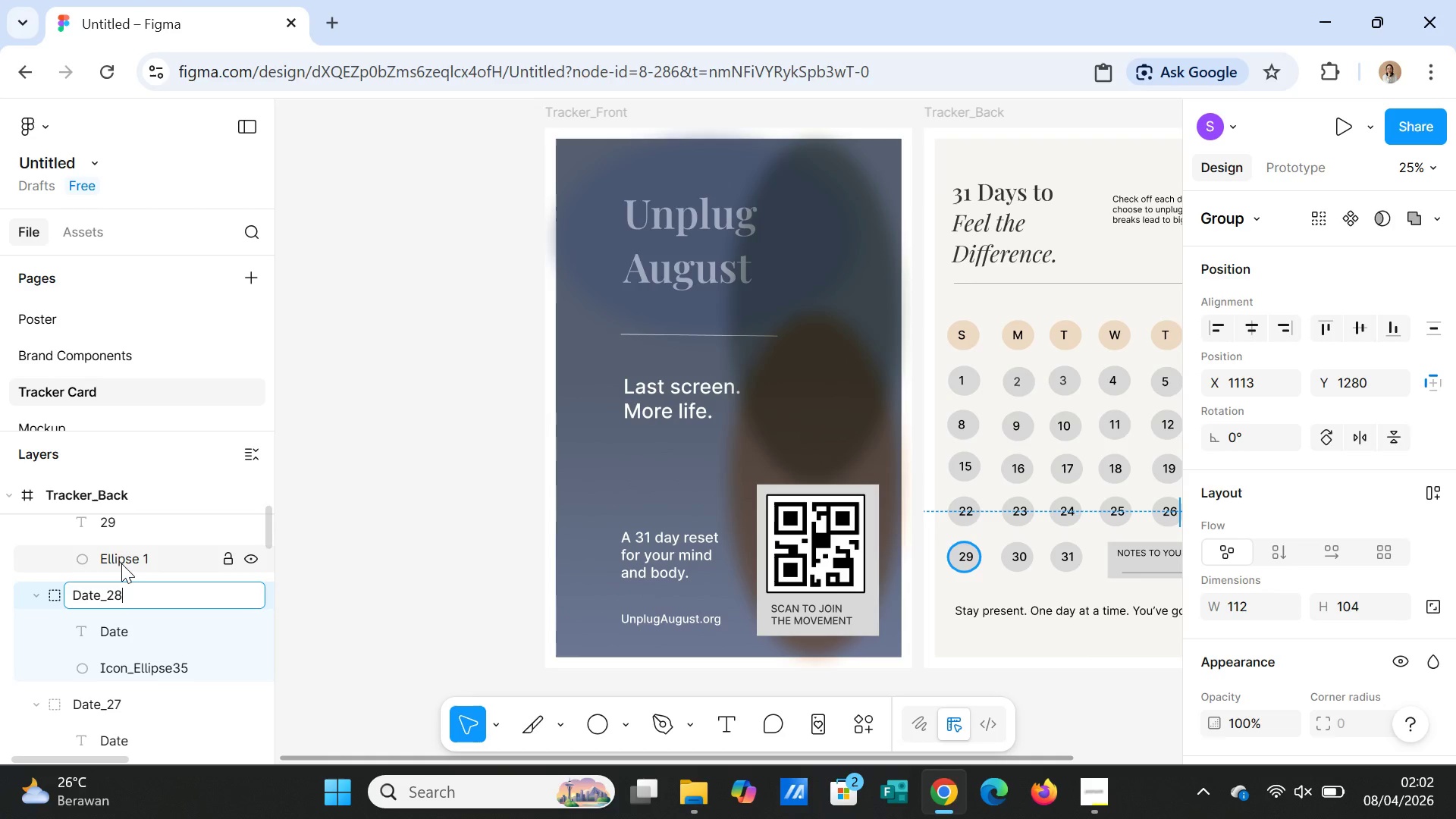 
double_click([121, 563])
 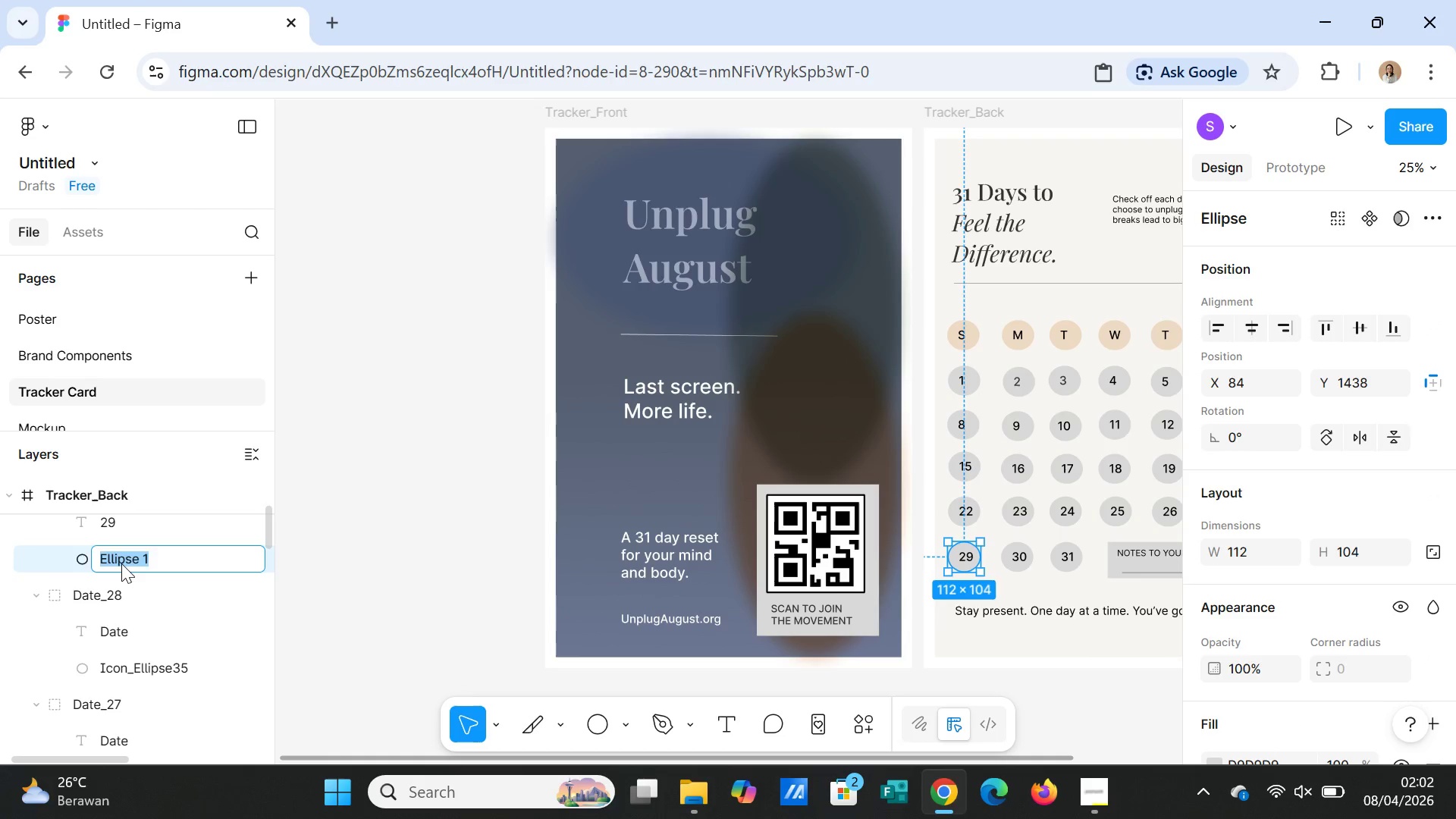 
key(Control+V)
 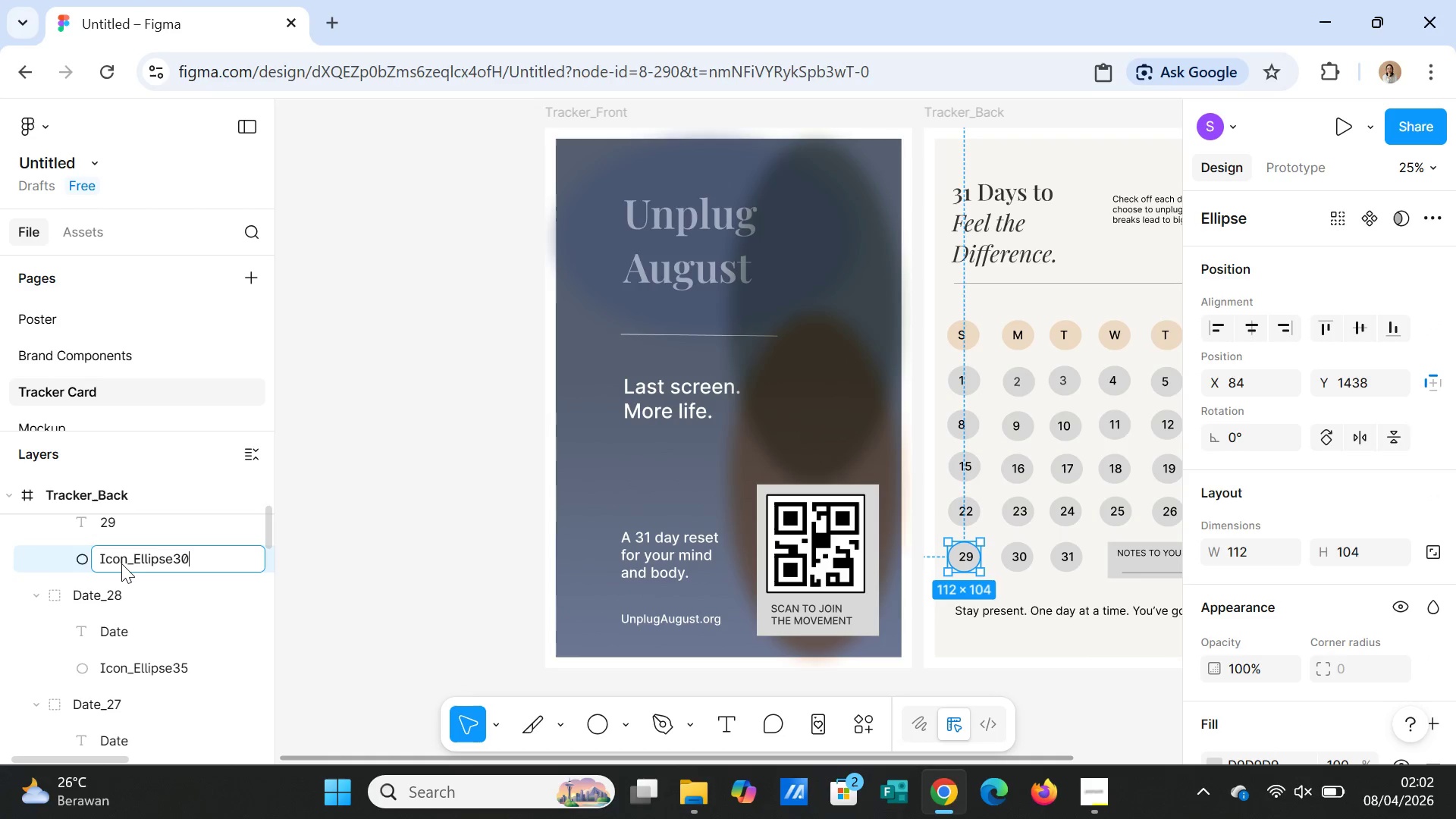 
key(Backspace)
 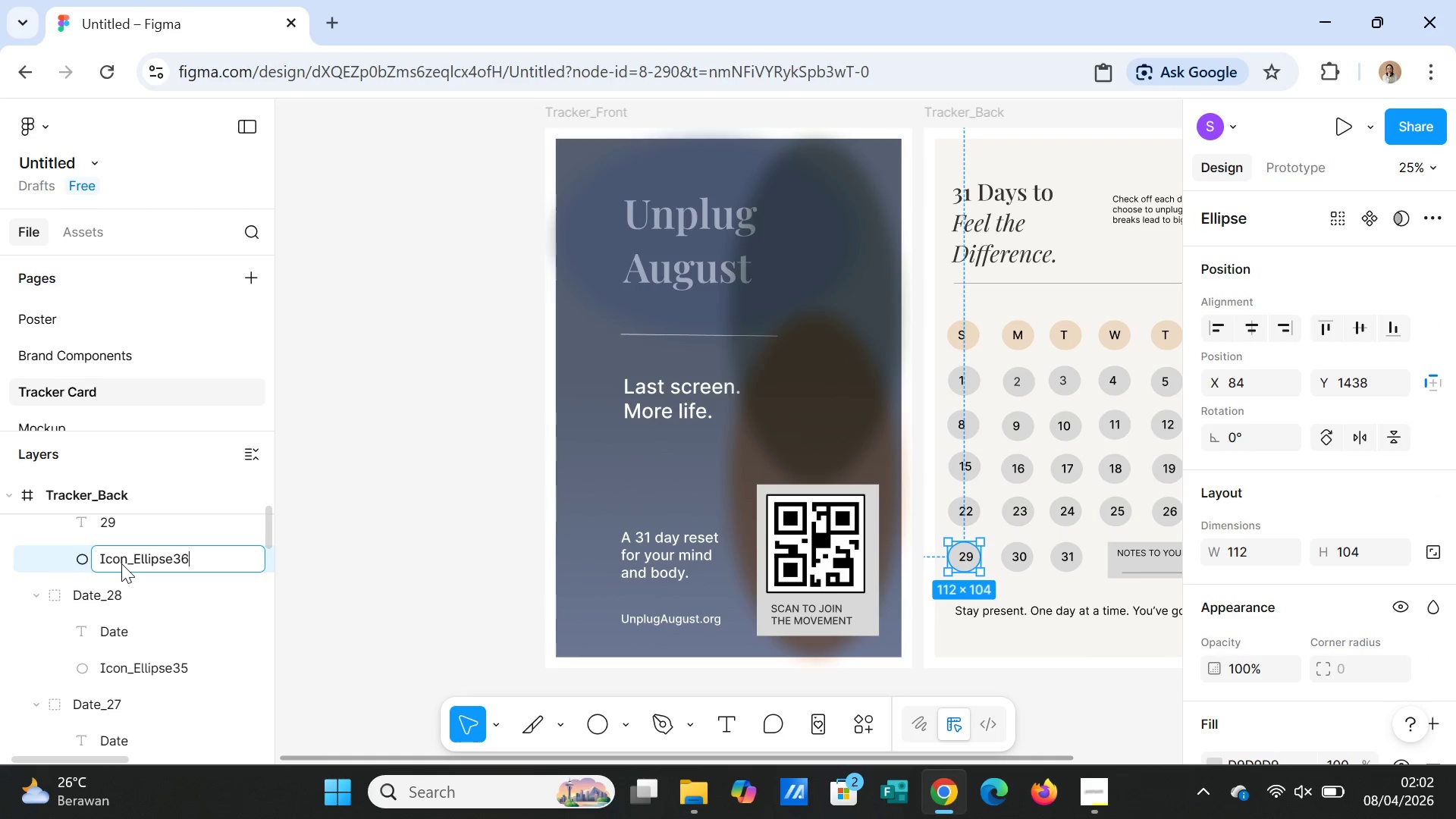 
key(6)
 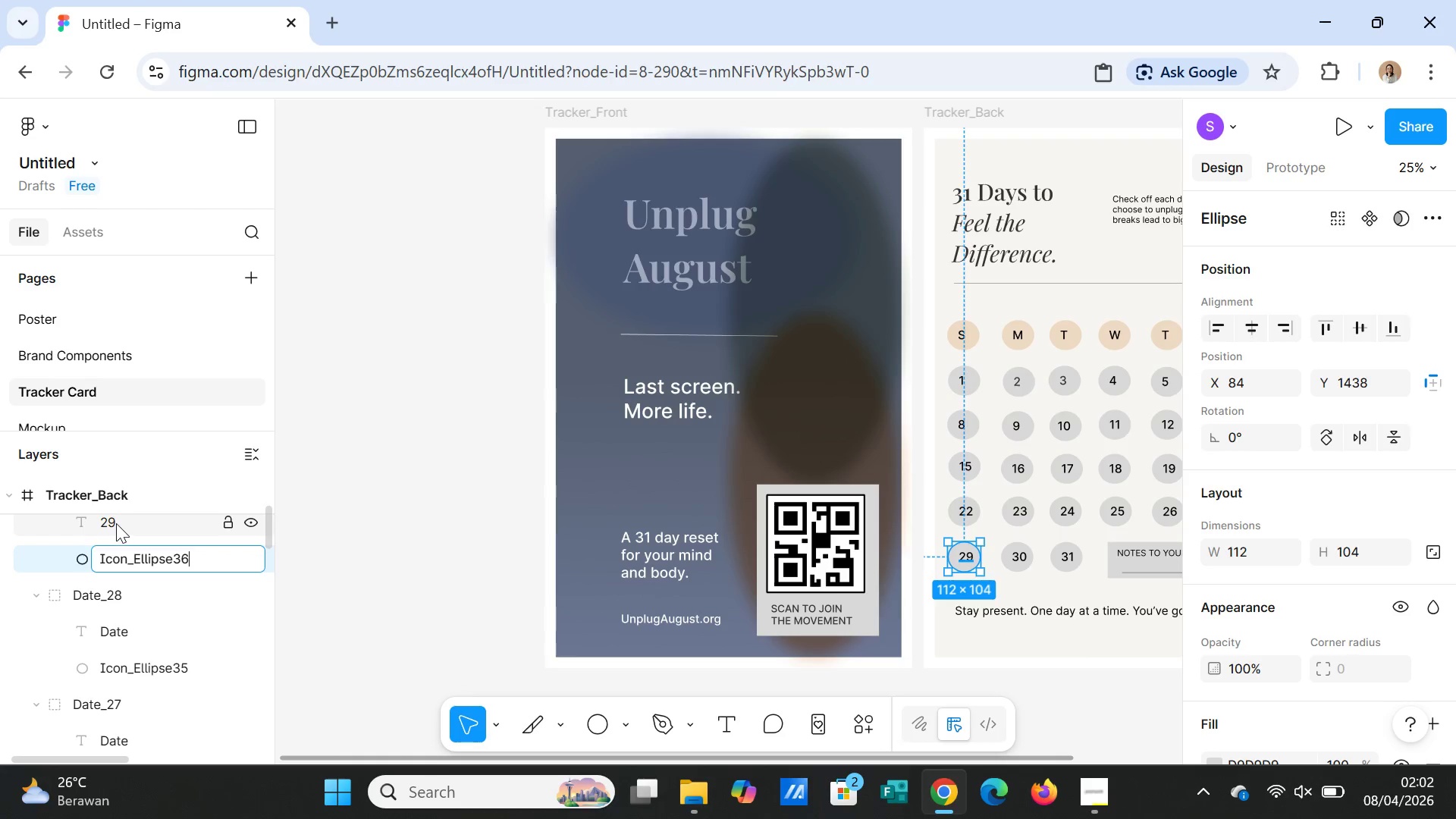 
double_click([116, 523])
 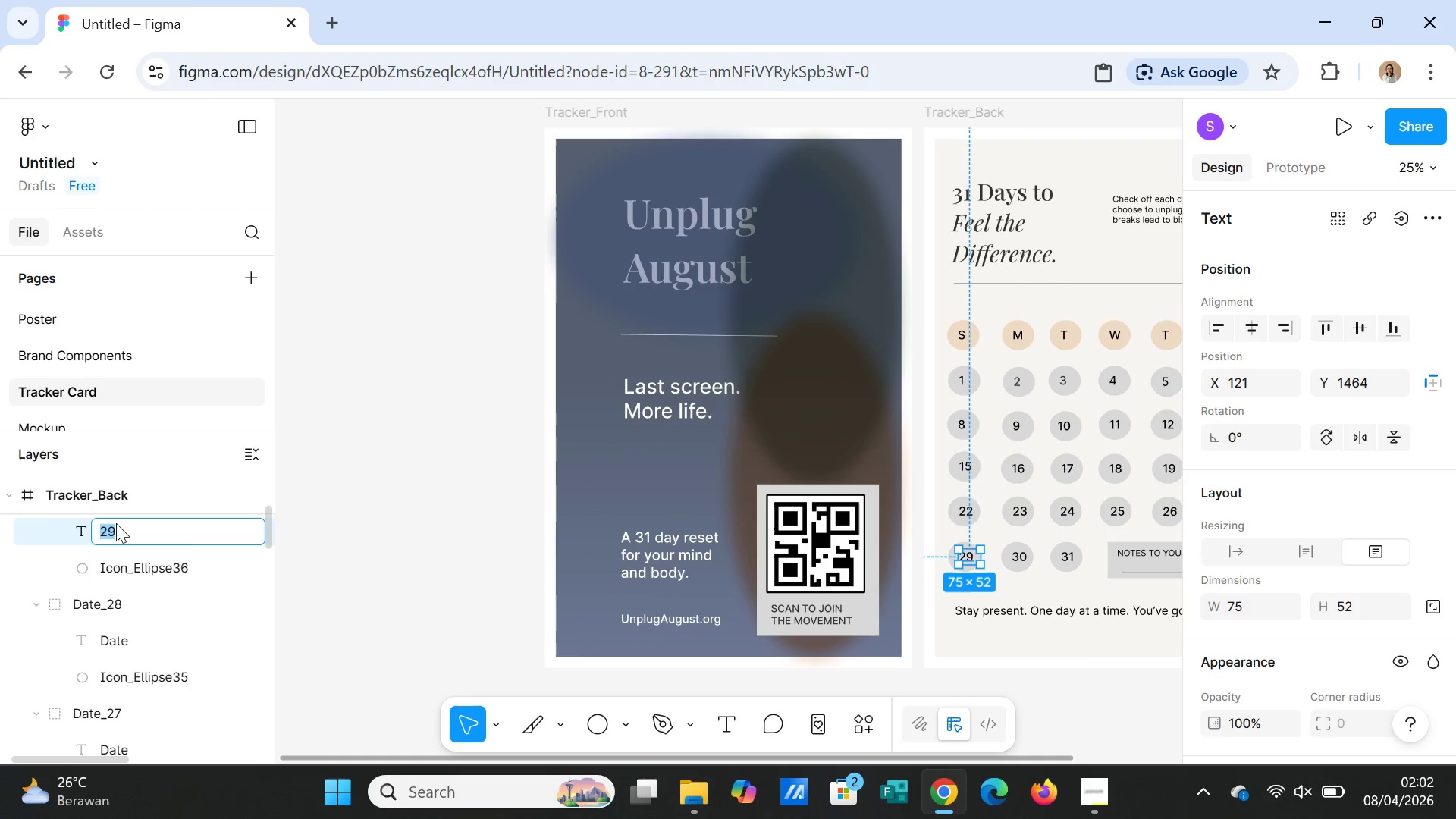 
type(Date)
 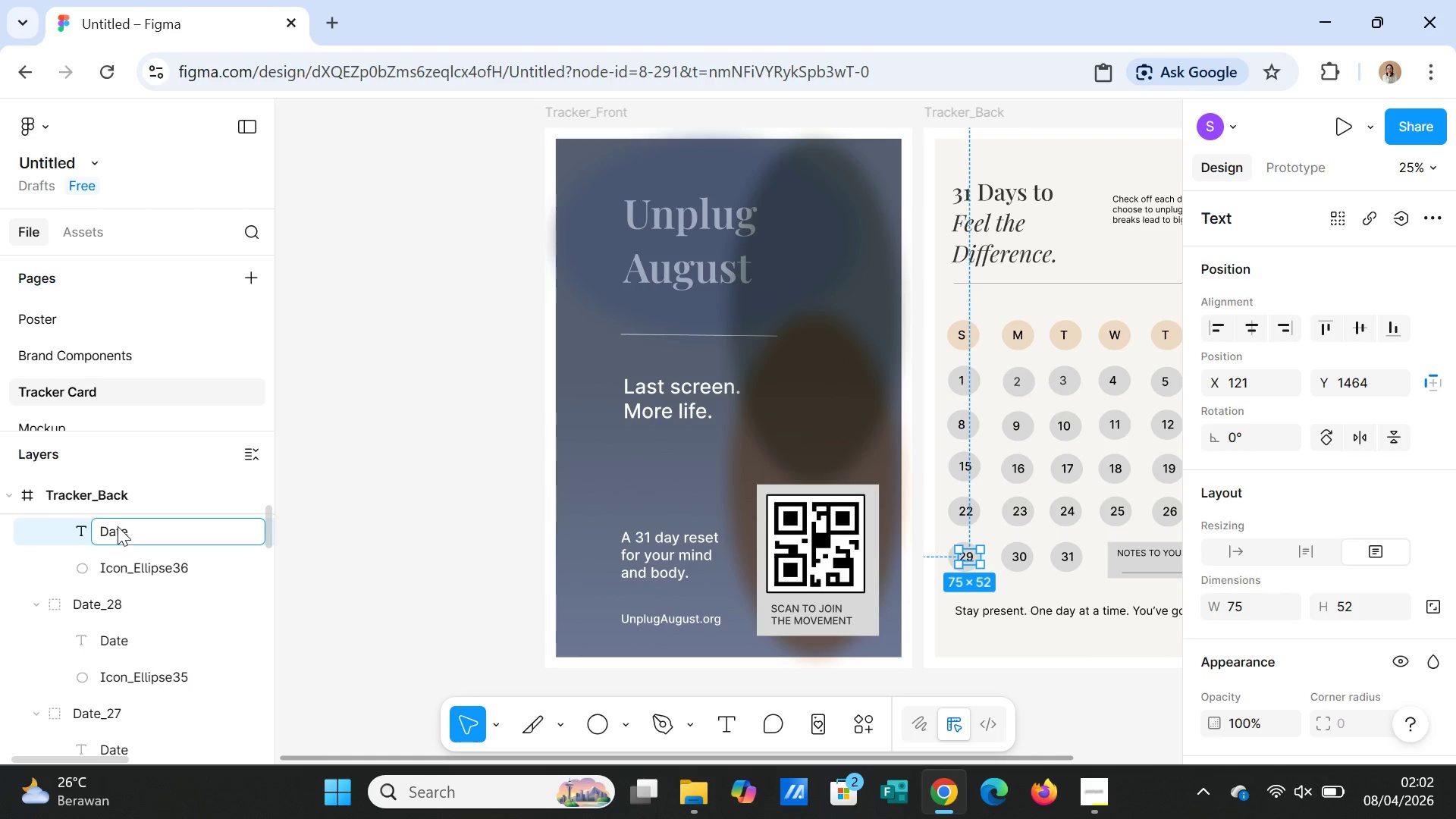 
scroll: coordinate [118, 530], scroll_direction: up, amount: 1.0
 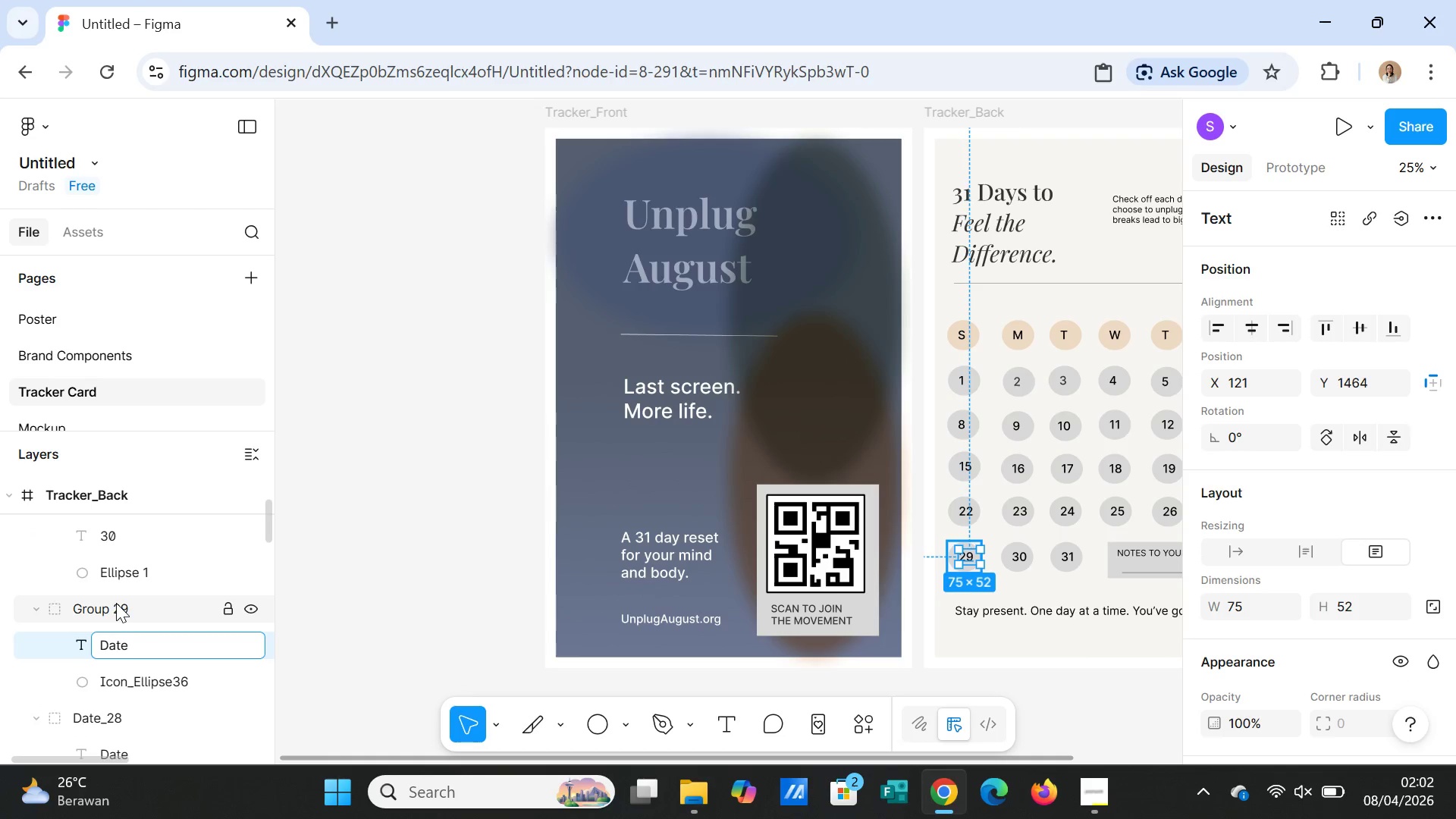 
double_click([116, 603])
 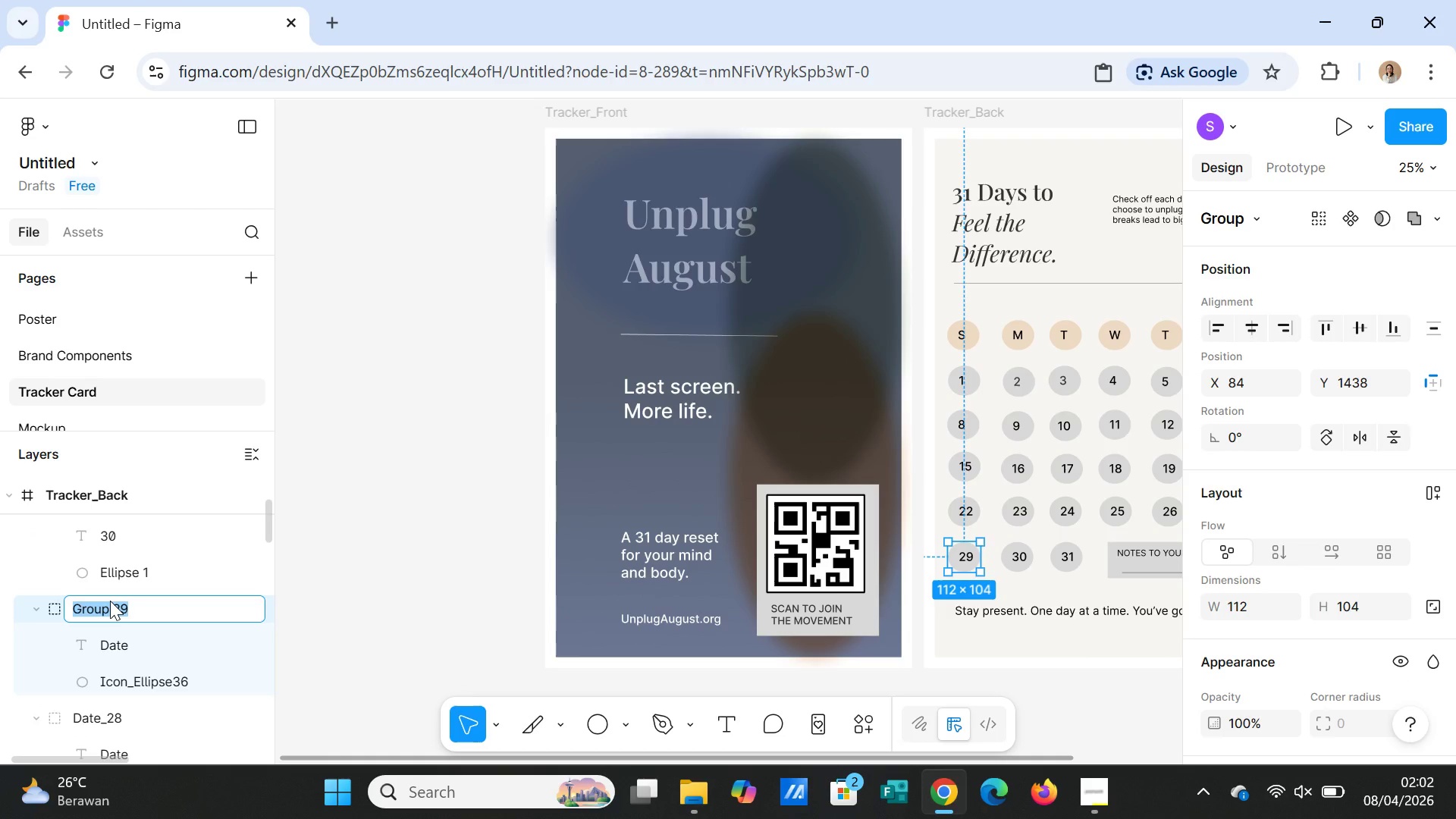 
type(Date_29)
 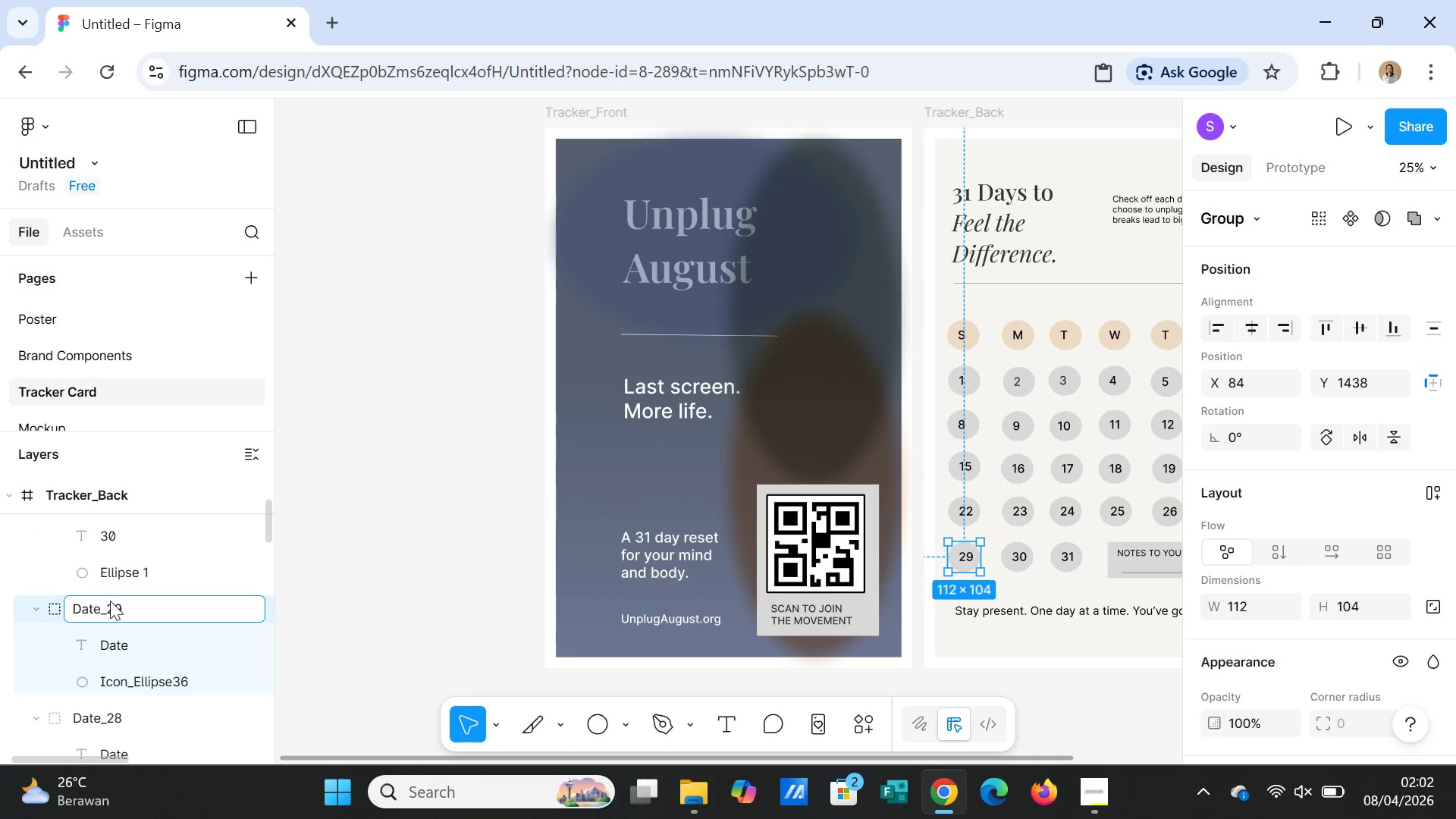 
double_click([126, 574])
 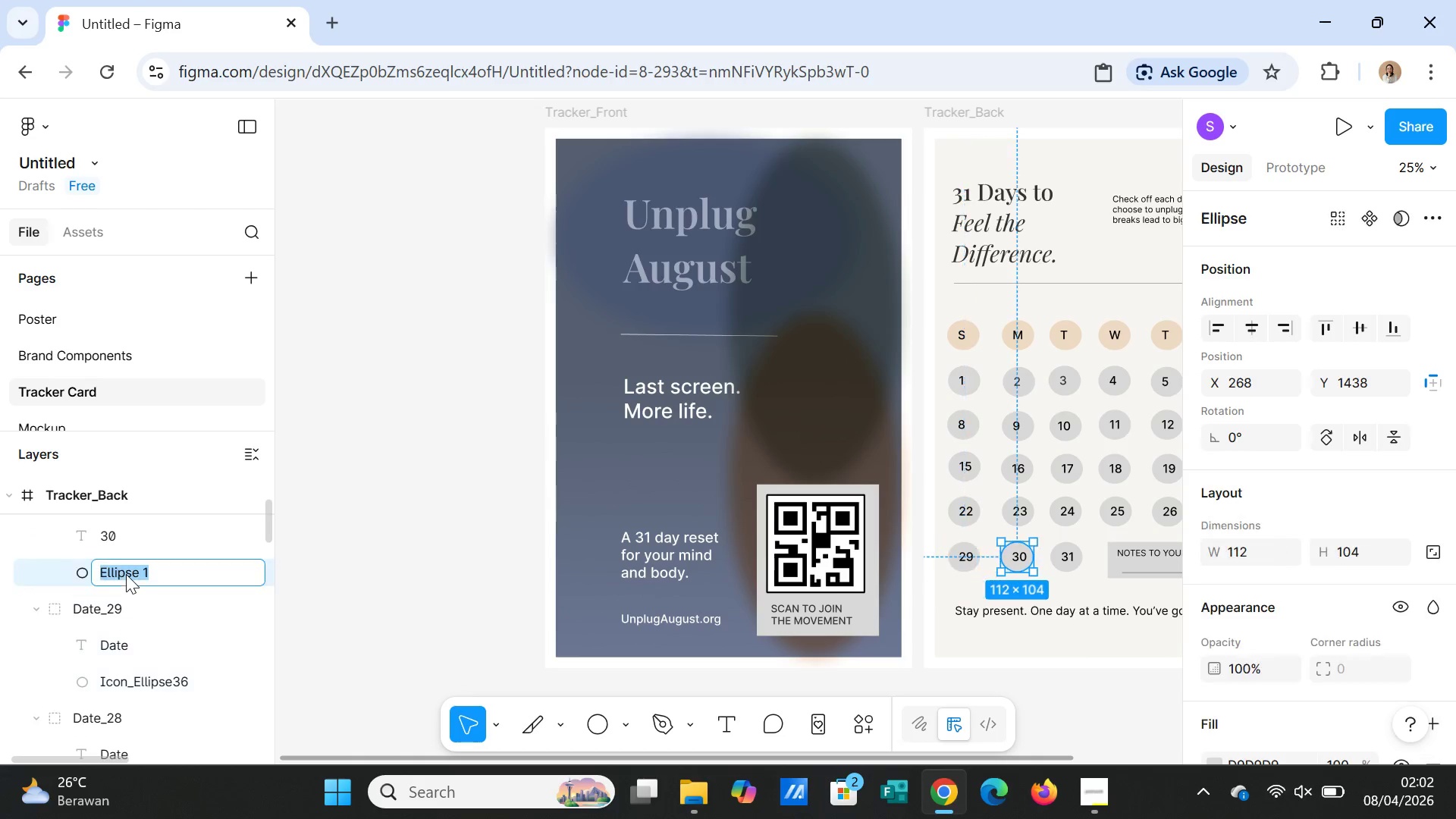 
key(Control+V)
 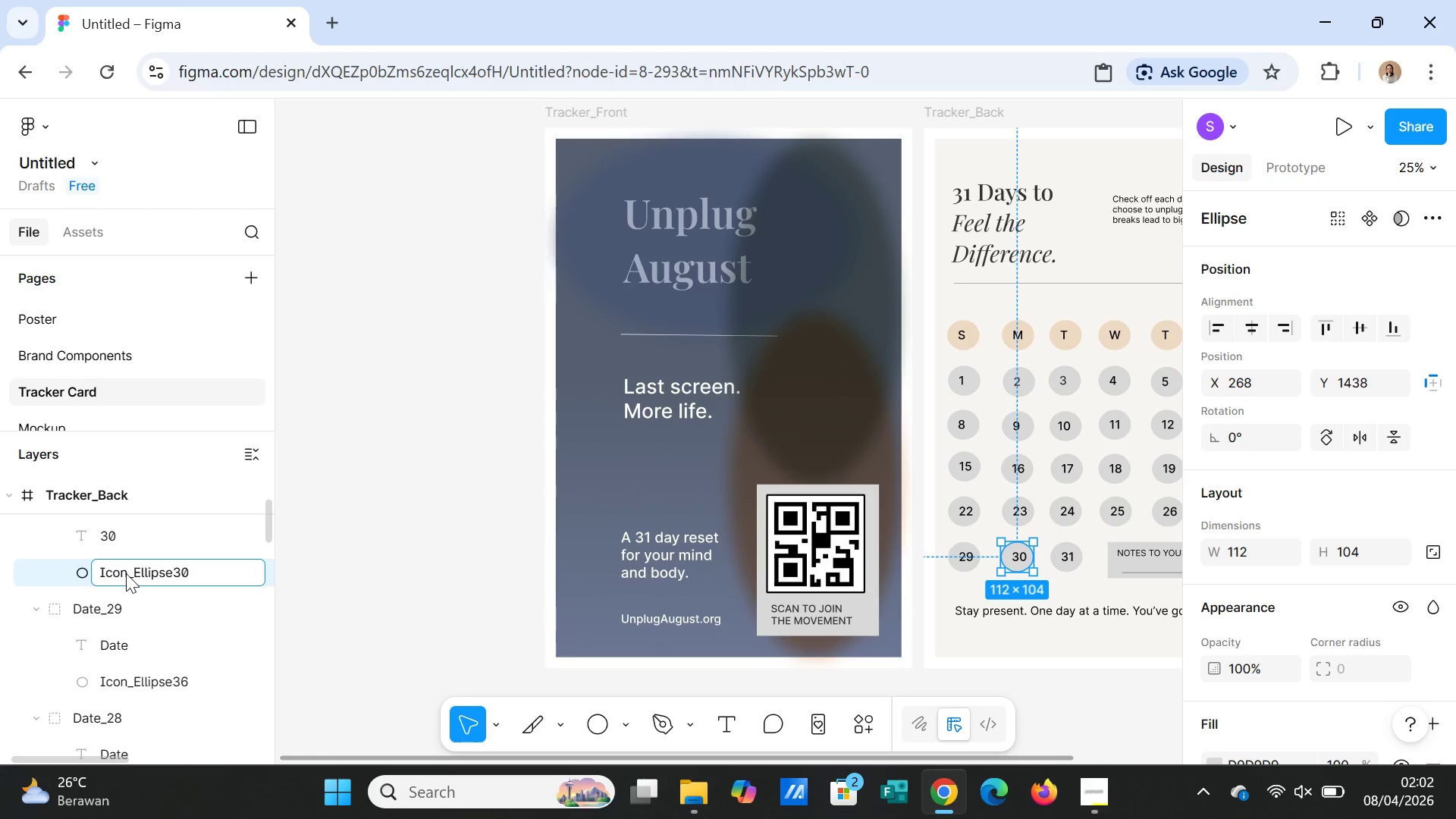 
key(Backspace)
 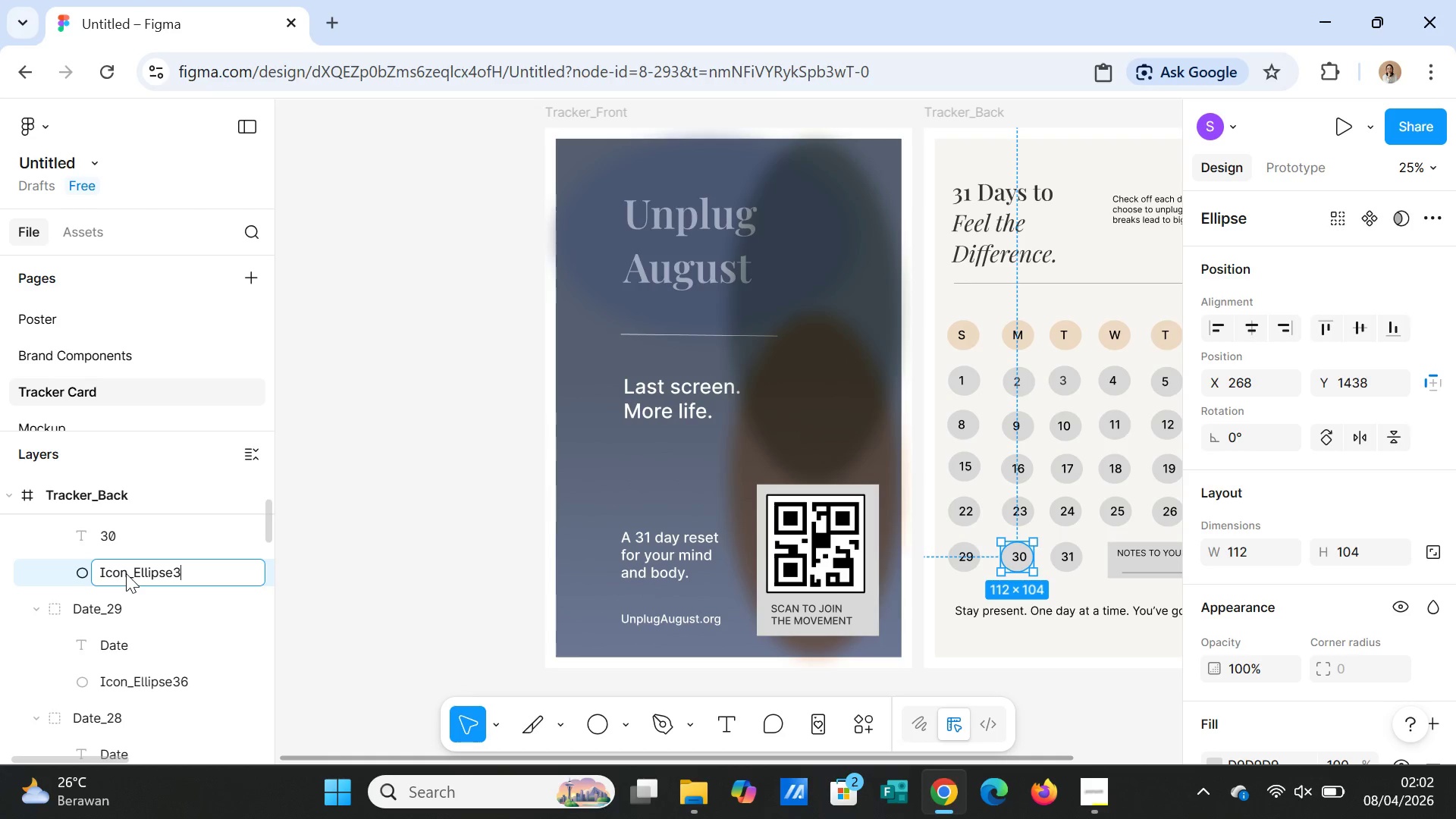 
key(7)
 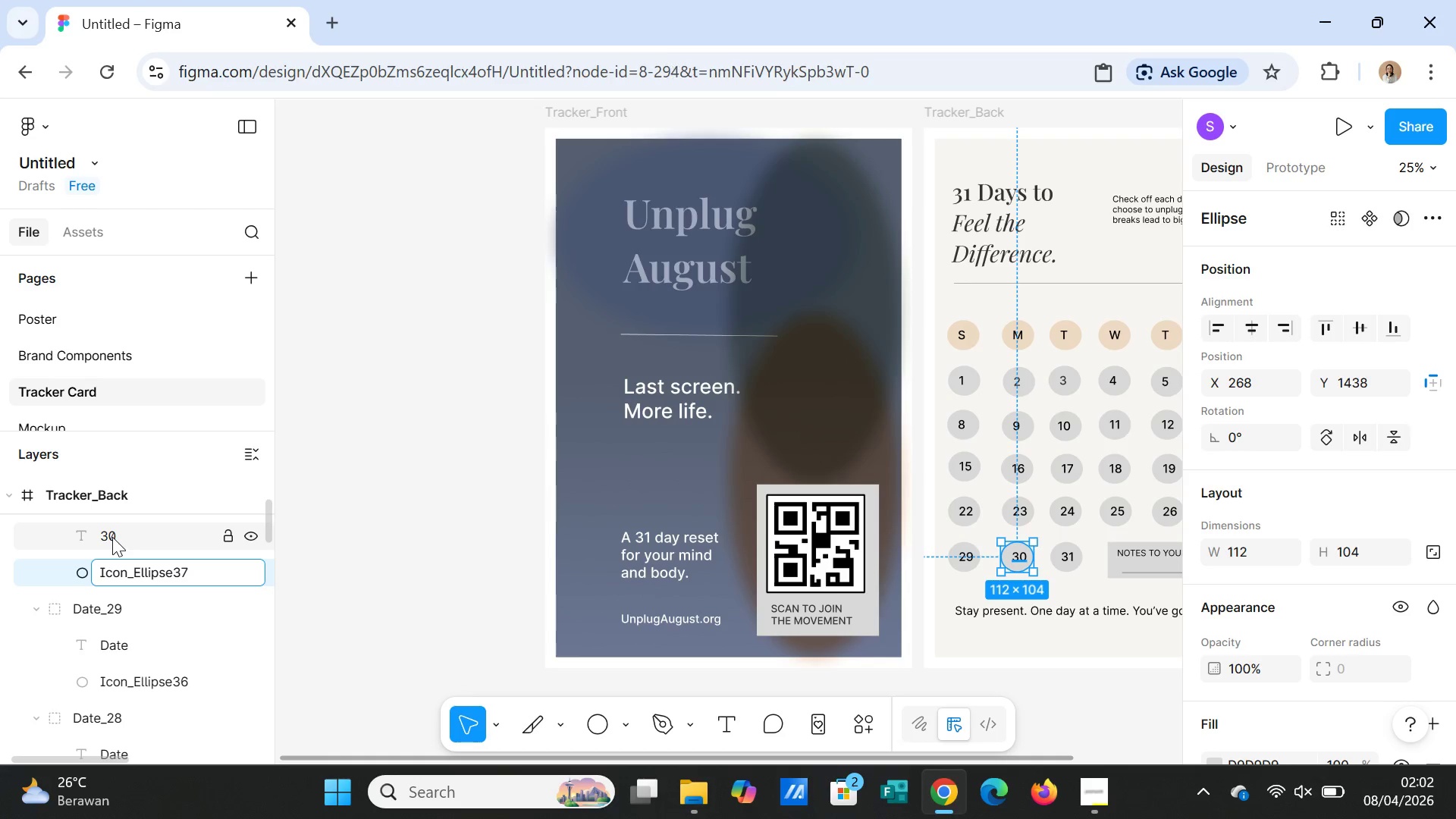 
double_click([112, 537])
 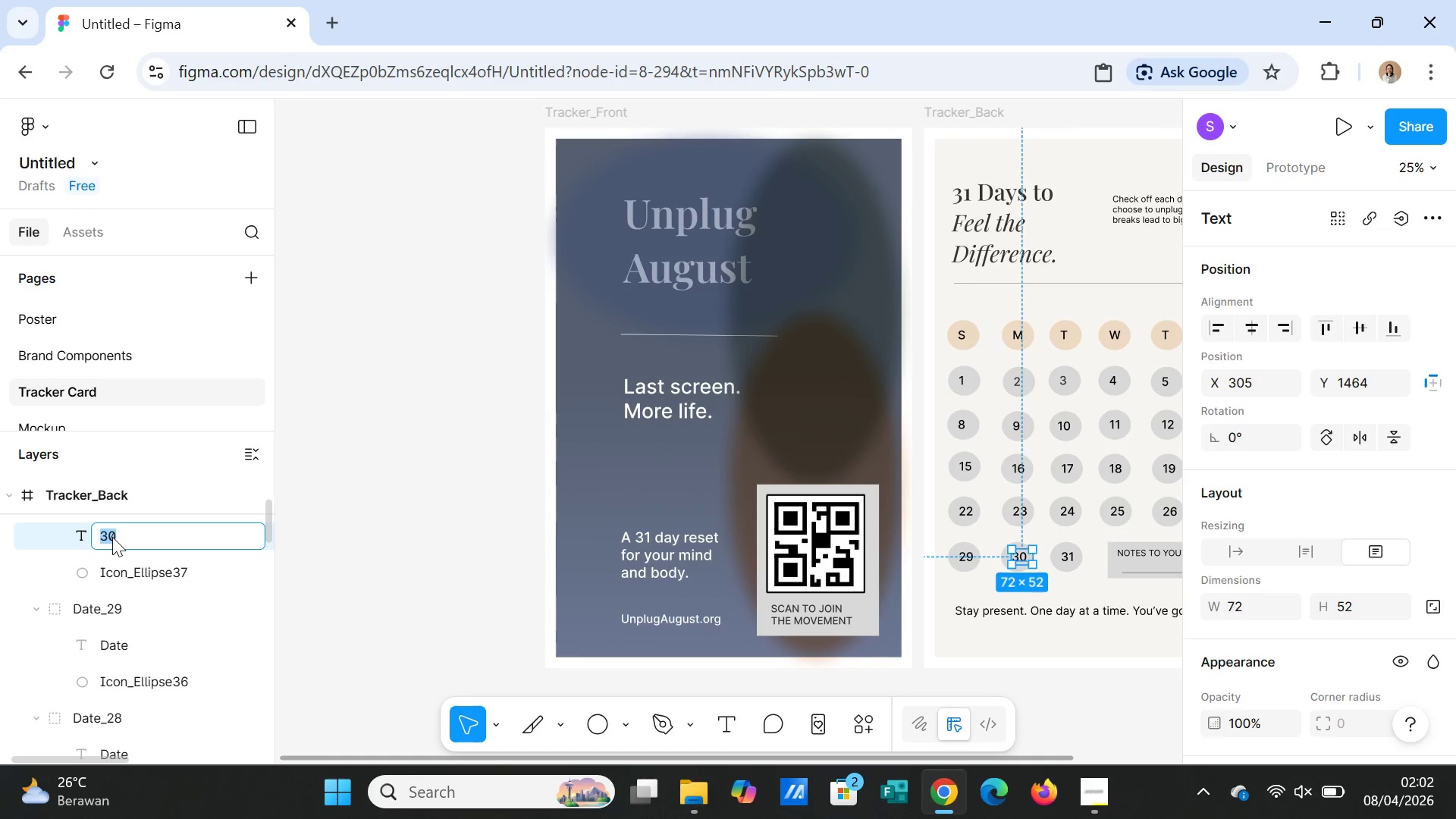 
type(Date)
 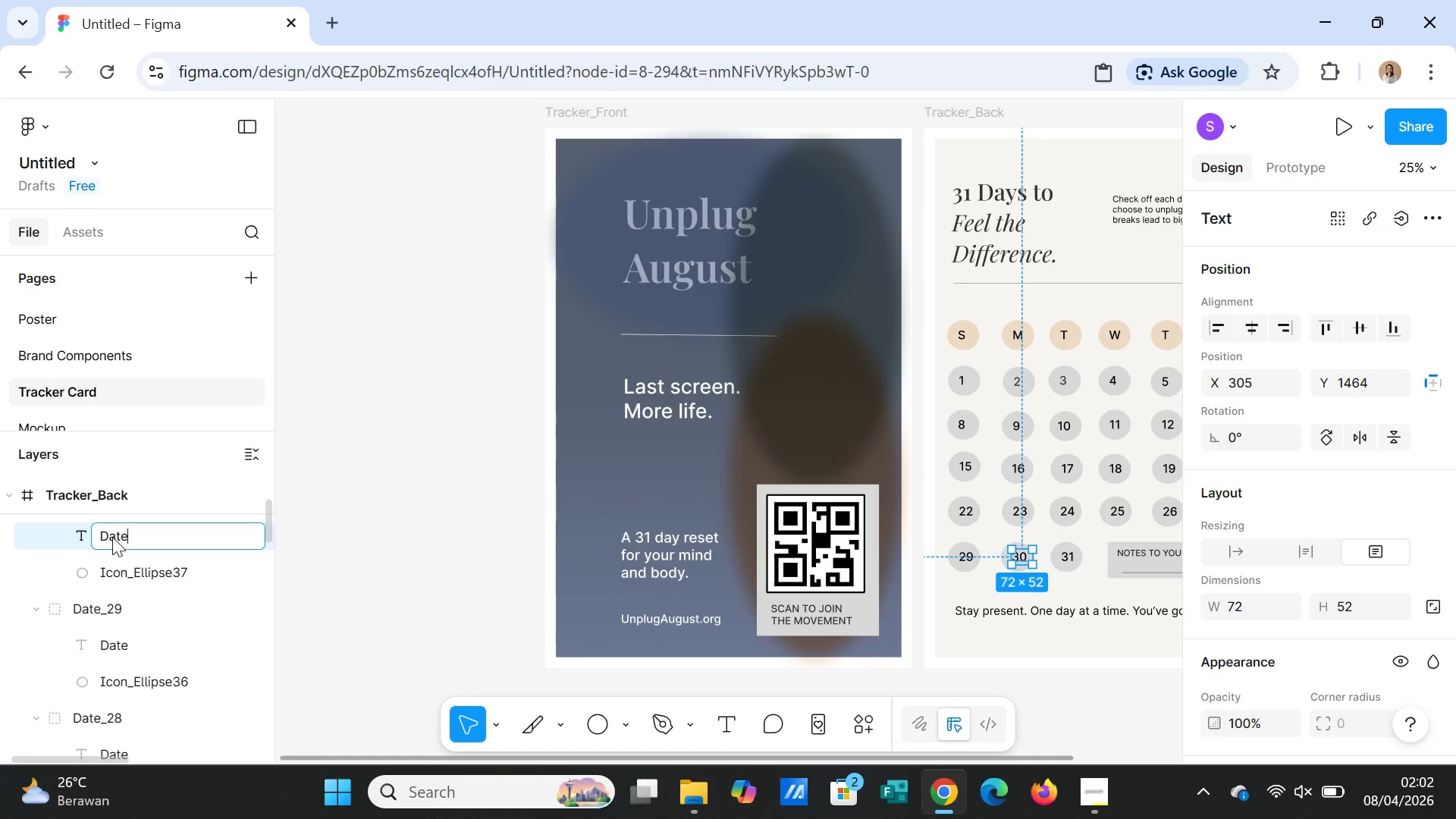 
scroll: coordinate [112, 537], scroll_direction: up, amount: 1.0
 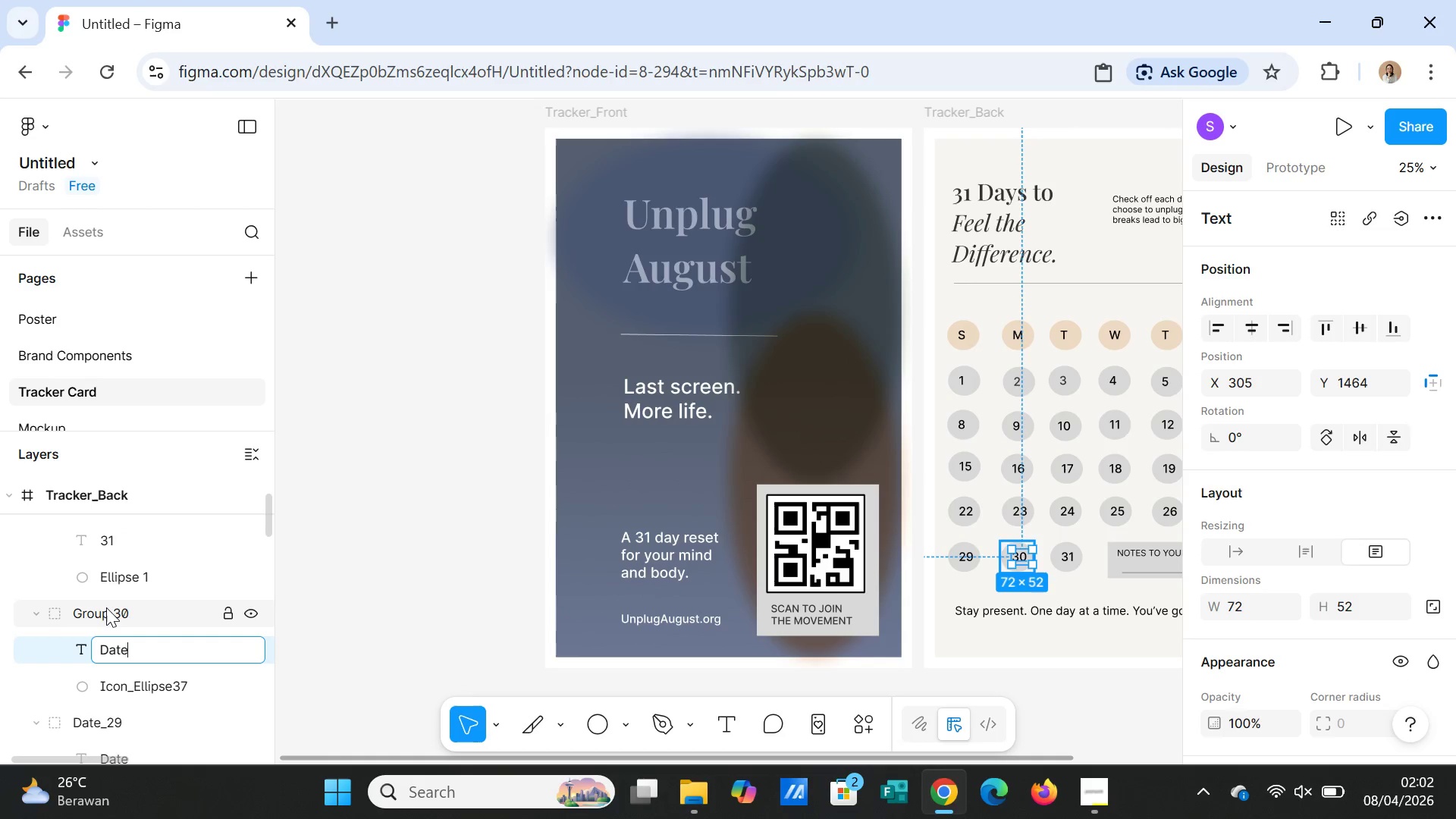 
double_click([106, 607])
 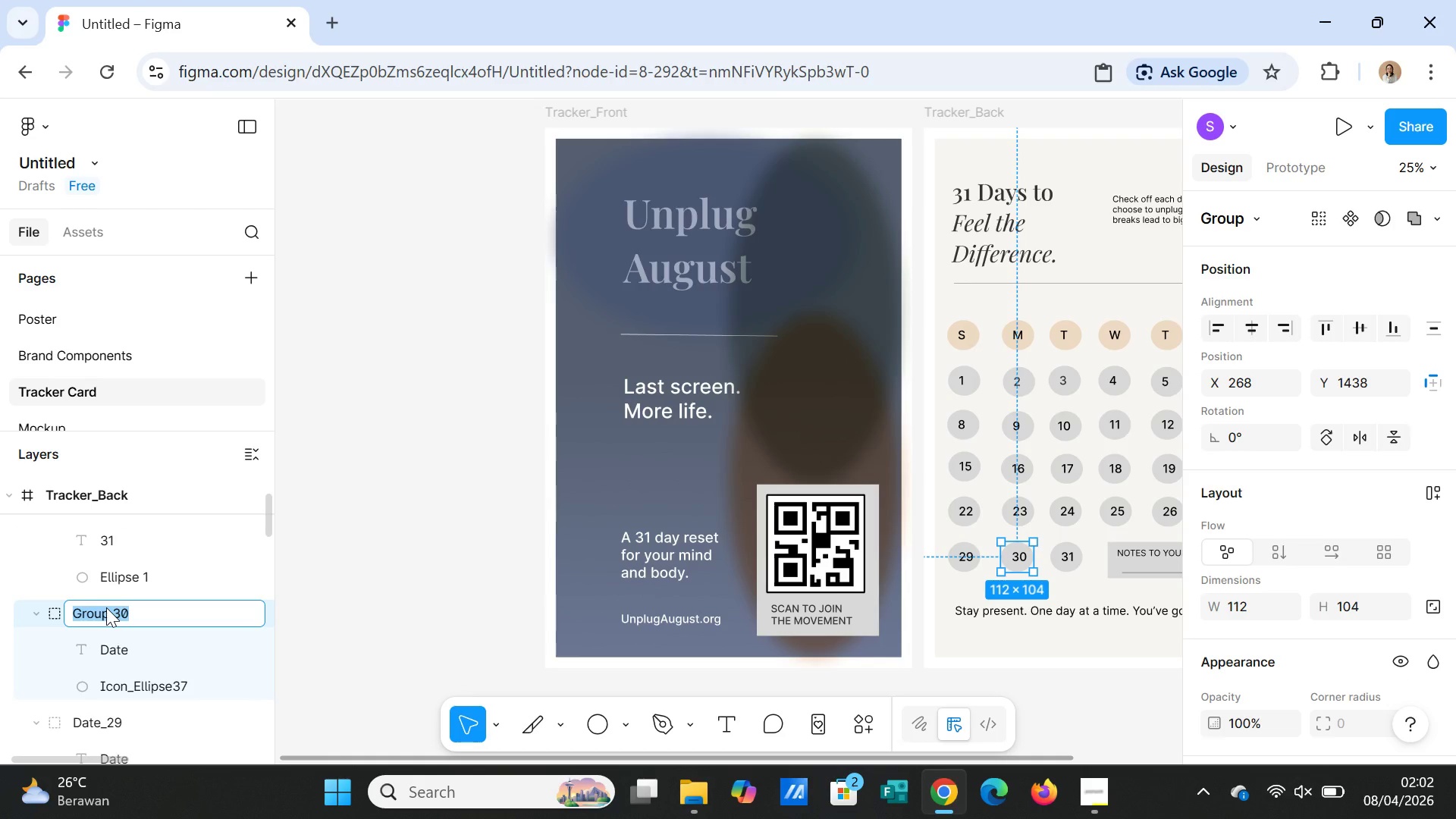 
type(Date_)
 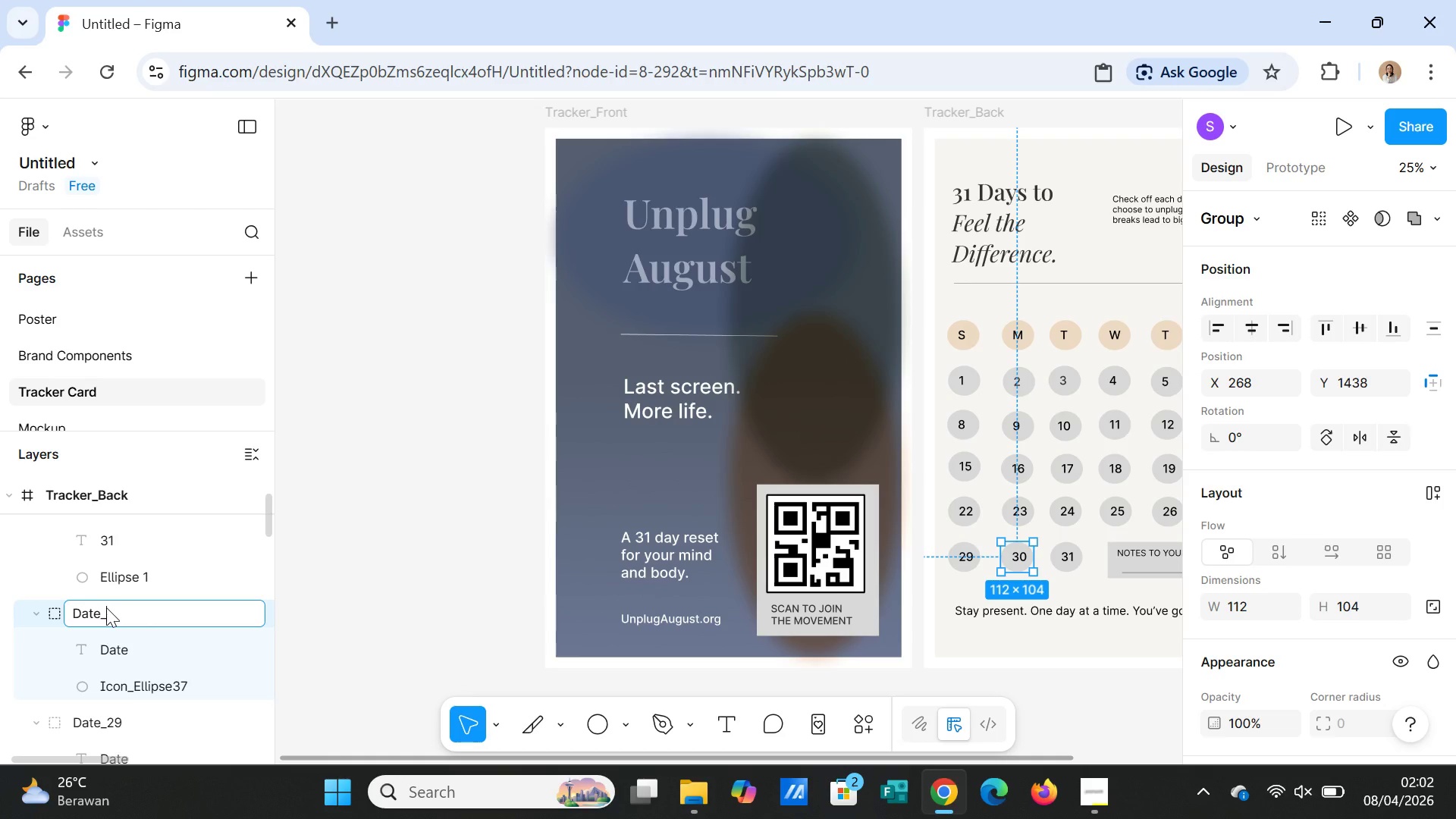 
type(30)
 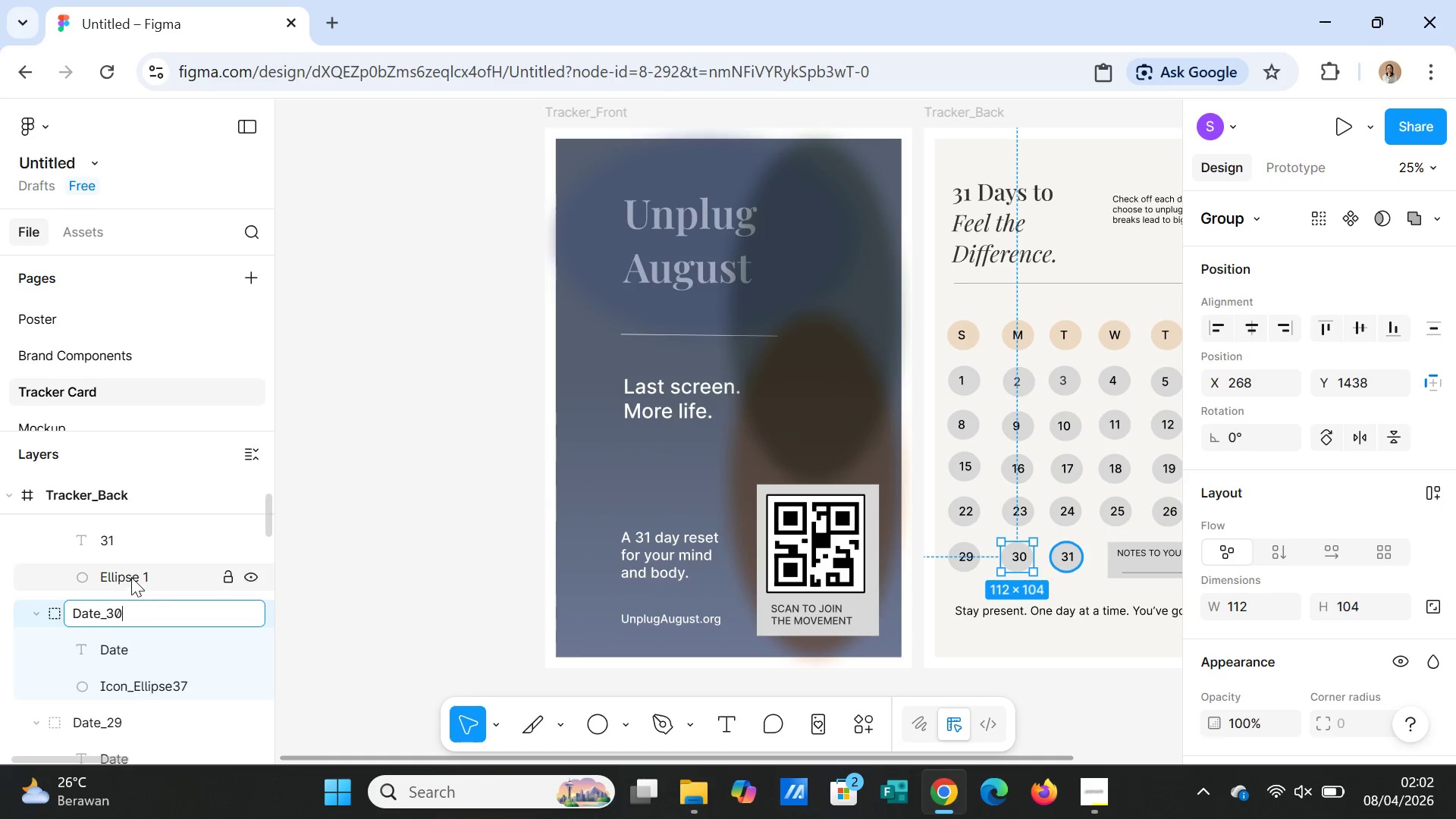 
double_click([131, 577])
 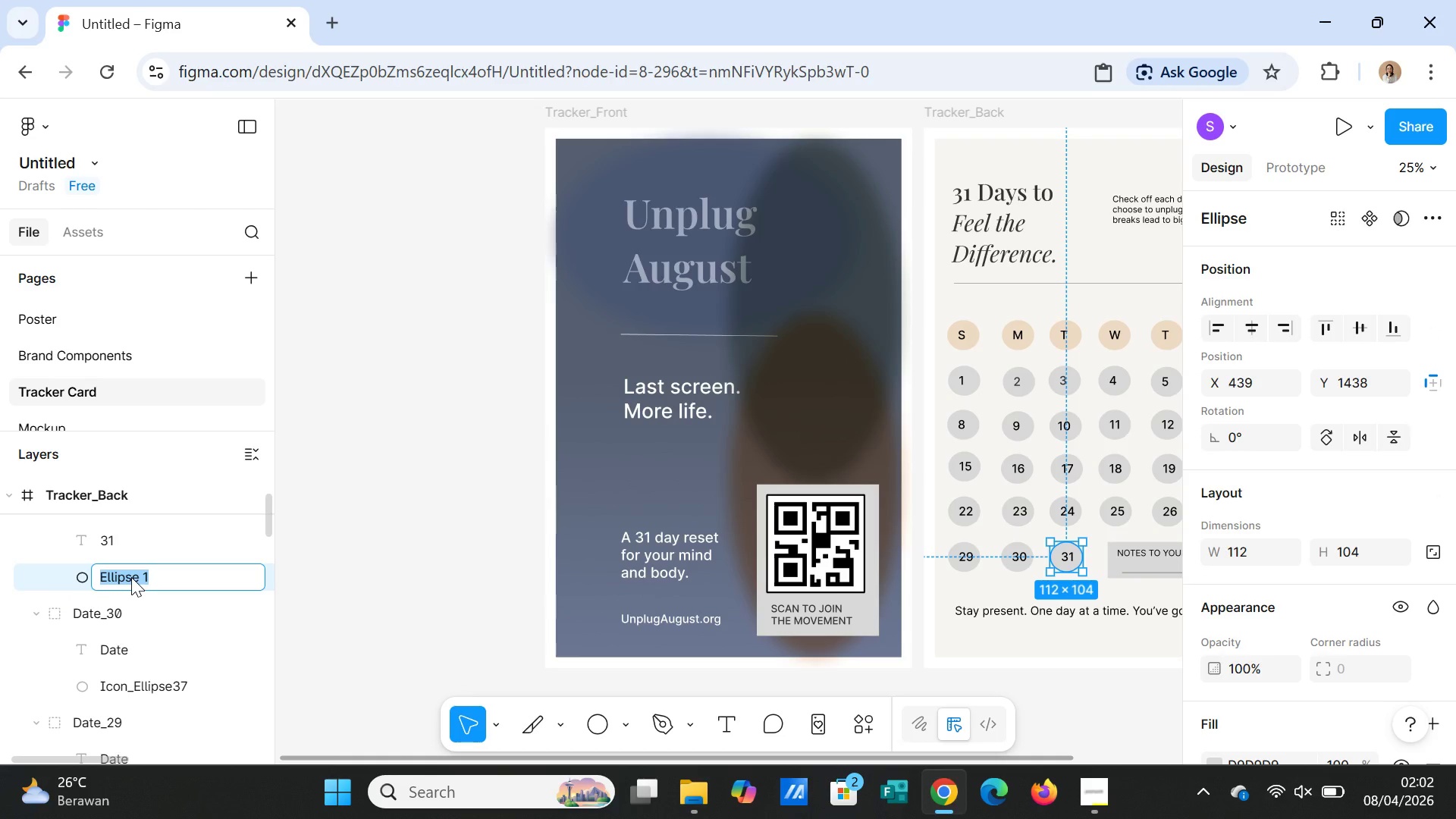 
key(Control+V)
 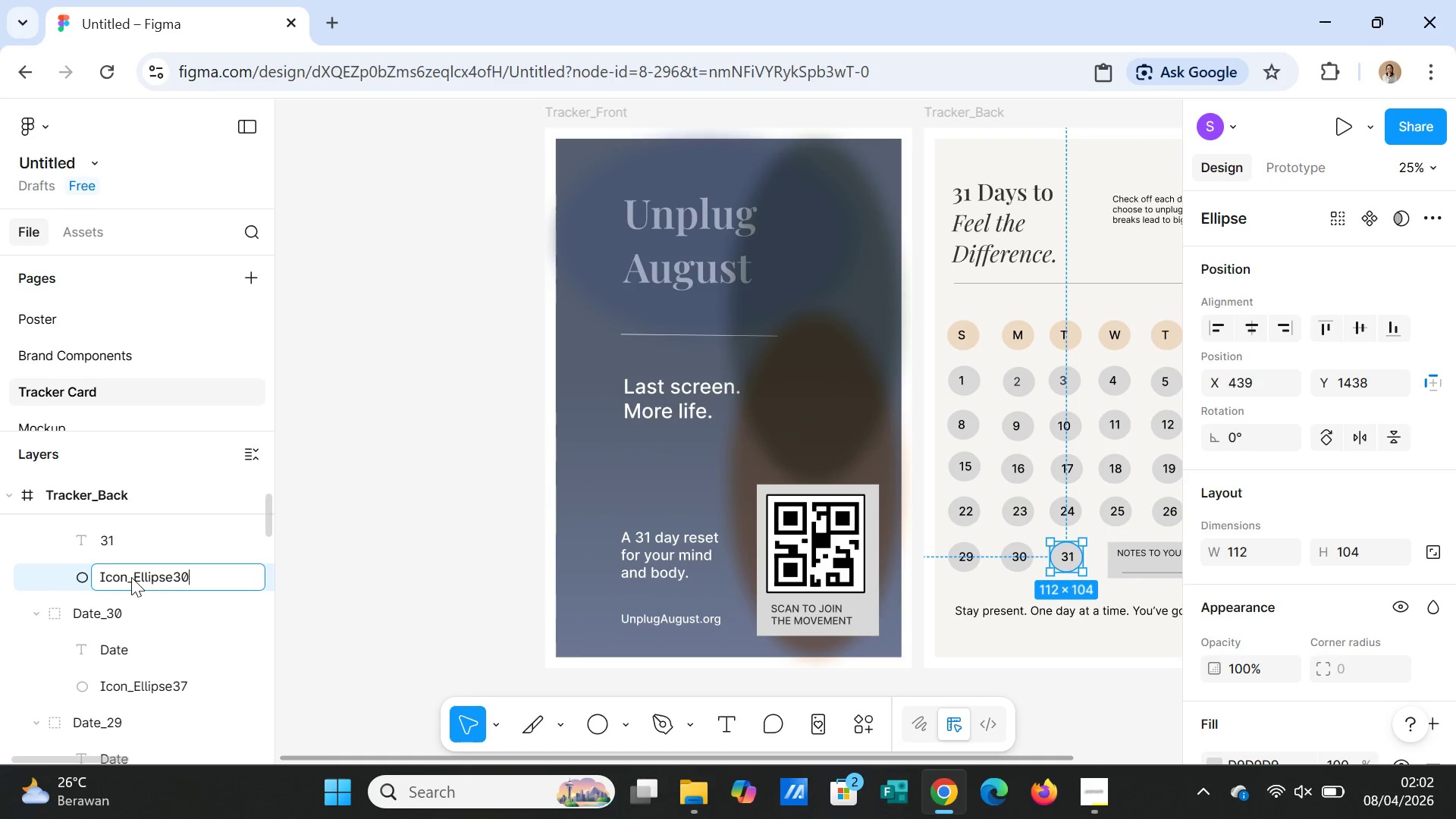 
key(Backspace)
 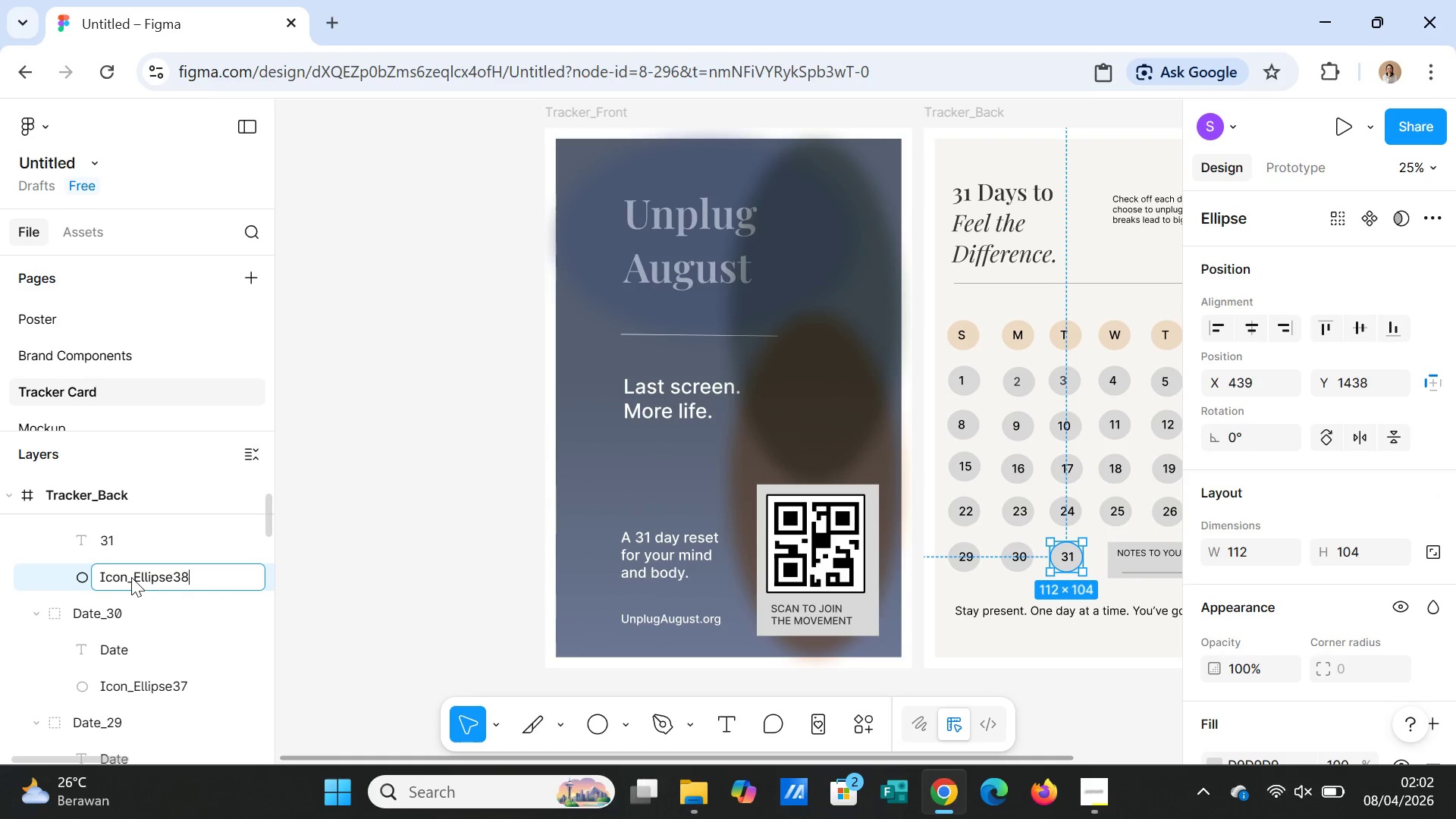 
key(8)
 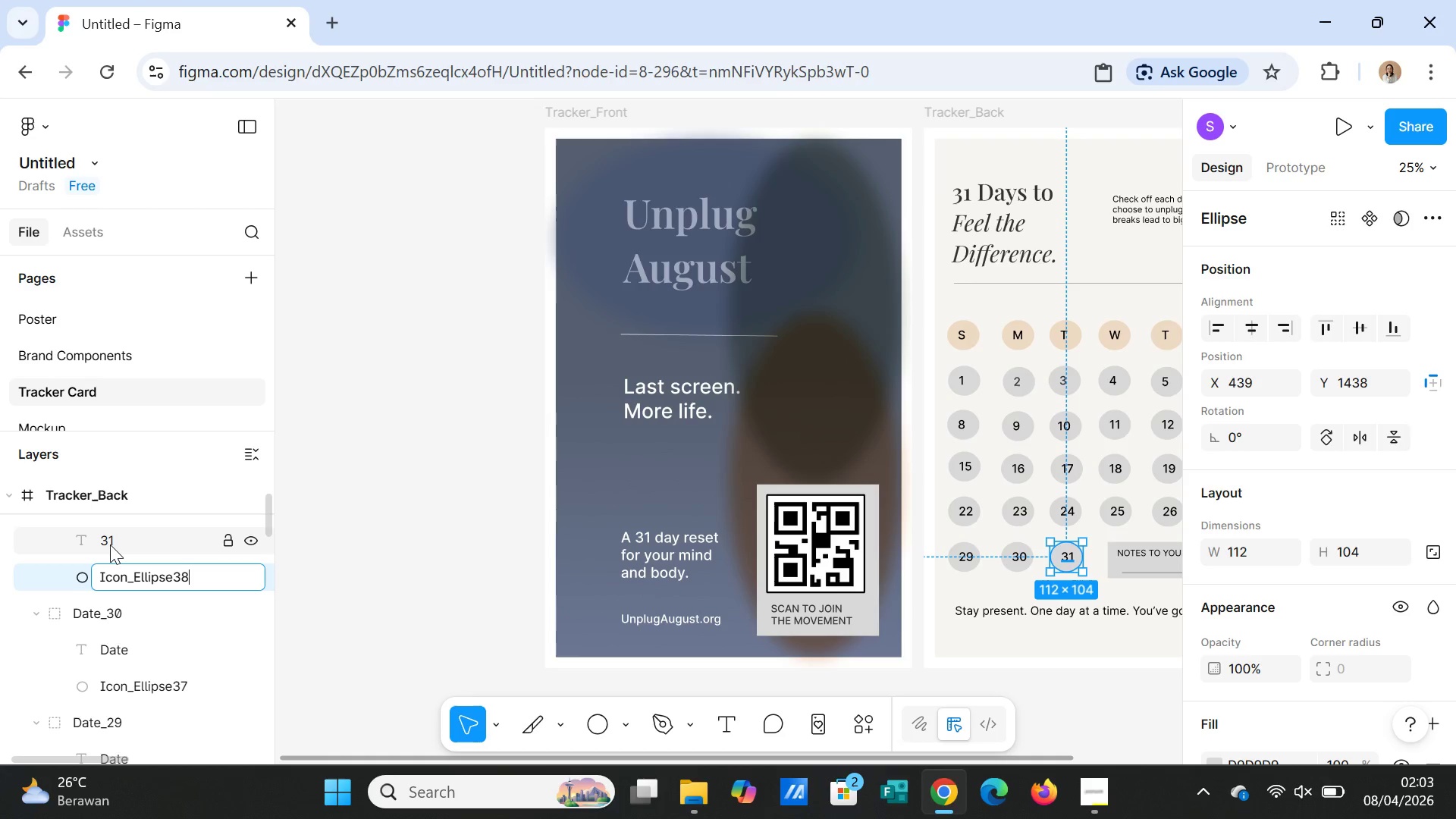 
double_click([110, 544])
 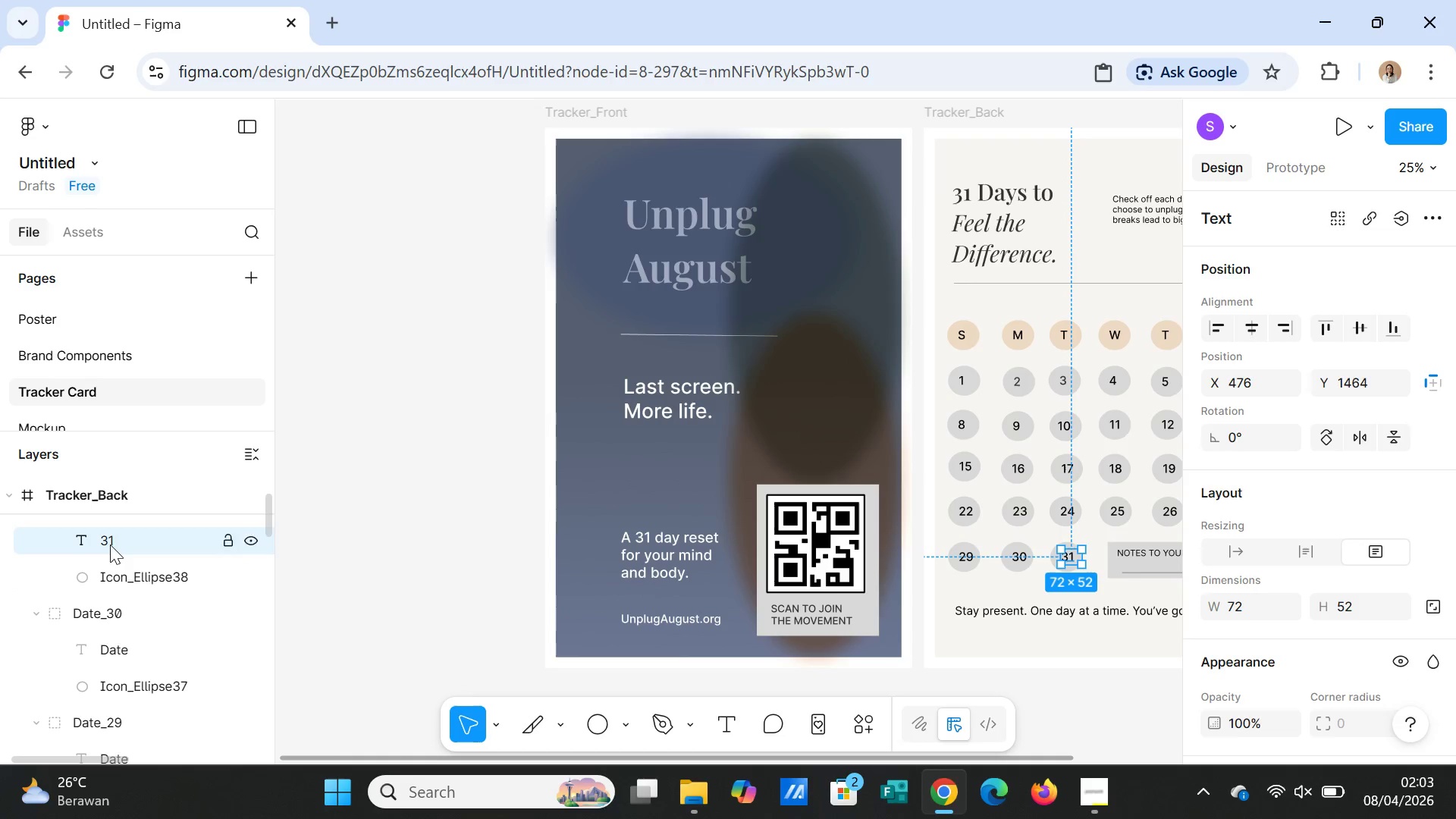 
type(Date)
 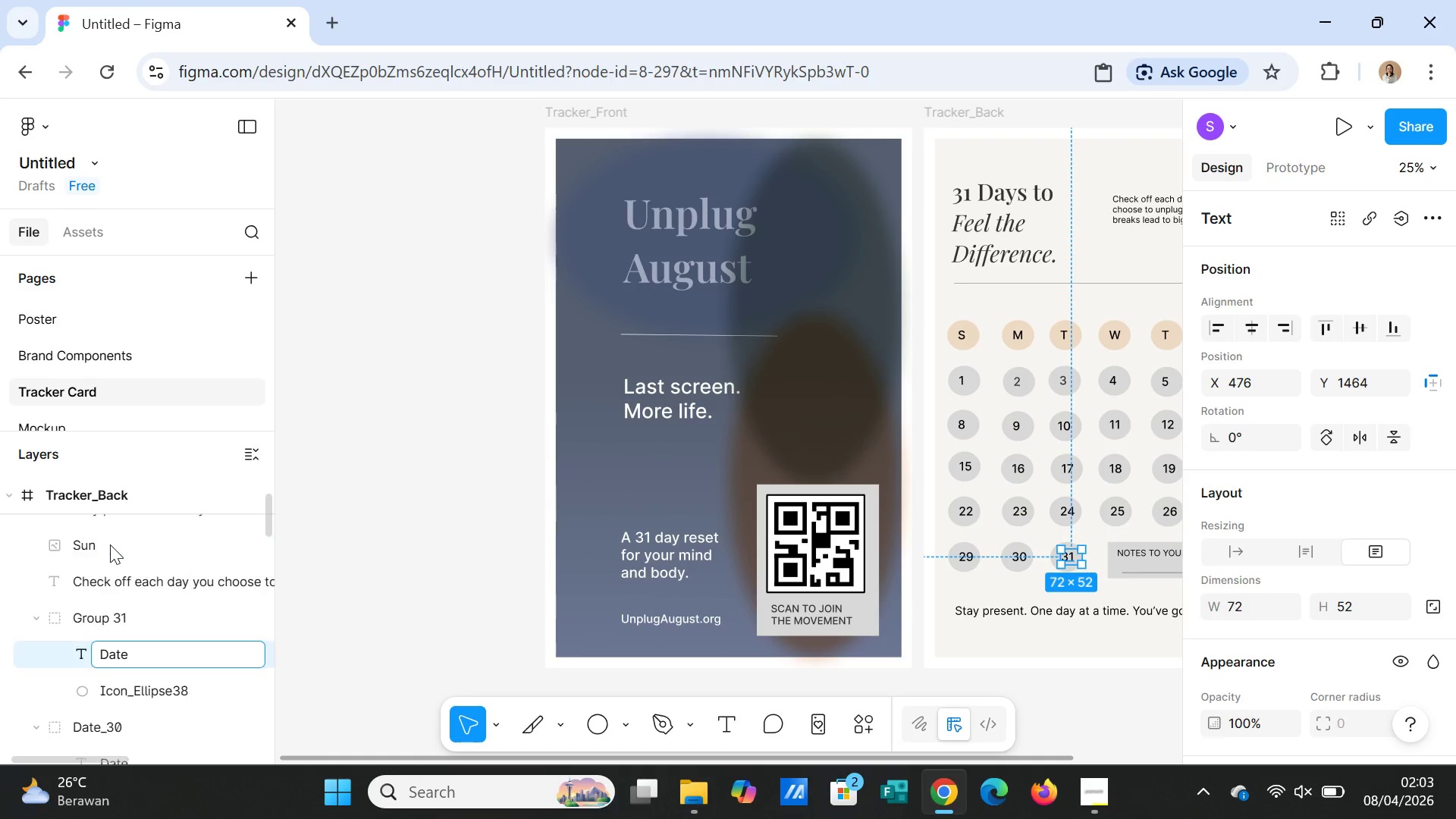 
scroll: coordinate [110, 544], scroll_direction: up, amount: 1.0
 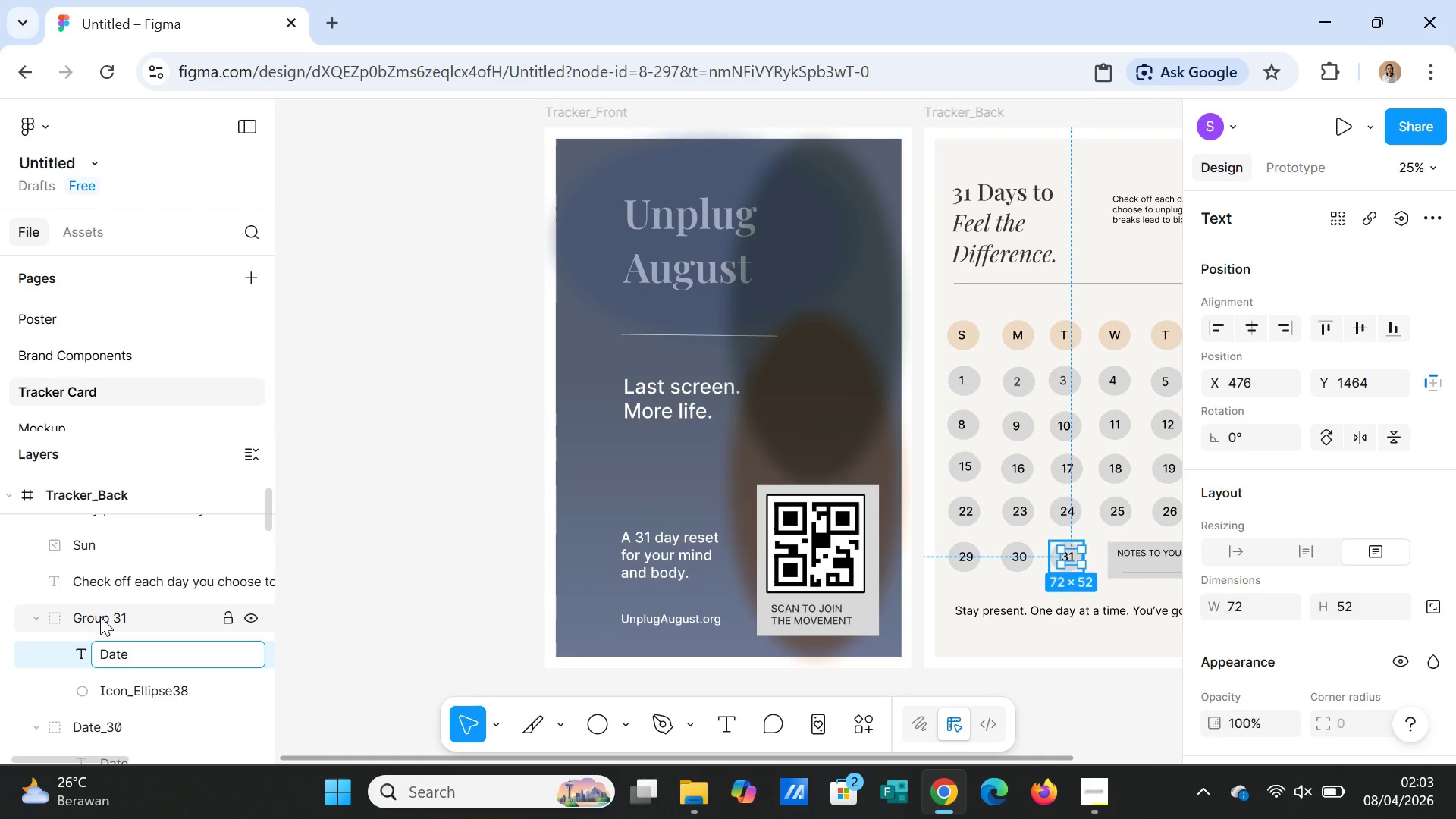 
double_click([100, 617])
 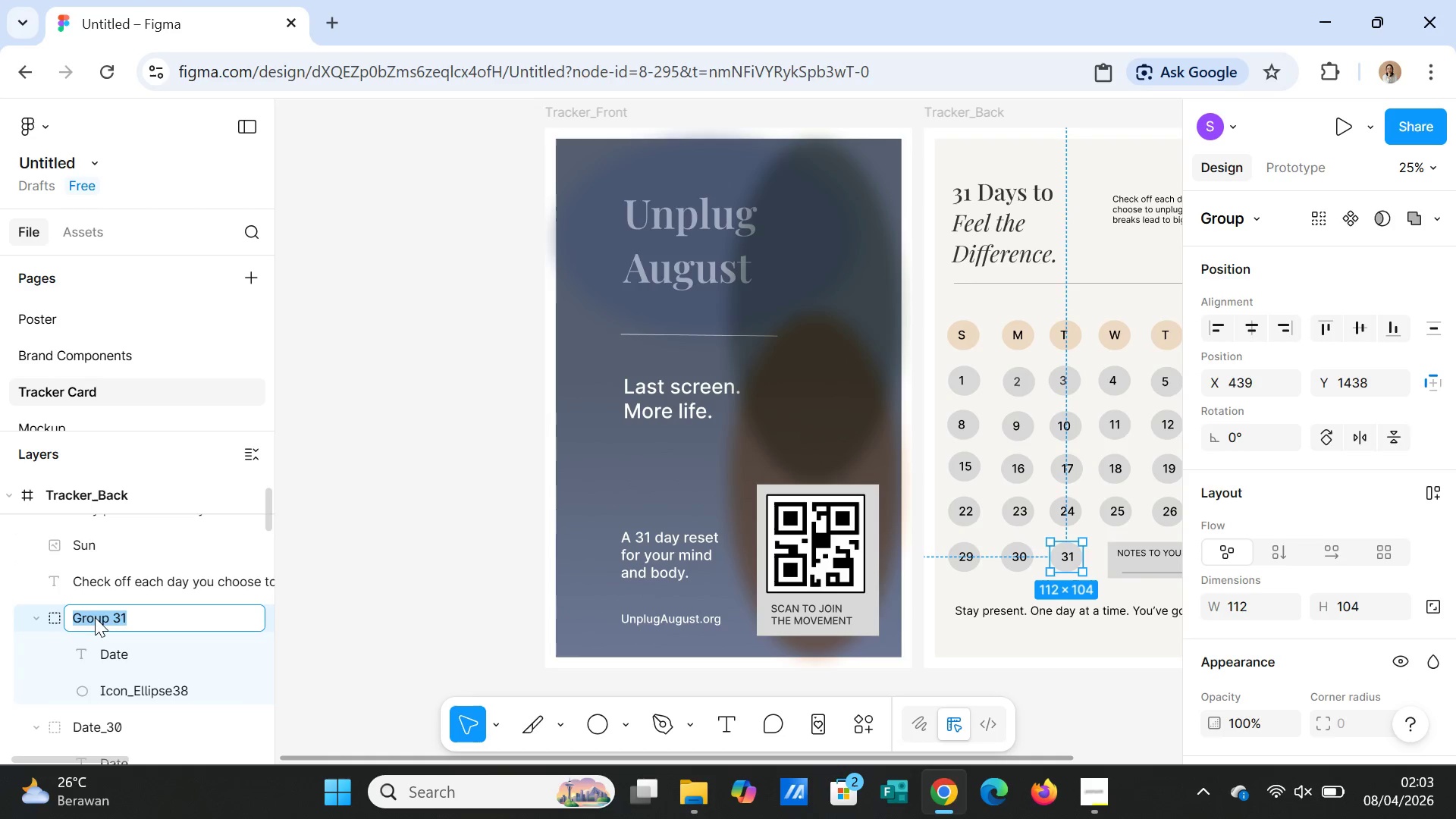 
type(Date_31)
 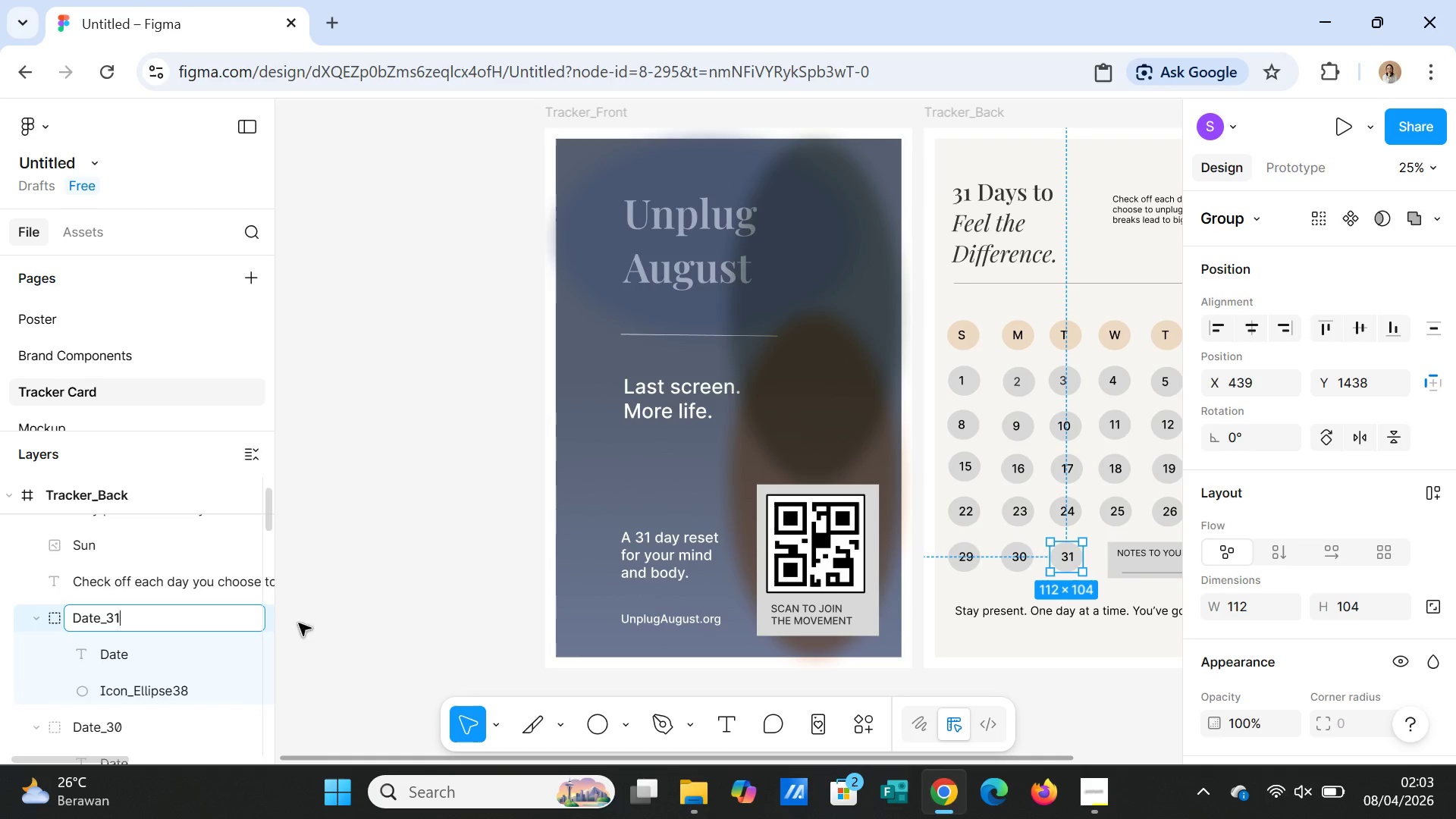 
left_click([332, 627])
 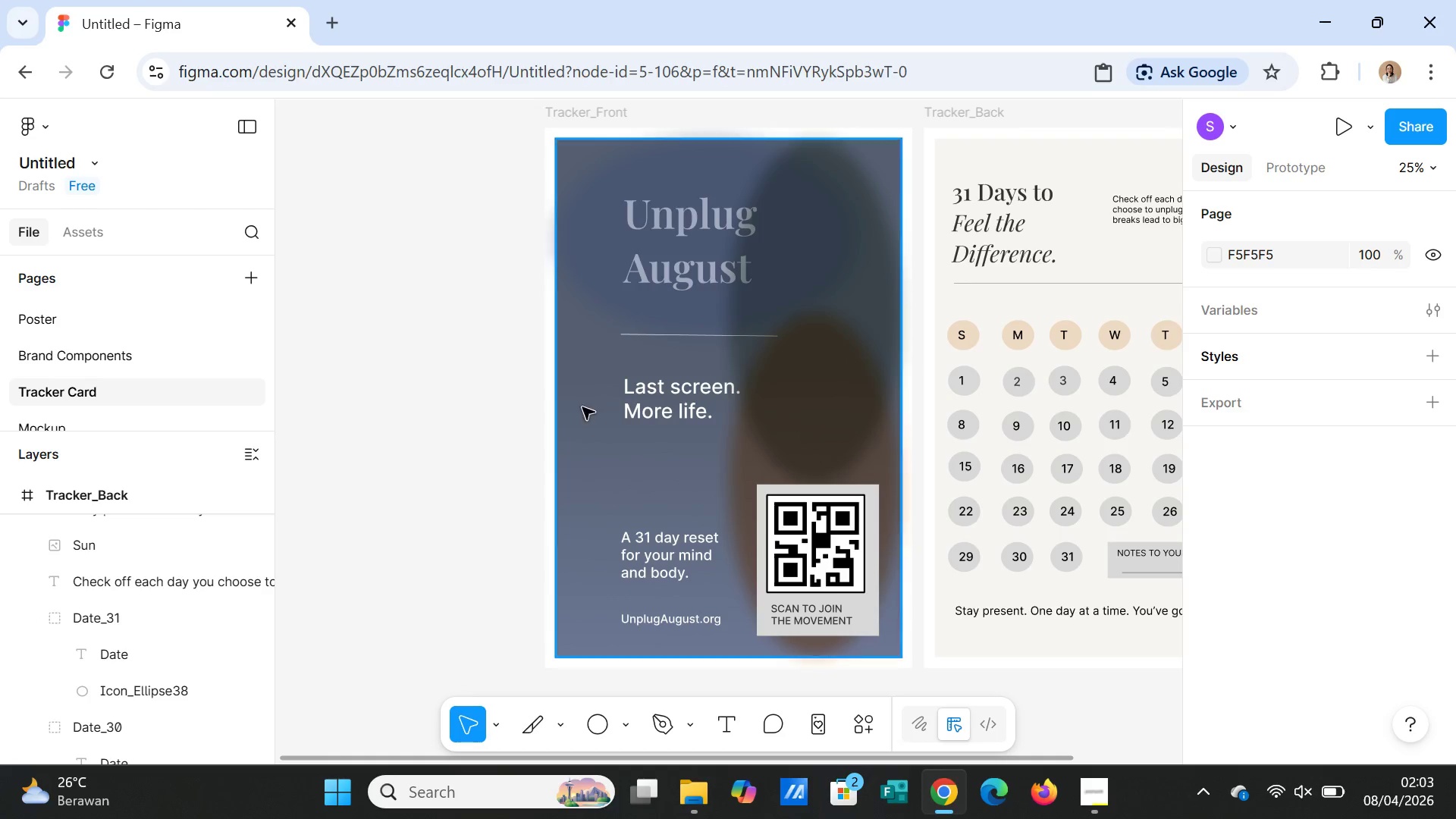 
left_click([961, 340])
 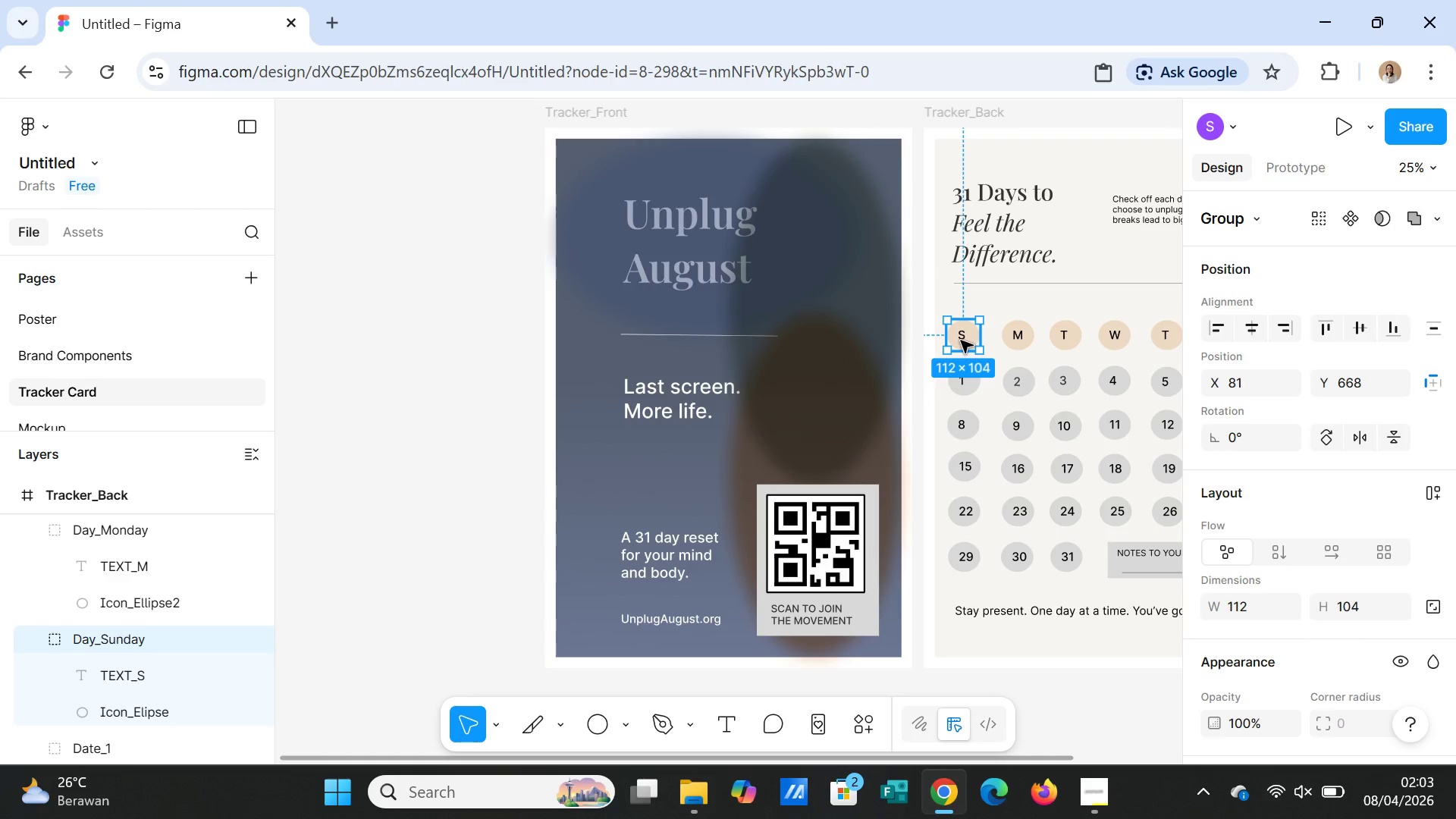 
hold_key(key=ShiftLeft, duration=1.17)
left_click([1008, 341])
 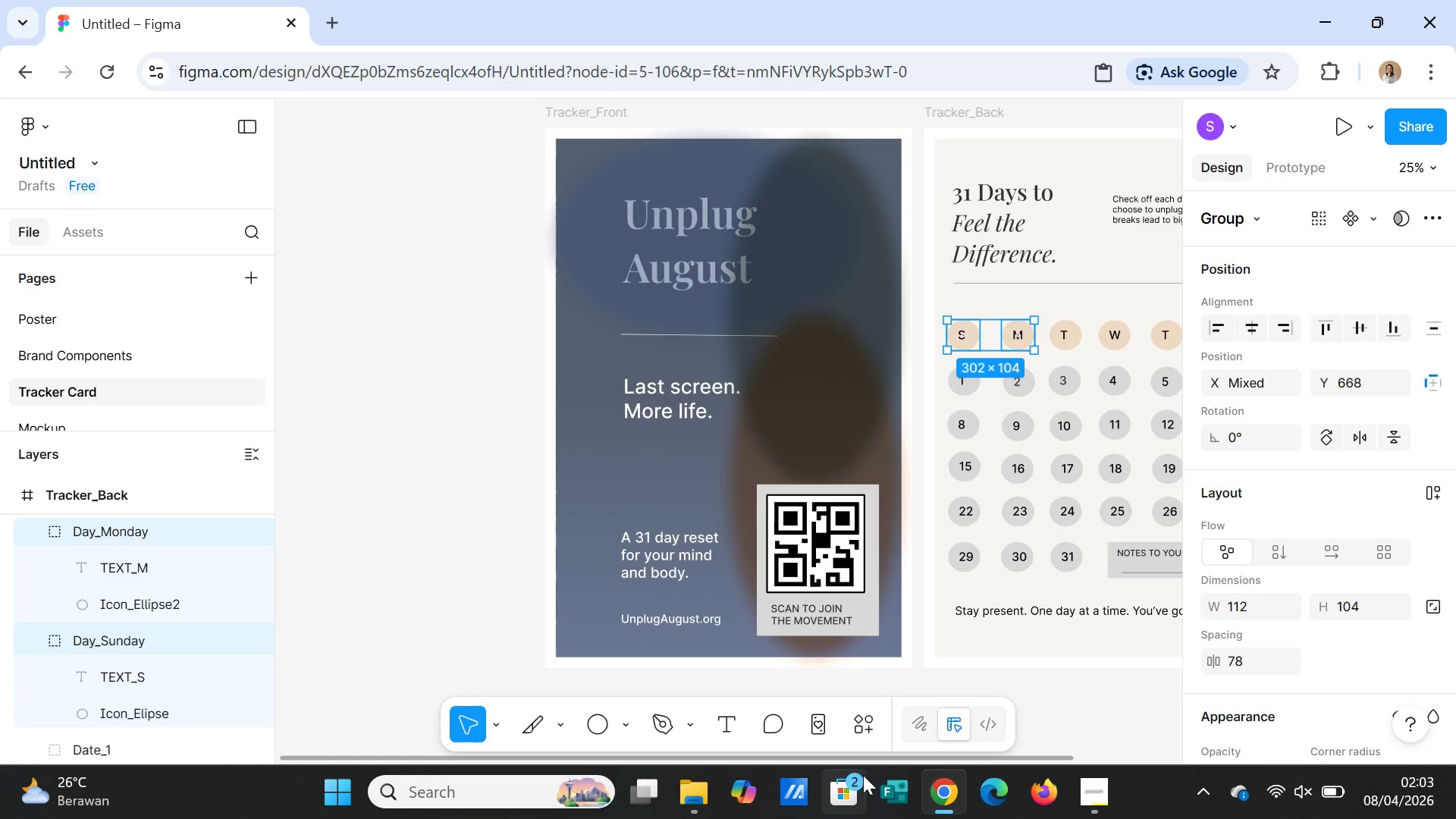 
left_click_drag(start_coordinate=[861, 754], to_coordinate=[1019, 753])
 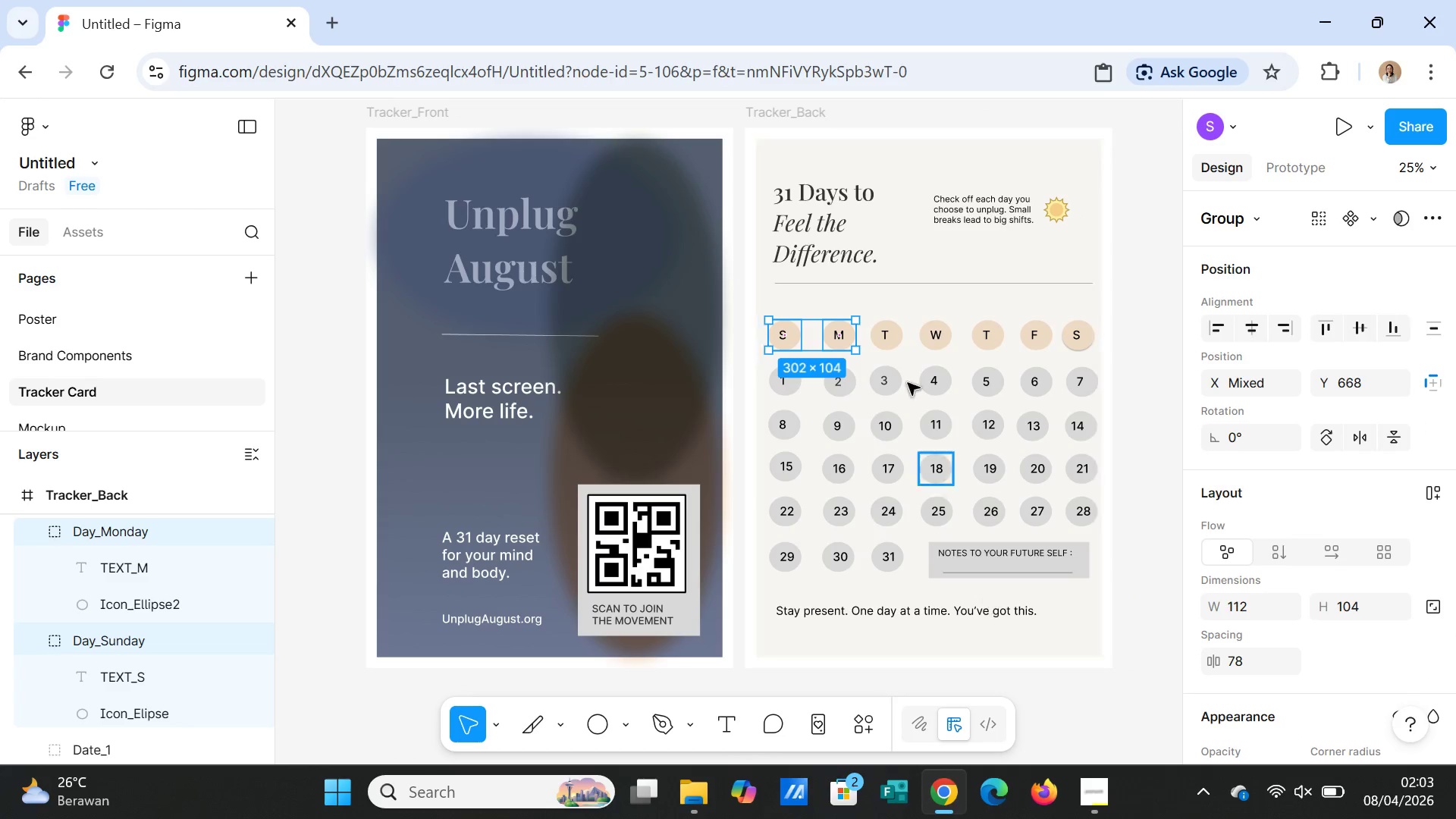 
hold_key(key=ShiftLeft, duration=27.55)
double_click([926, 339])
 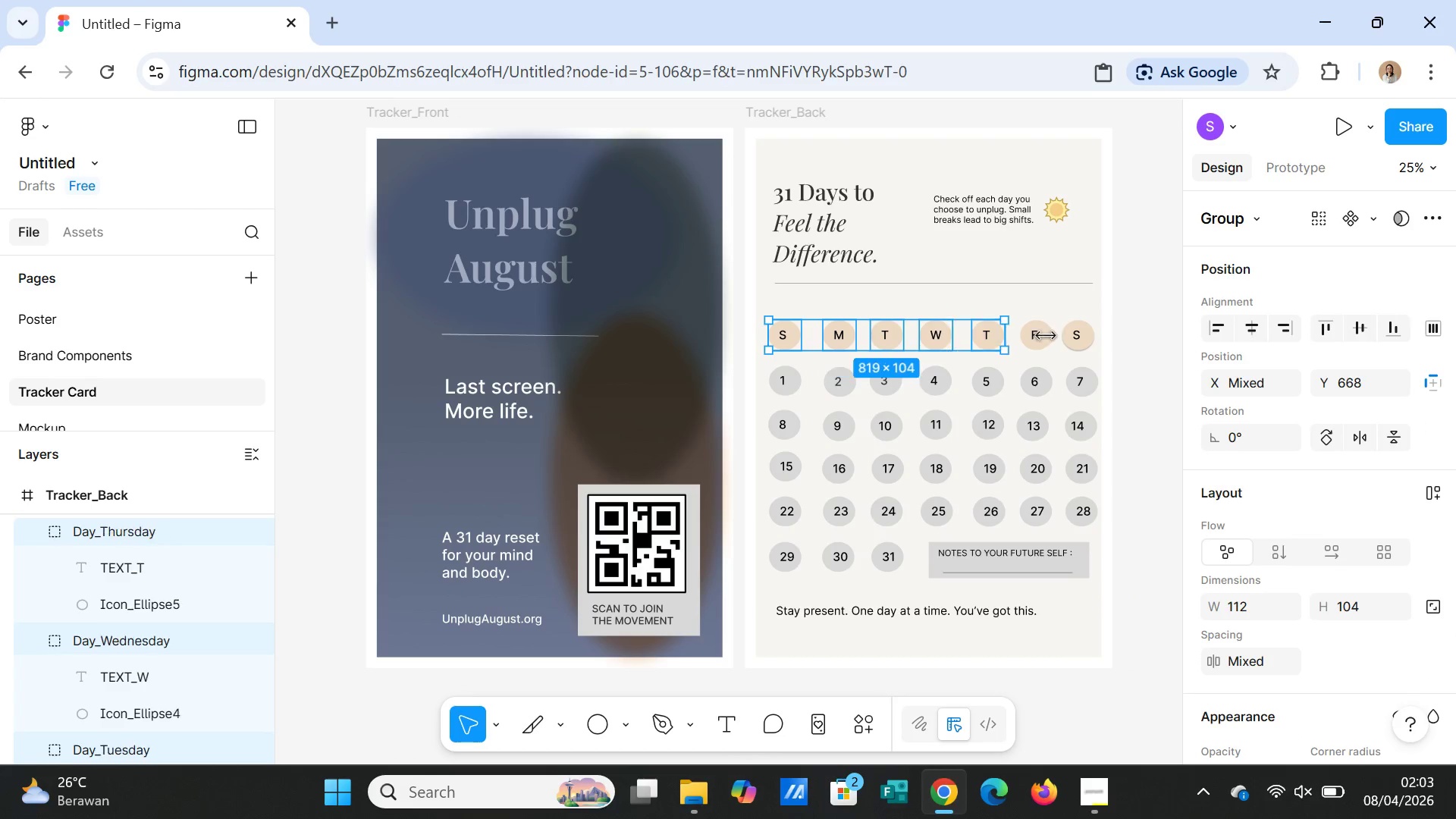 
double_click([1046, 336])
 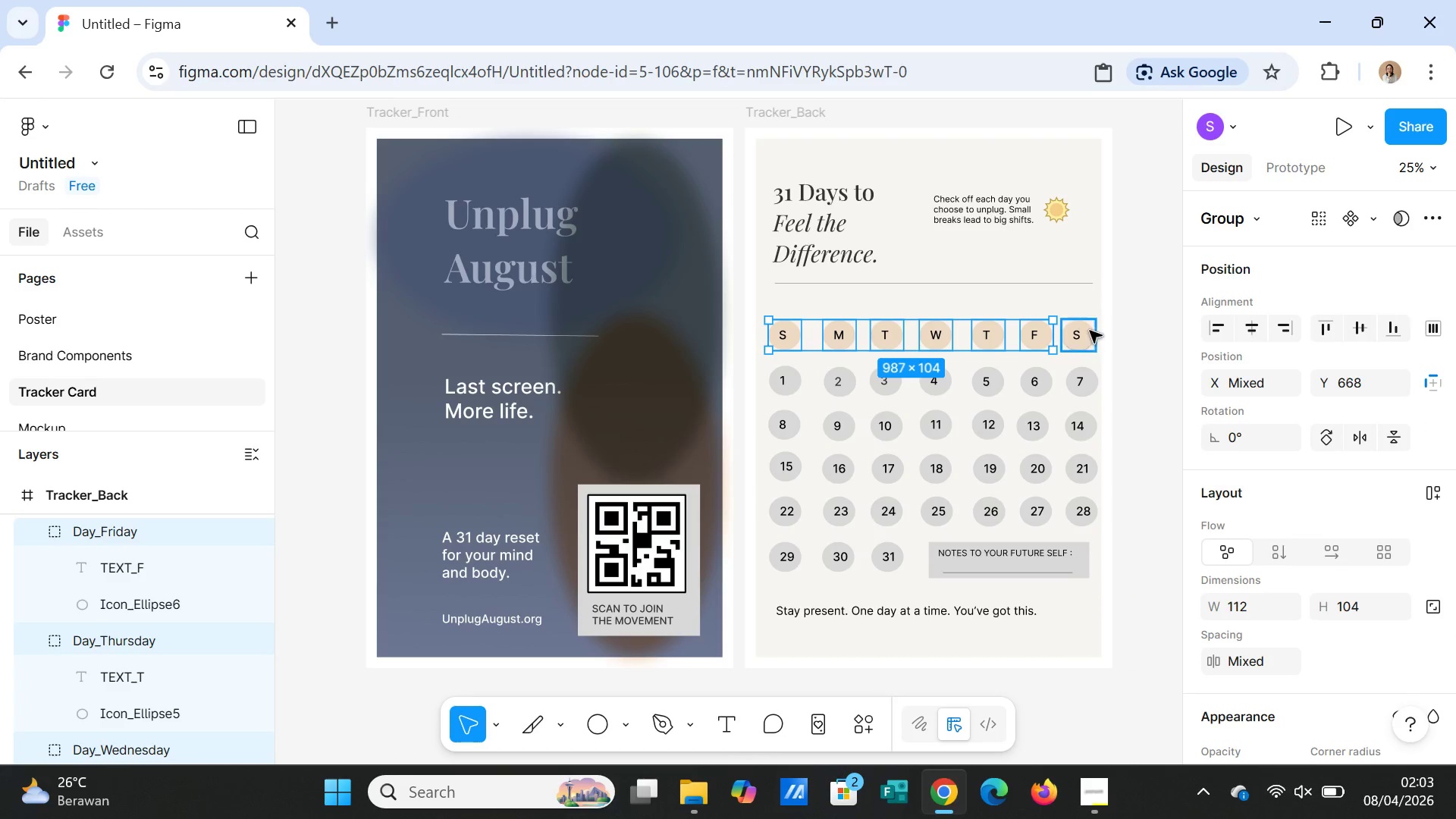 
triple_click([1090, 331])
 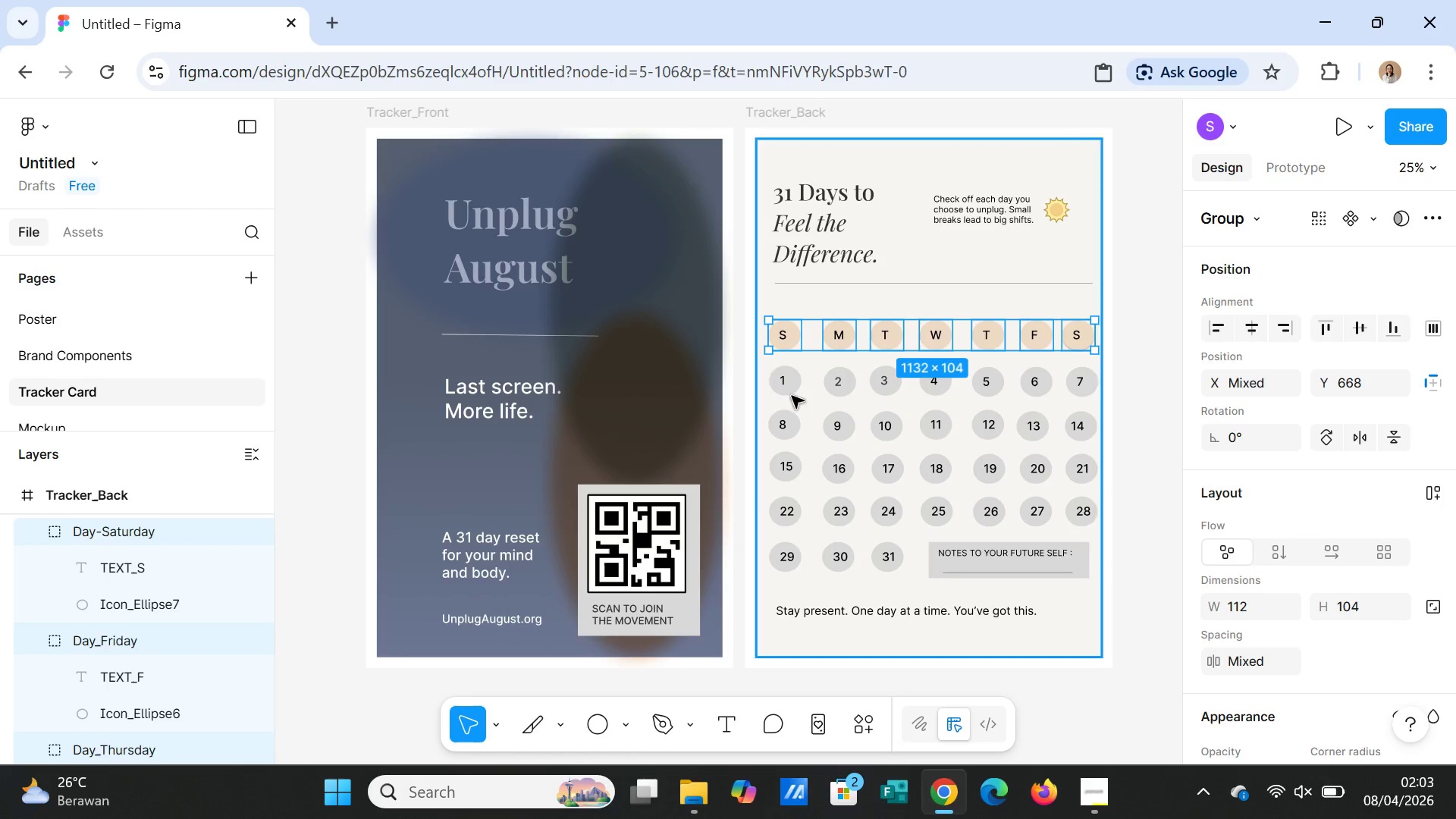 
left_click([792, 391])
 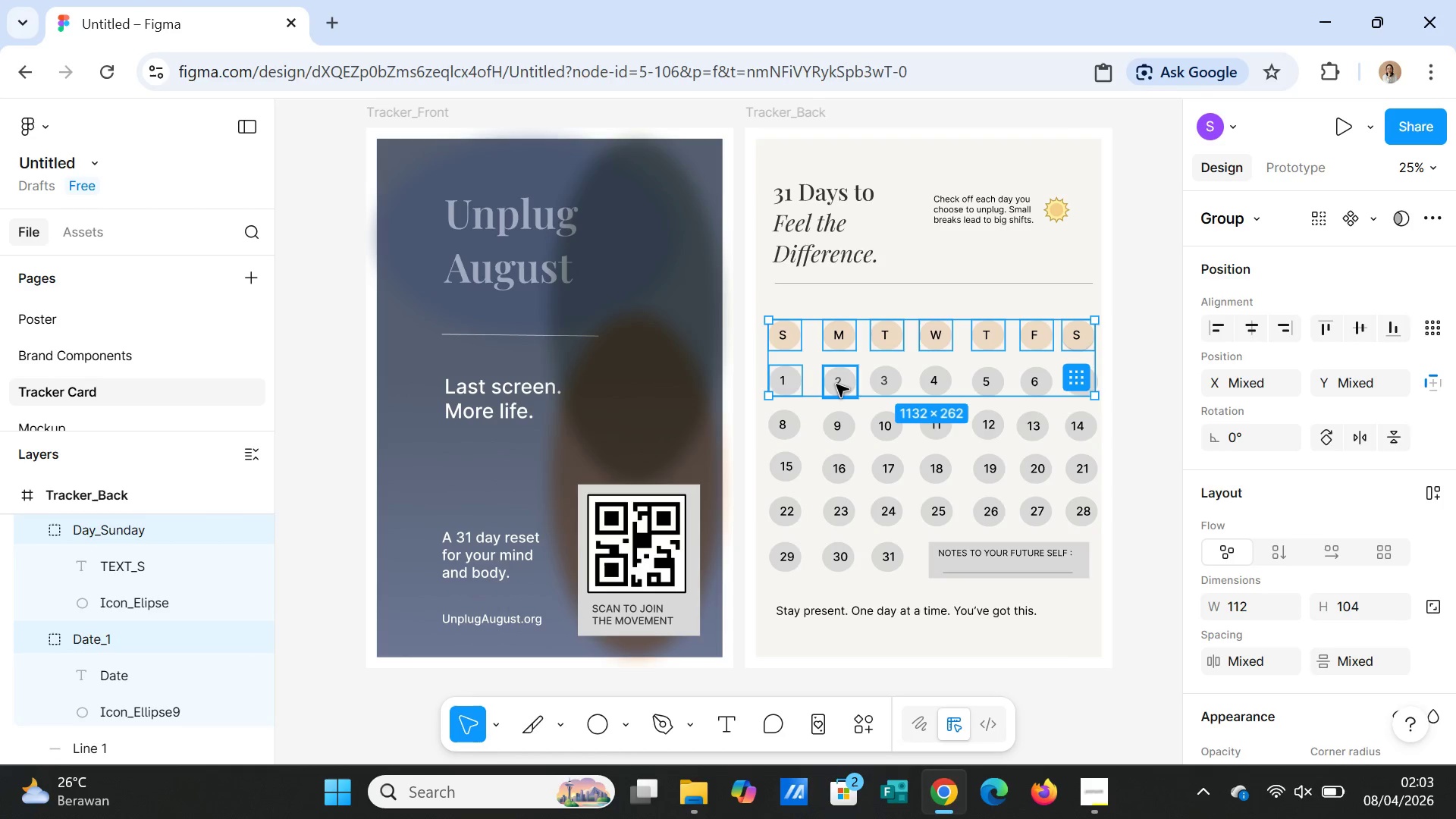 
left_click([836, 384])
 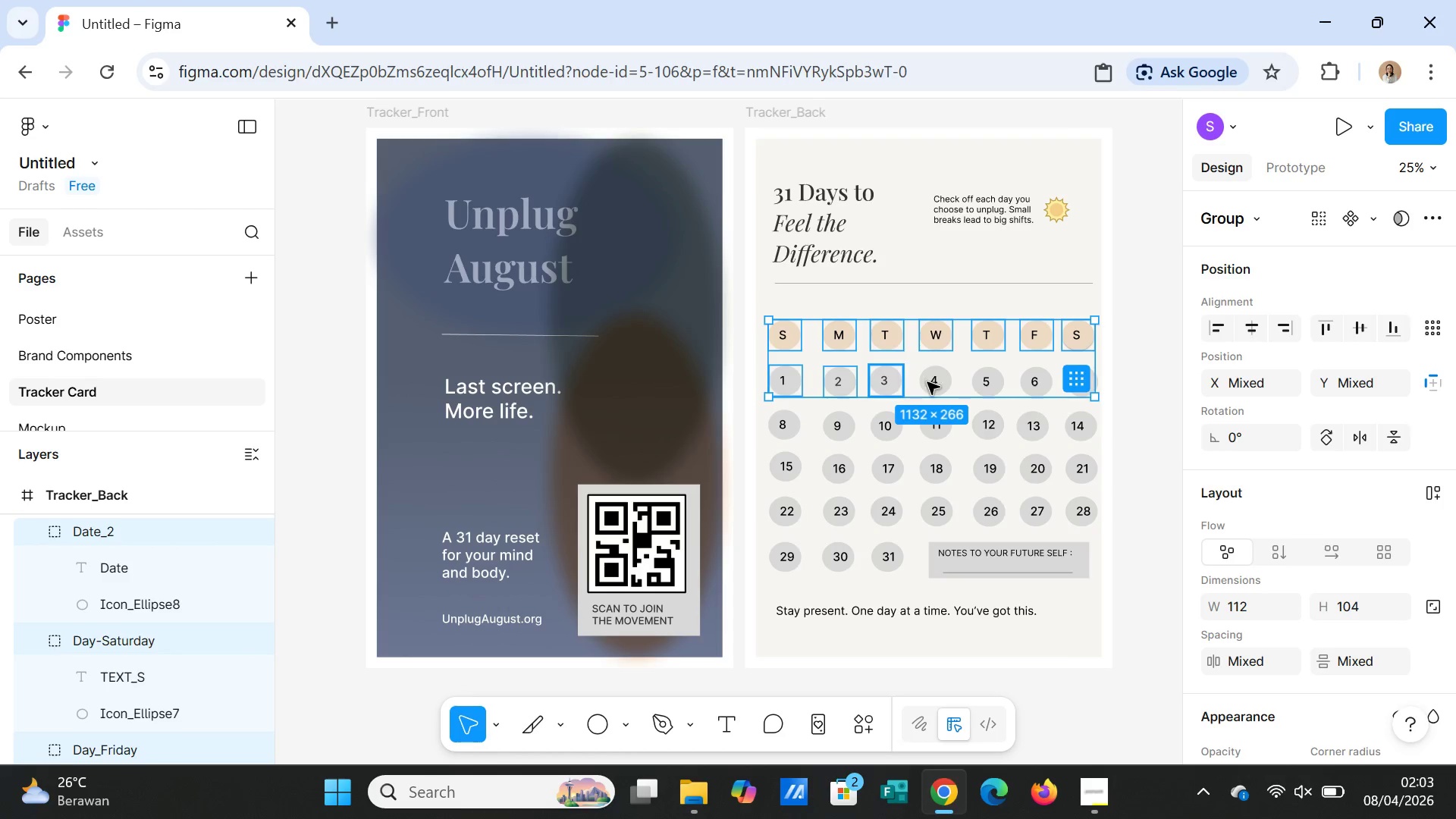 
double_click([928, 382])
 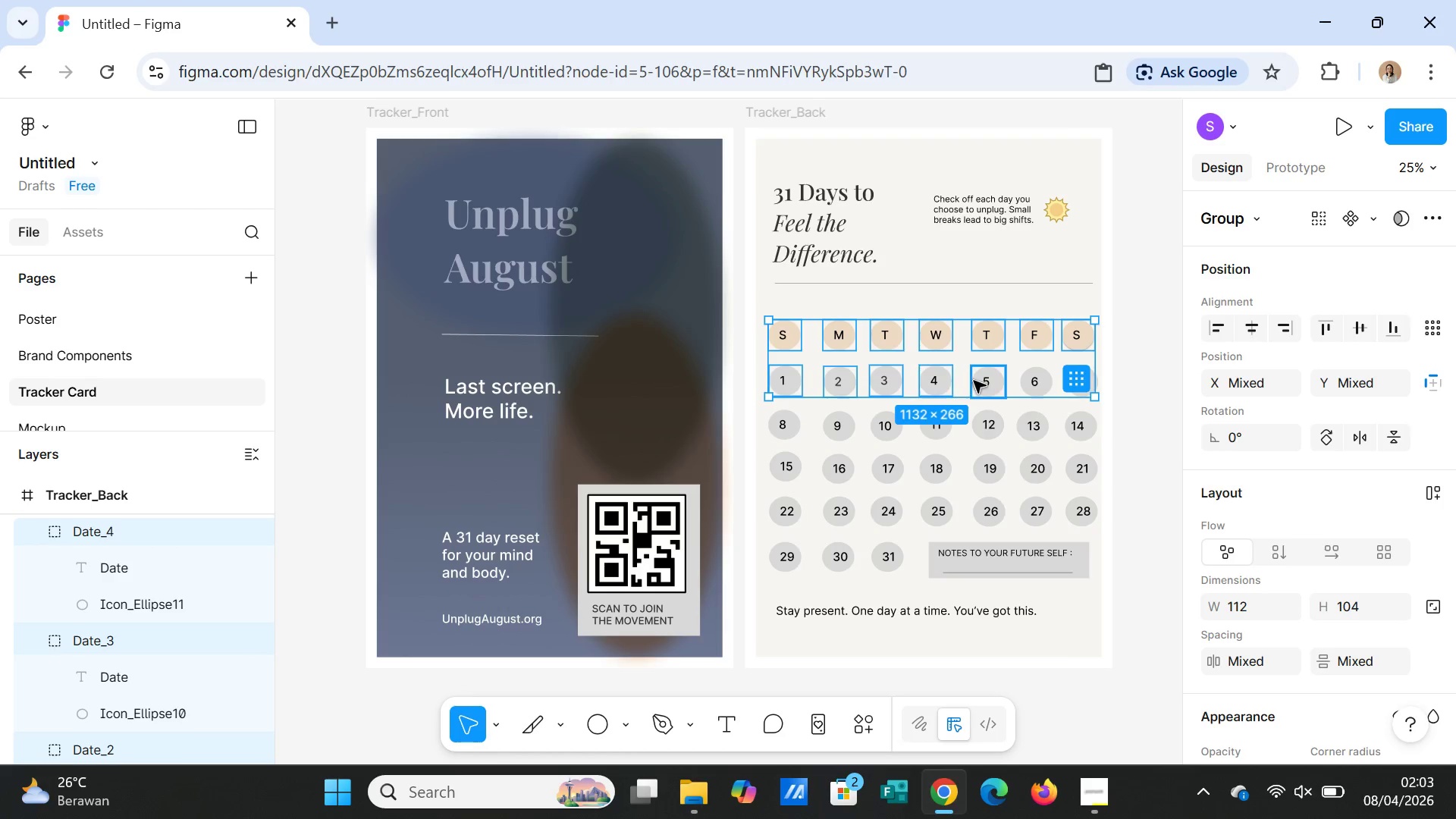 
left_click([974, 381])
 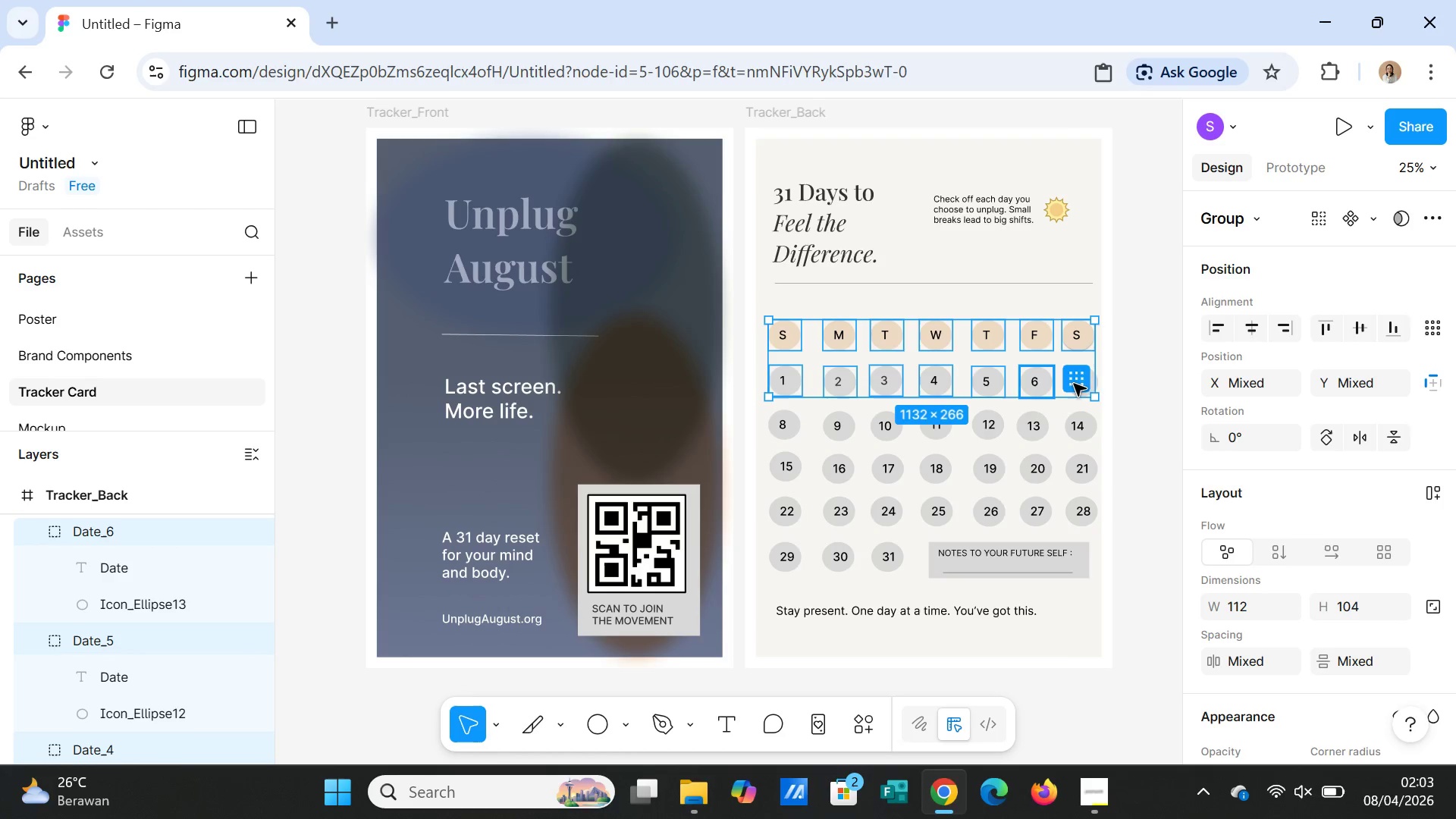 
double_click([1074, 384])
 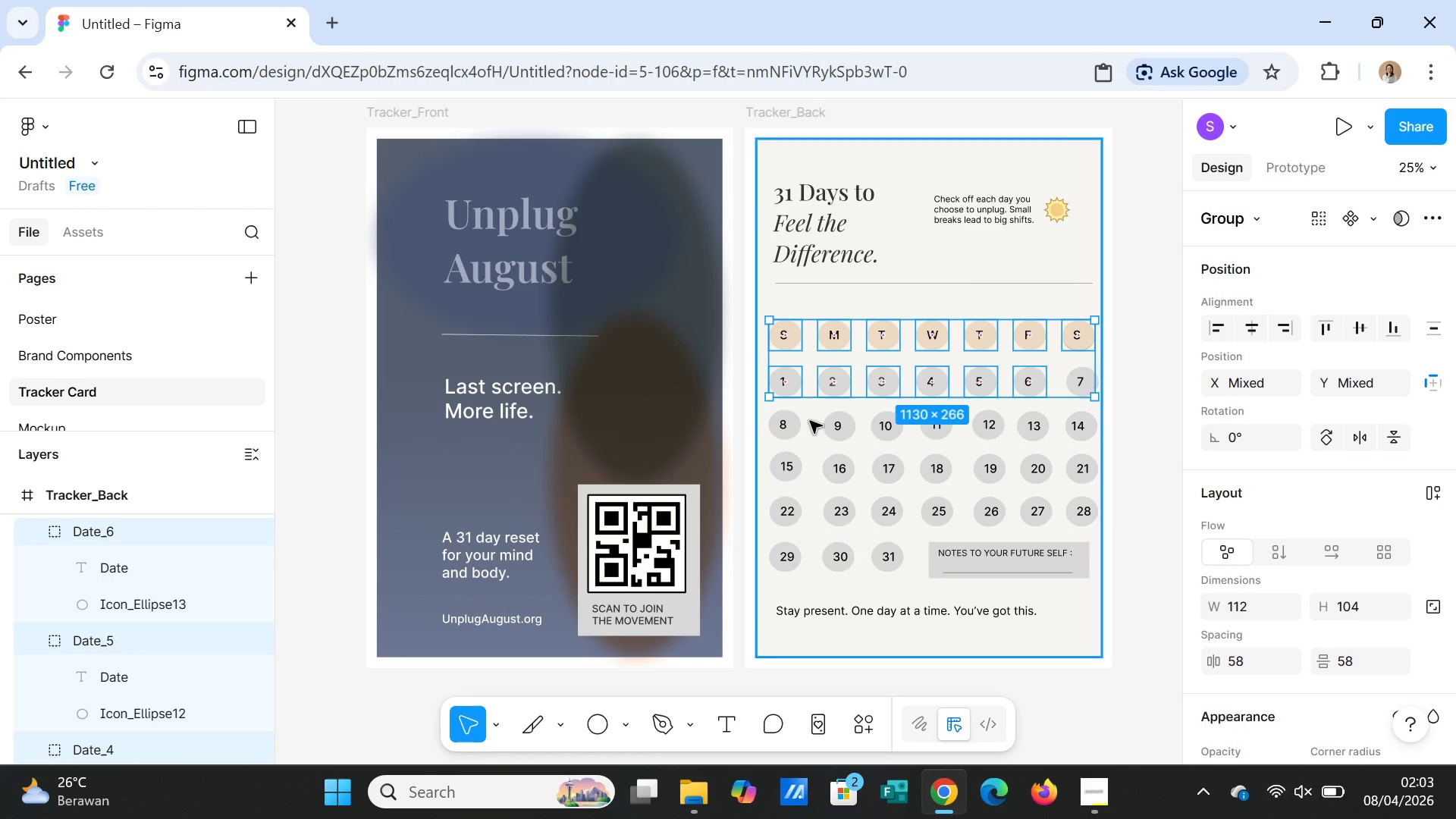 
left_click([786, 425])
 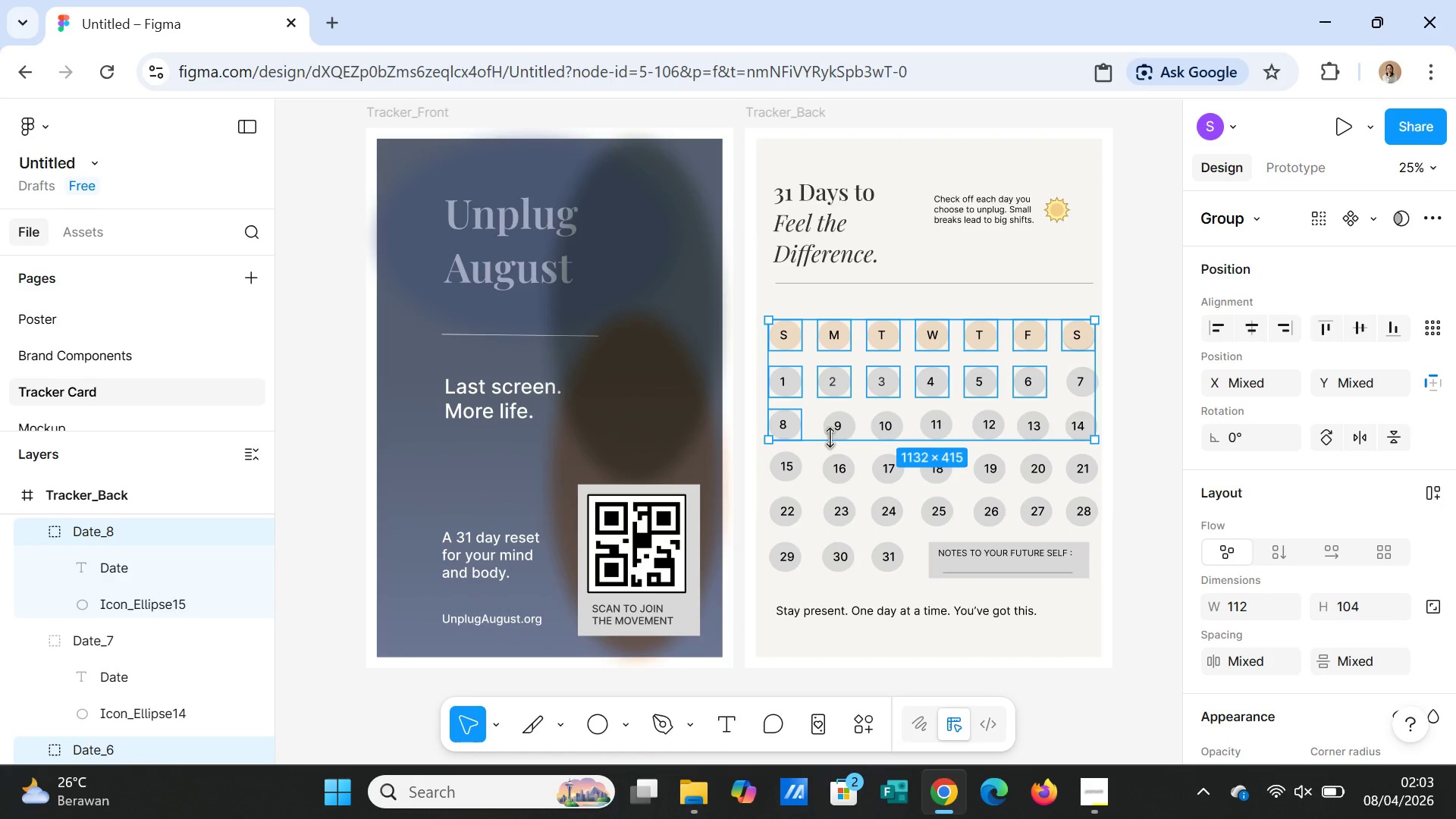 
left_click([848, 423])
 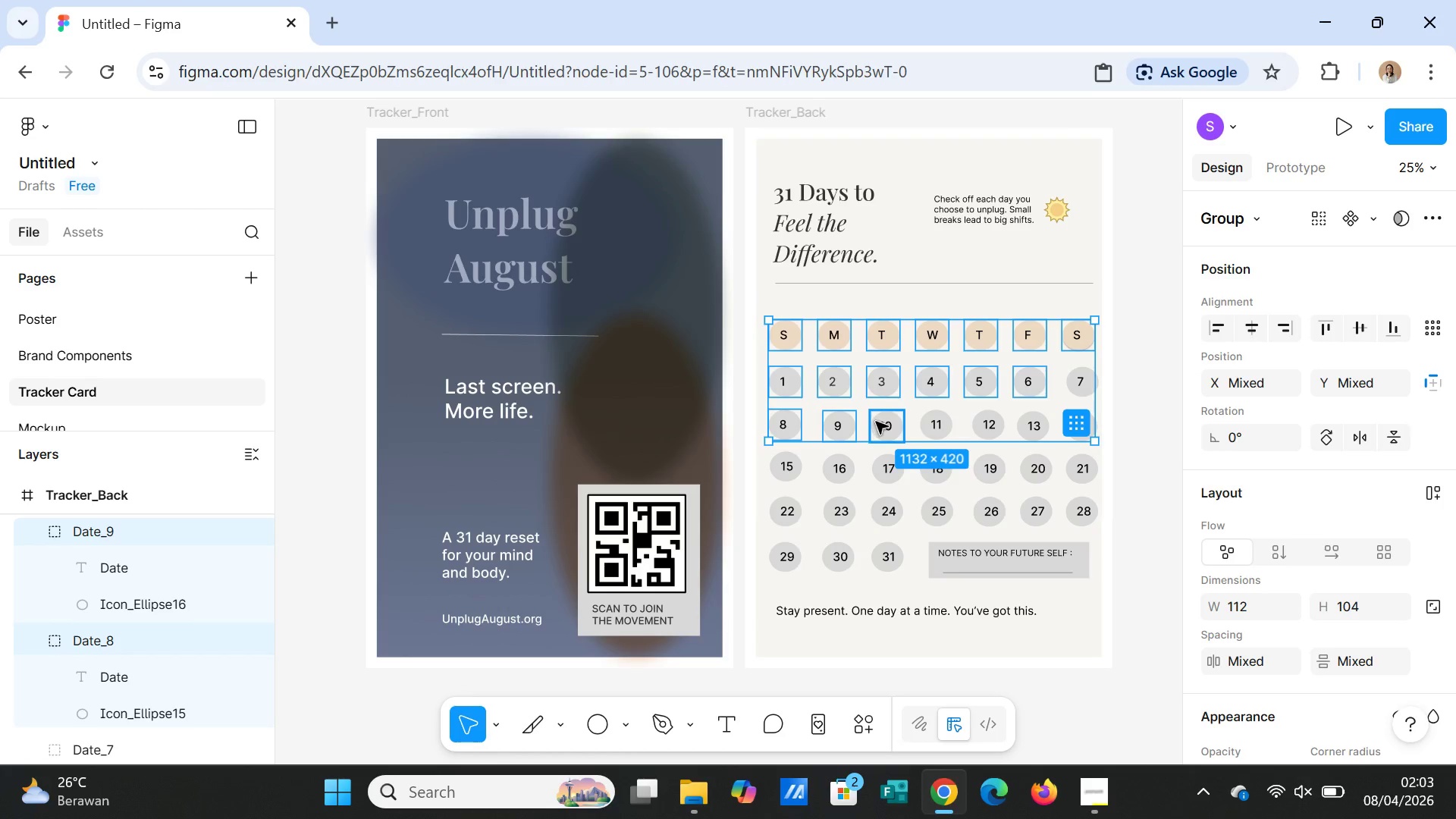 
left_click([876, 422])
 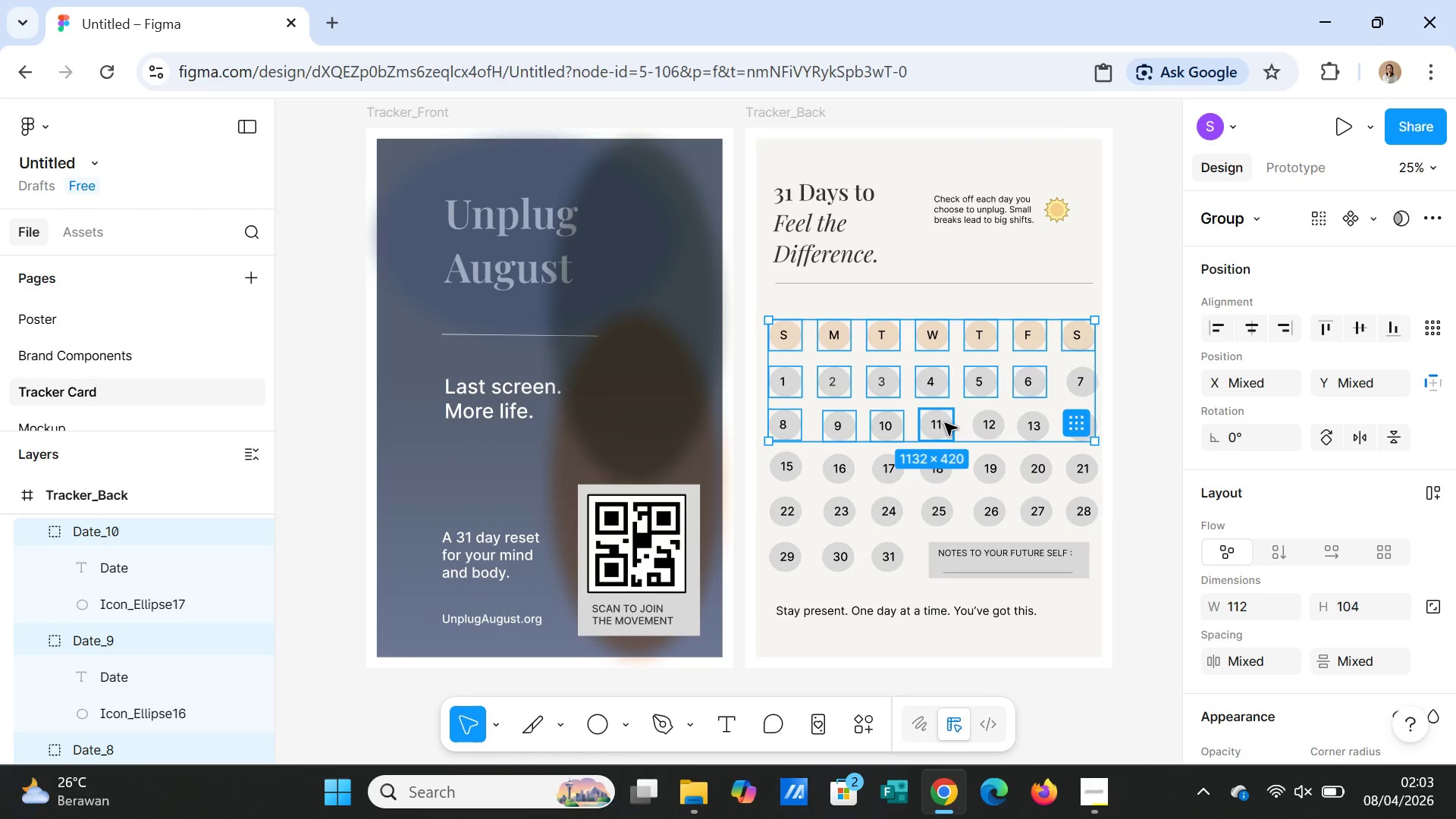 
left_click([945, 423])
 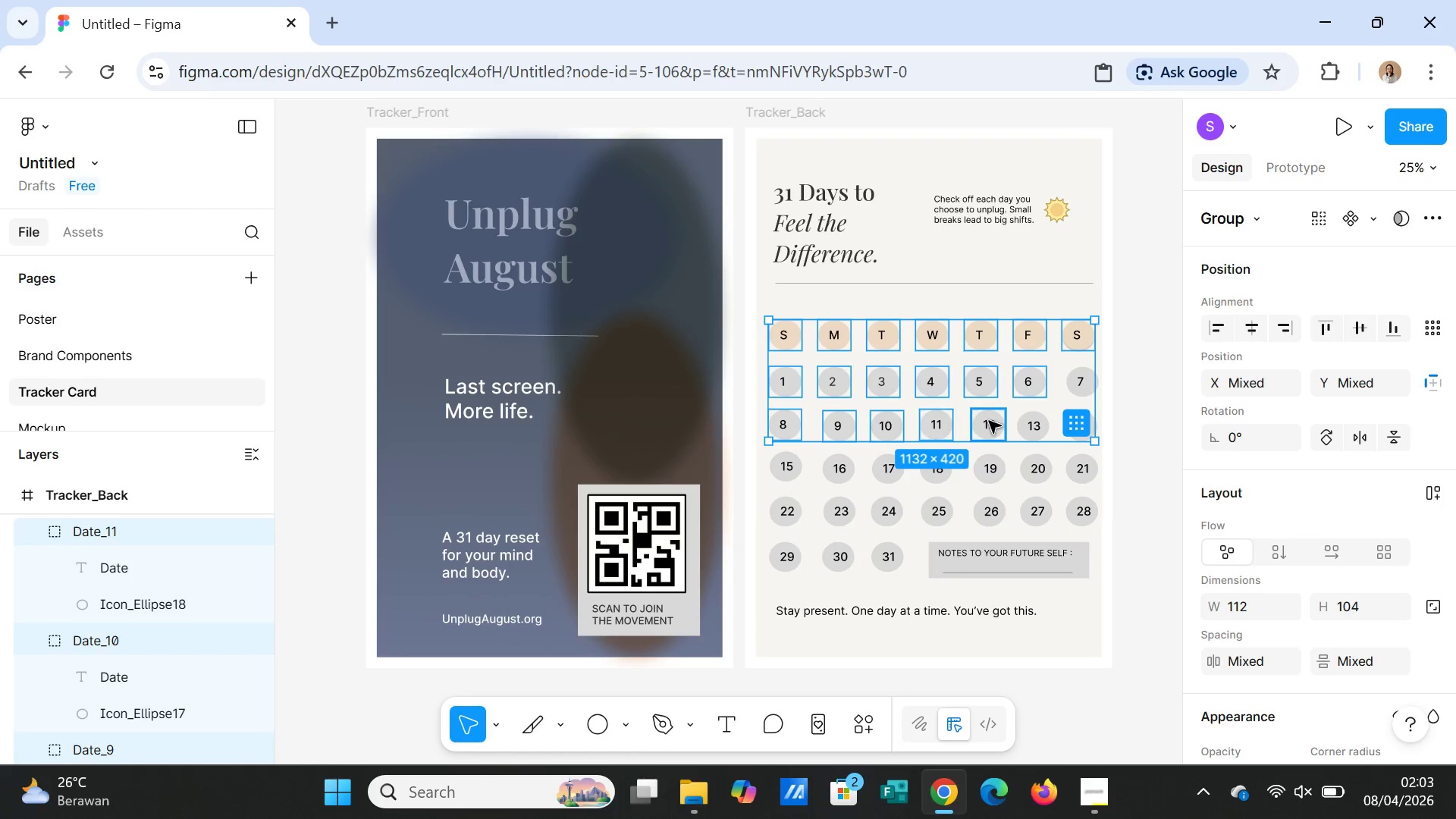 
left_click([989, 421])
 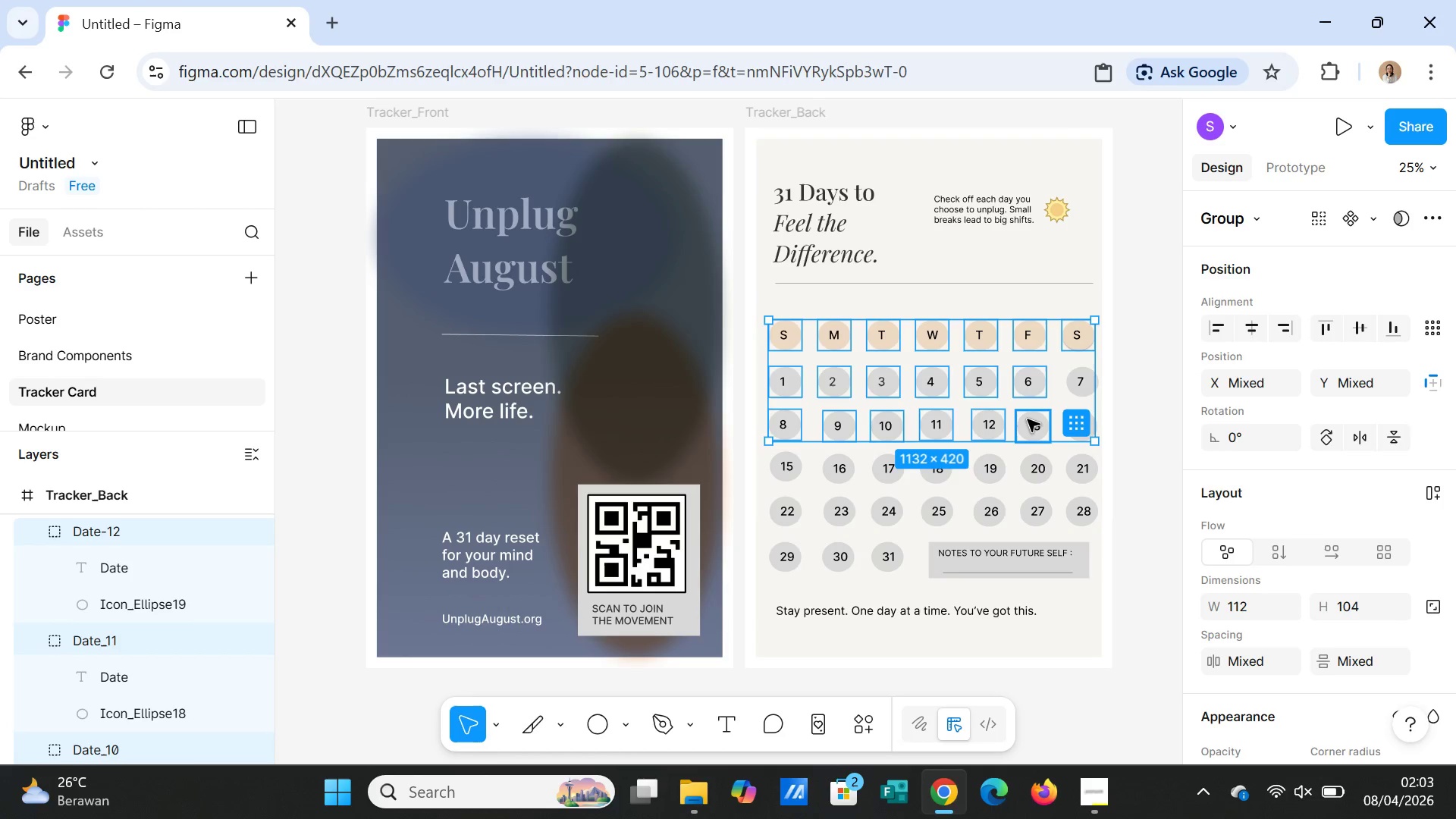 
left_click([1028, 419])
 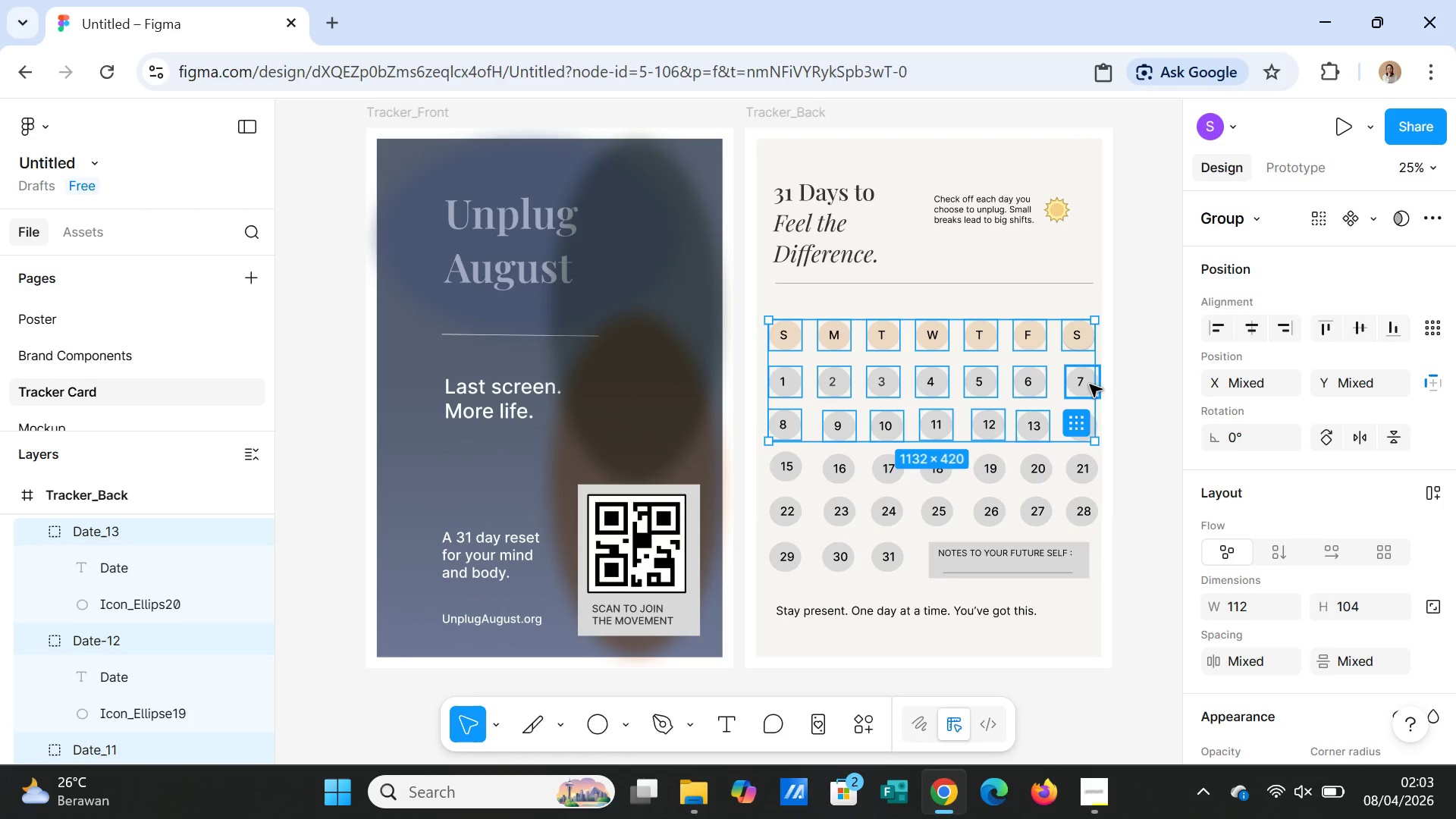 
left_click([1075, 384])
 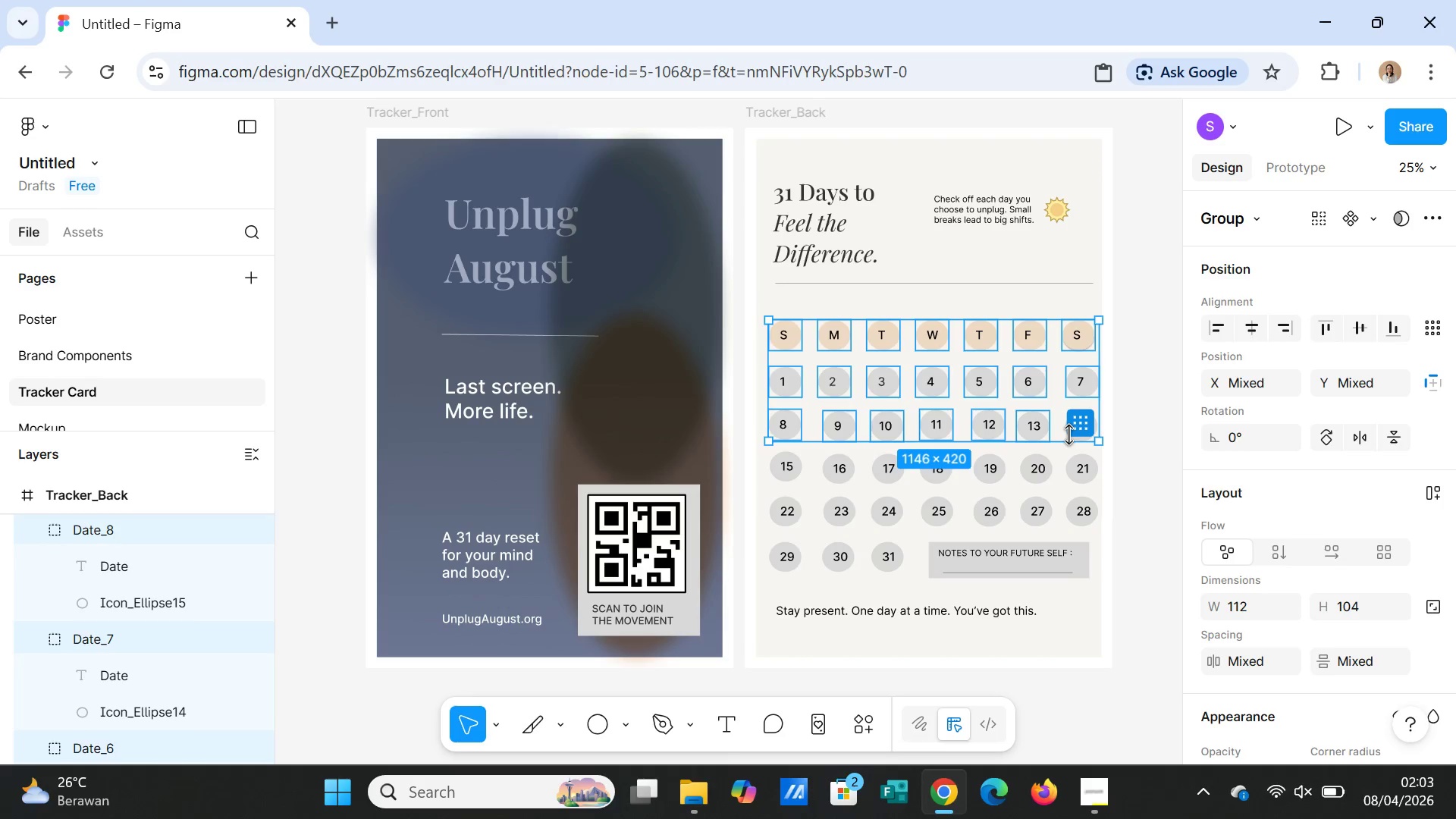 
left_click([1072, 421])
 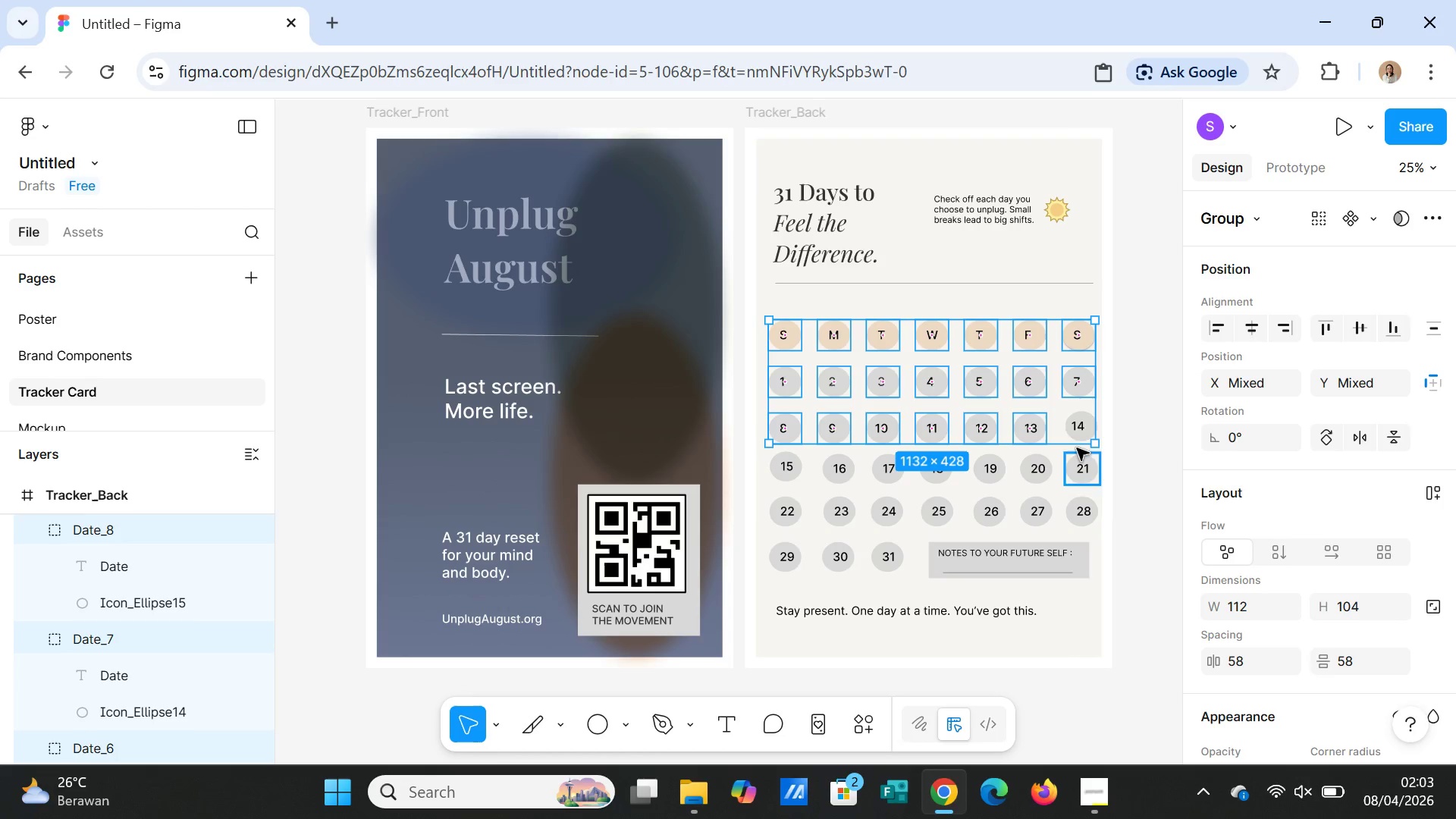 
left_click([1077, 428])
 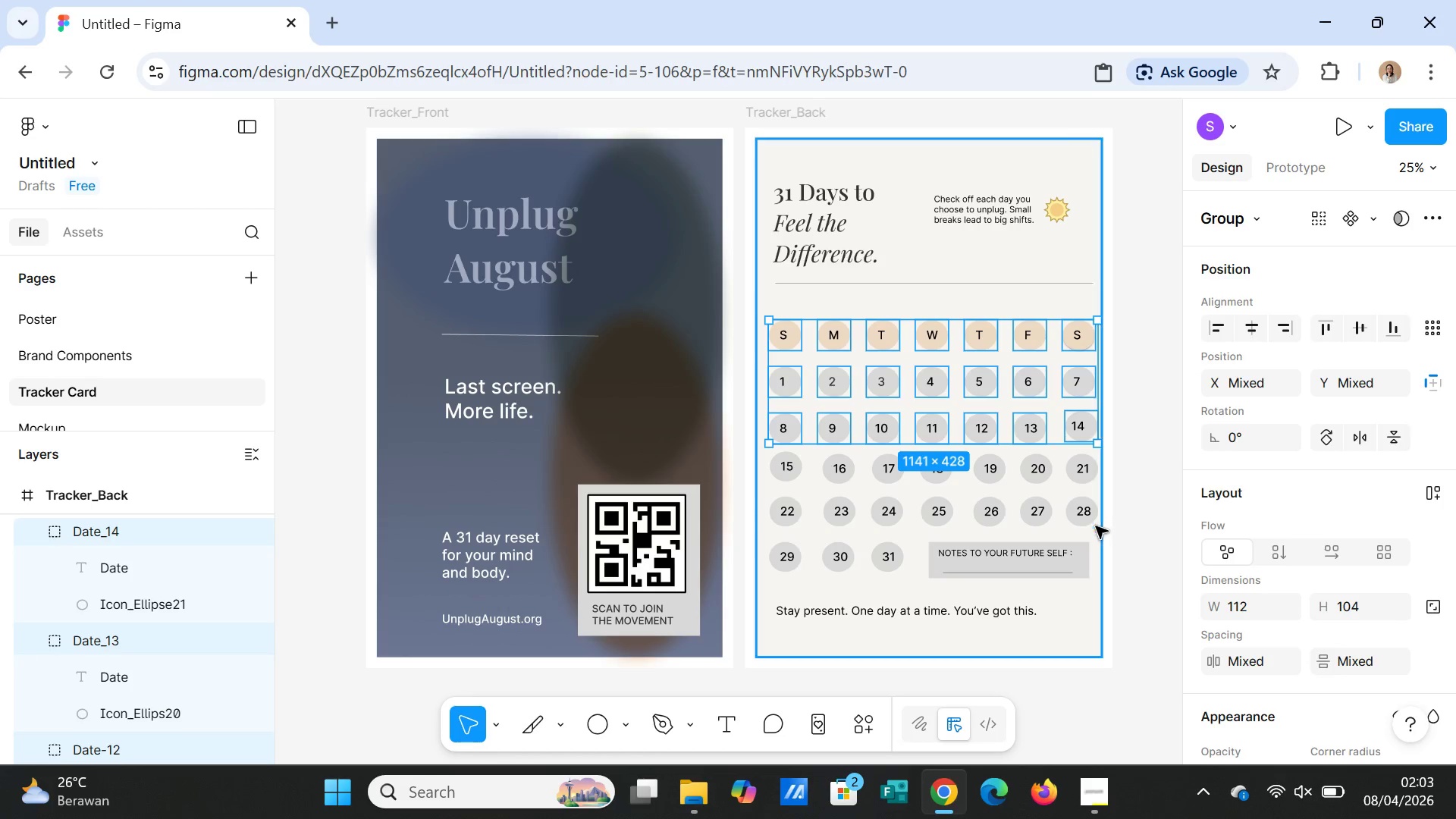 
hold_key(key=ShiftLeft, duration=15.2)
left_click([1086, 477])
 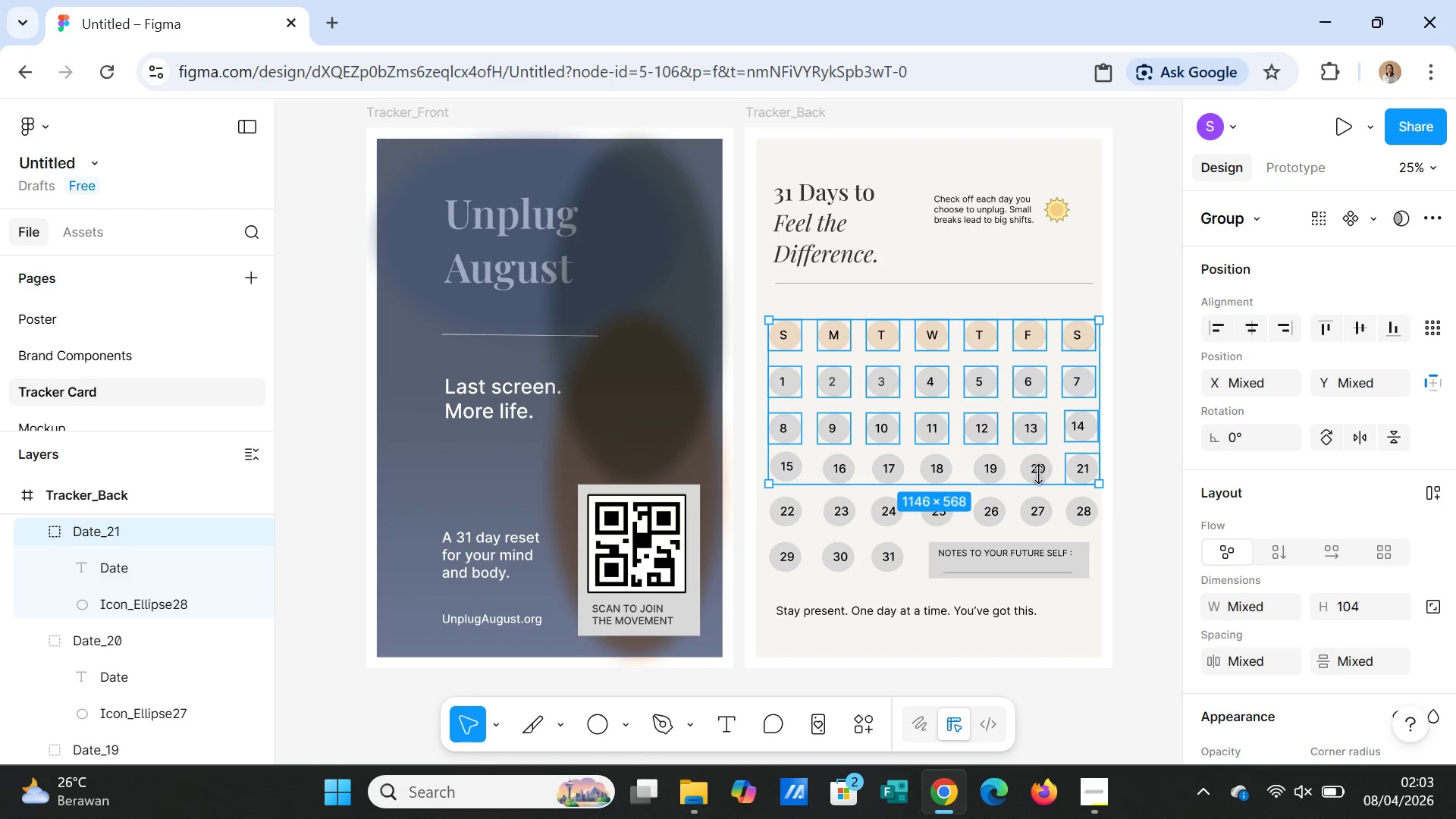 
left_click([1037, 473])
 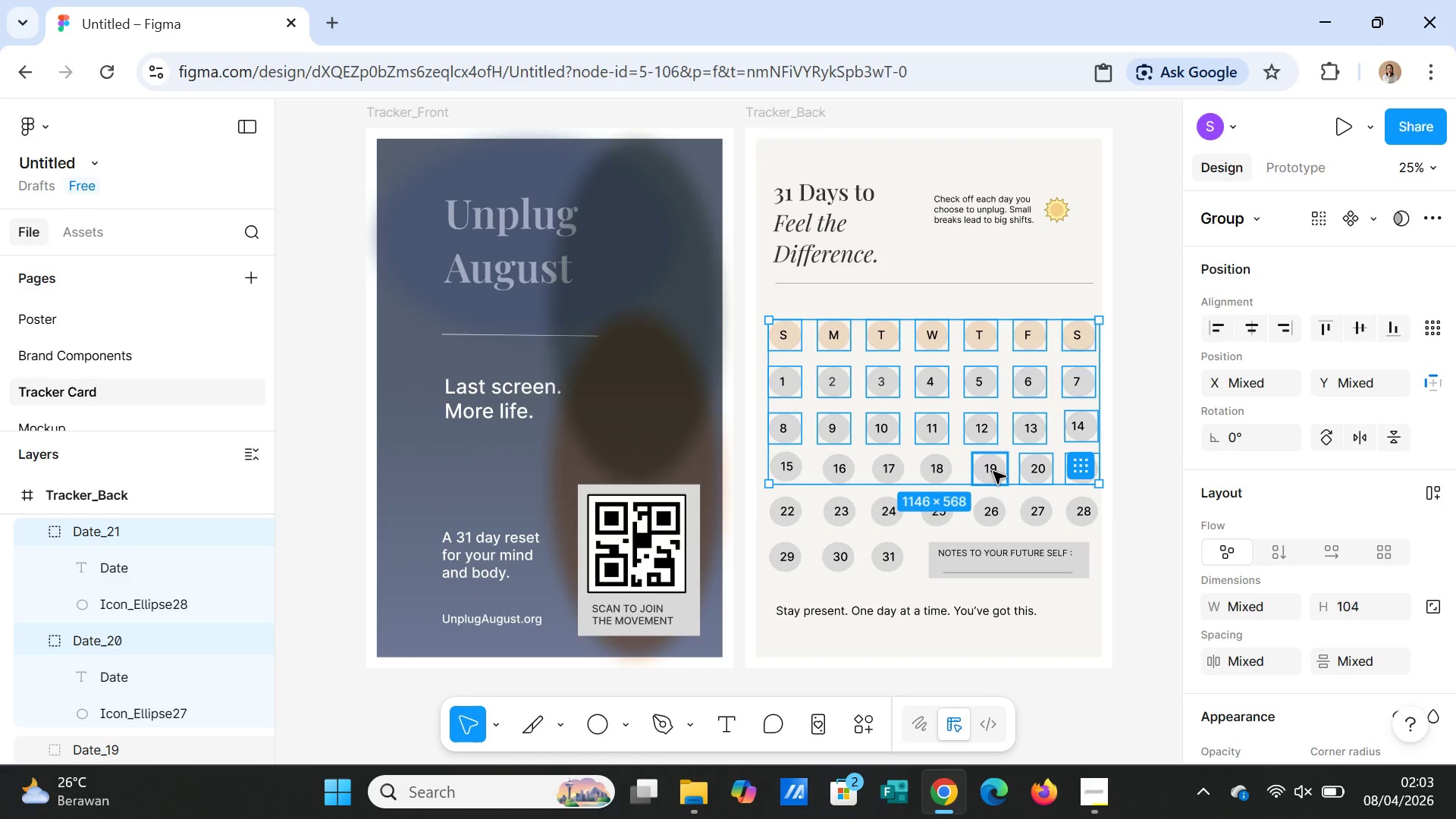 
left_click([993, 472])
 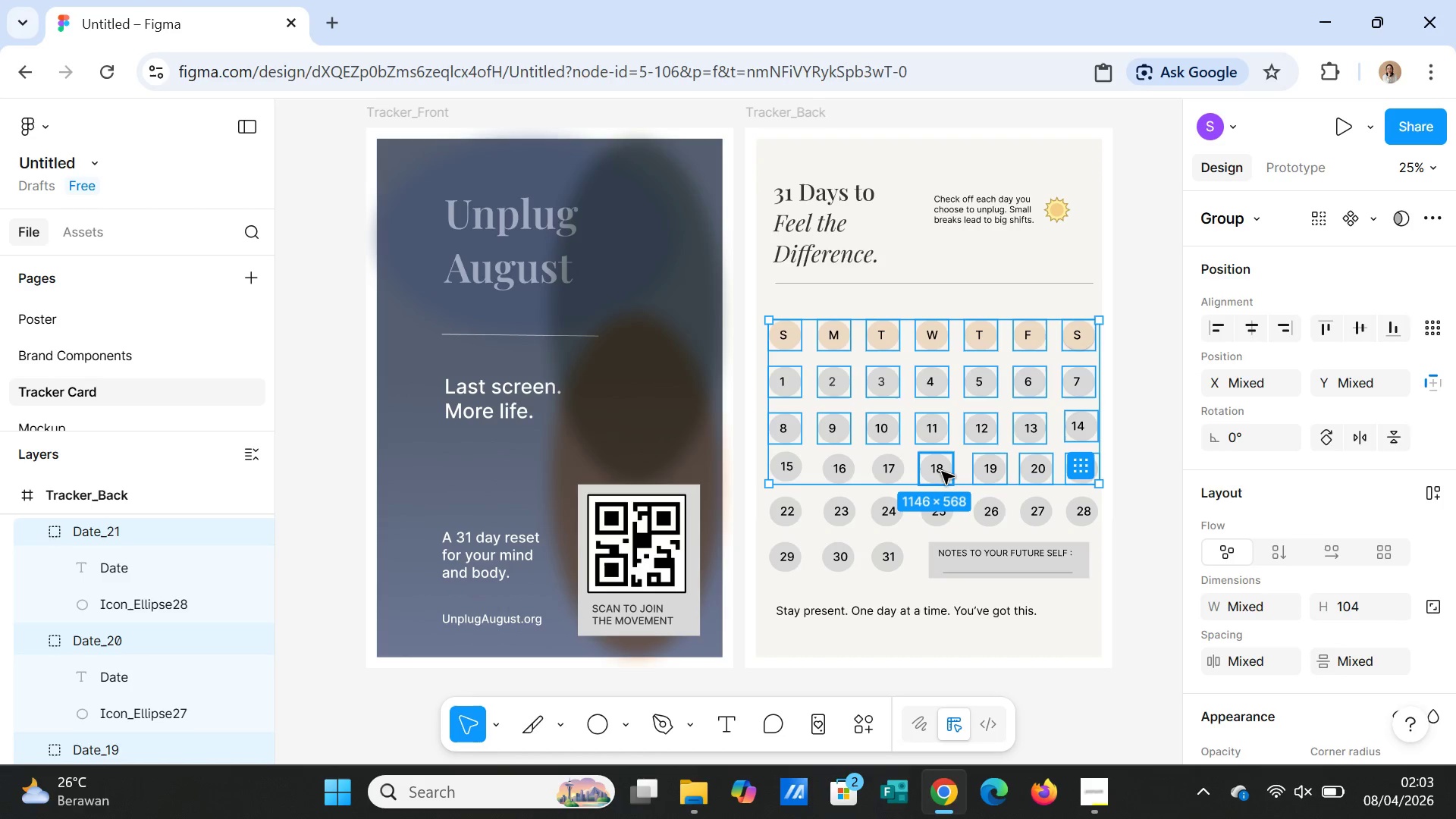 
left_click([942, 472])
 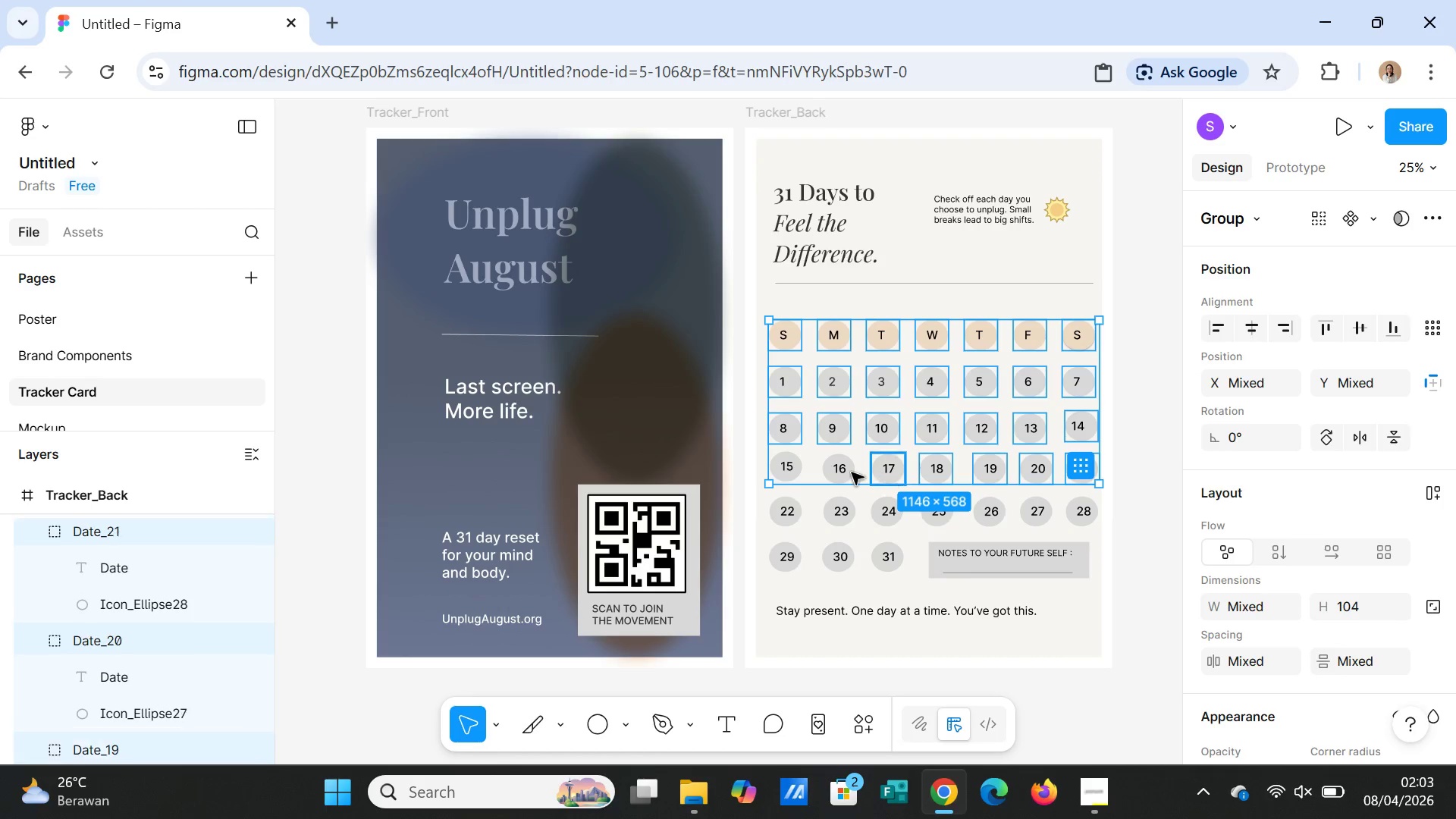 
double_click([851, 472])
 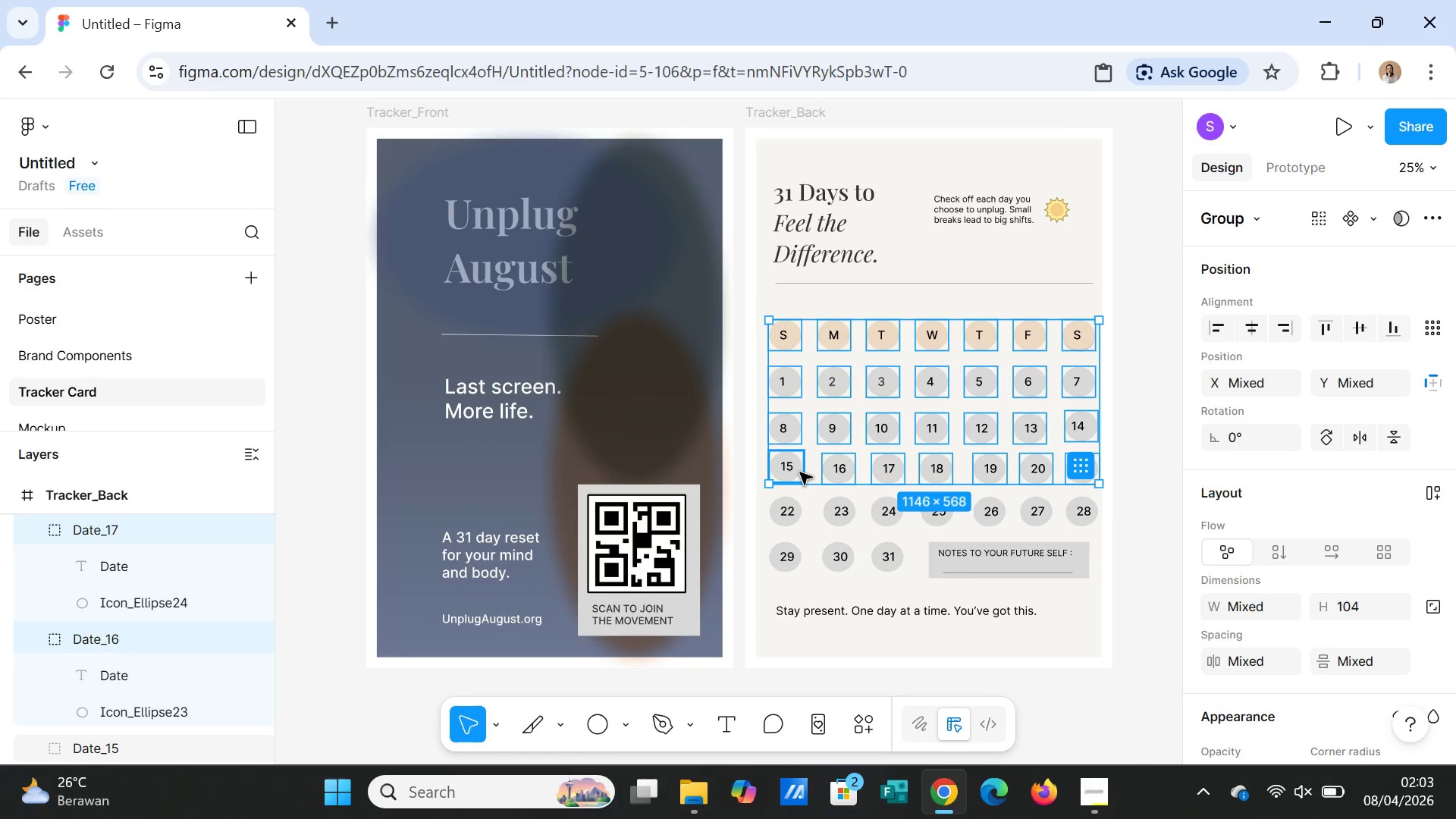 
triple_click([800, 472])
 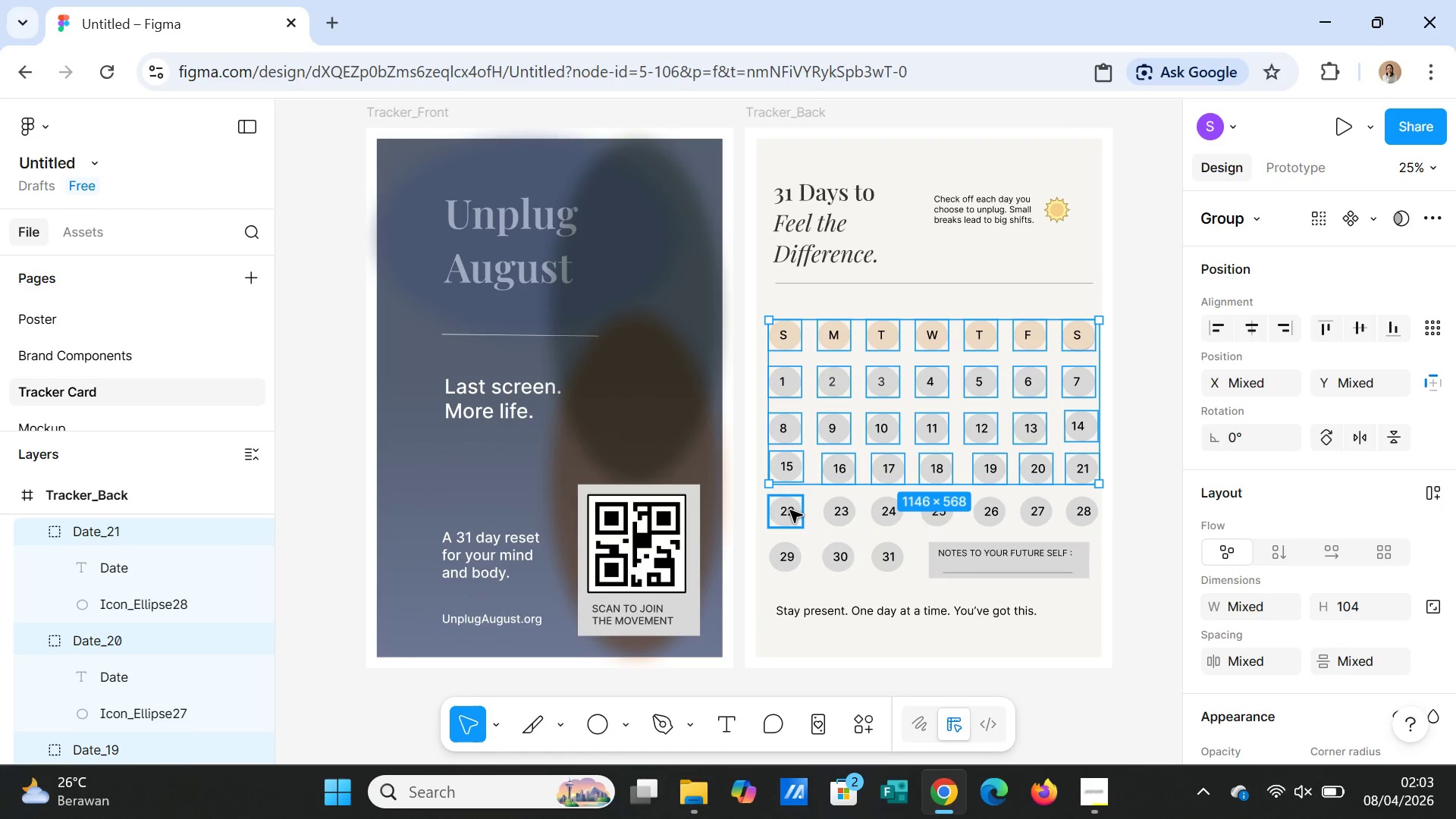 
left_click([790, 510])
 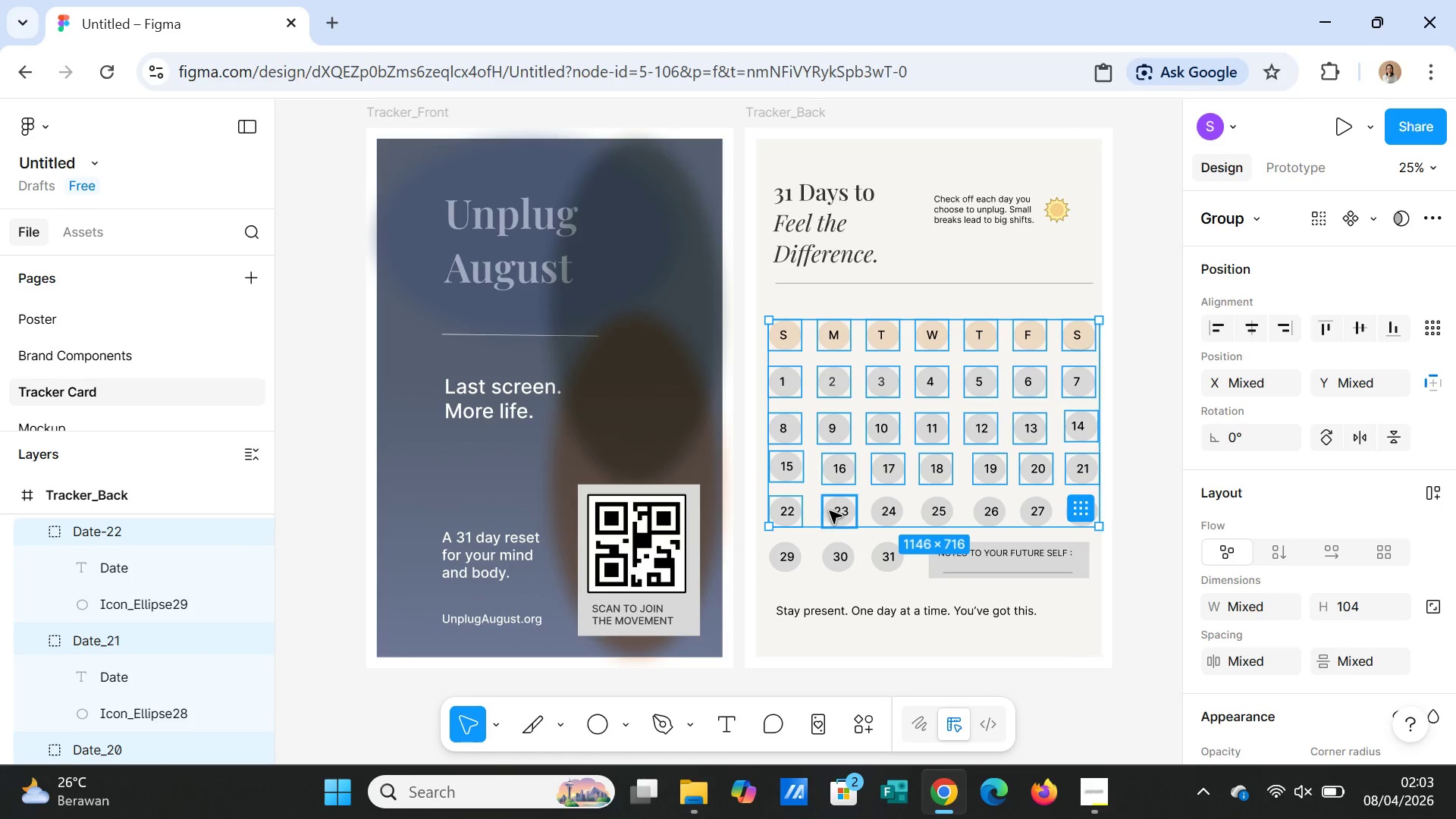 
left_click([830, 511])
 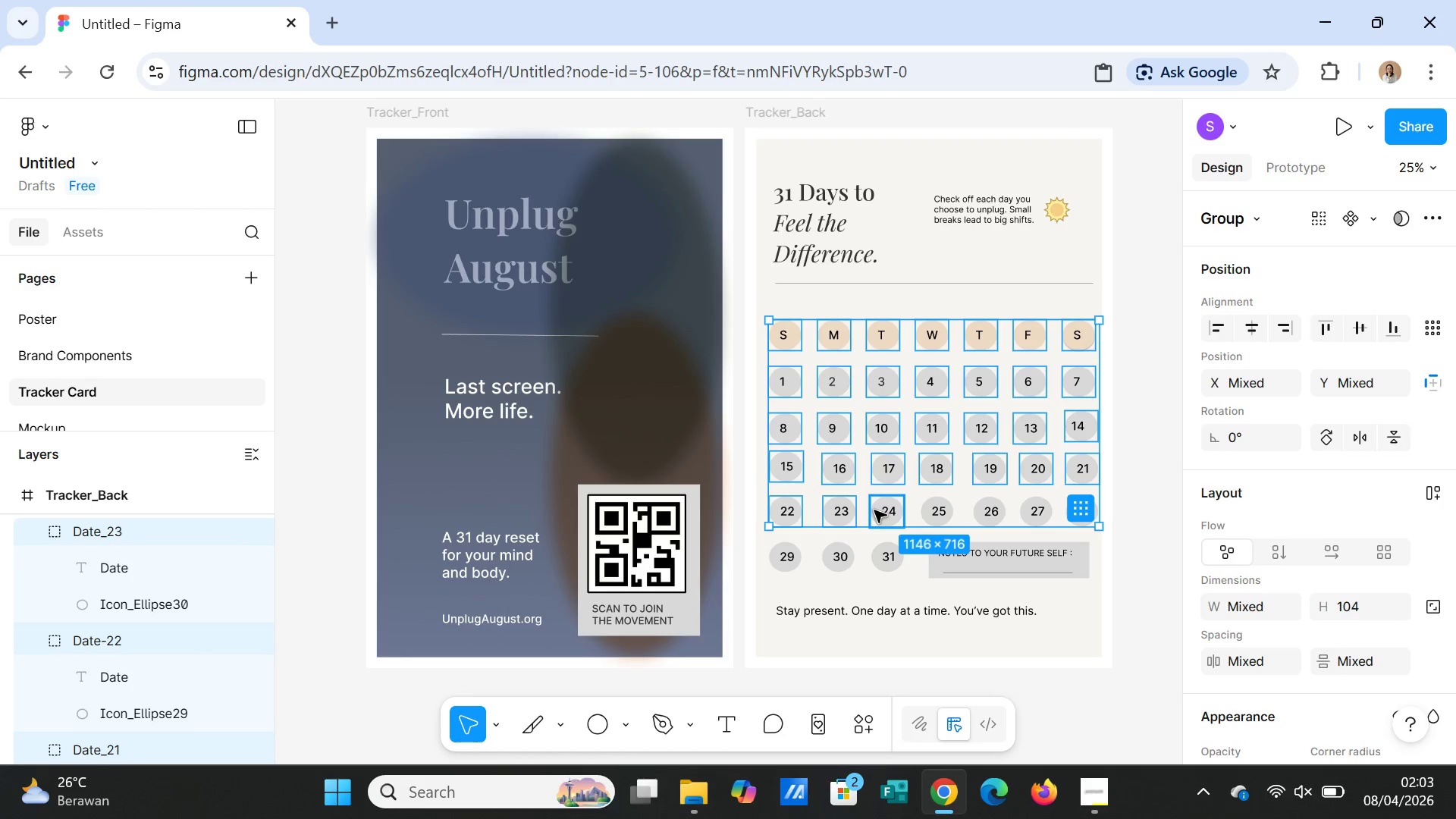 
left_click([875, 510])
 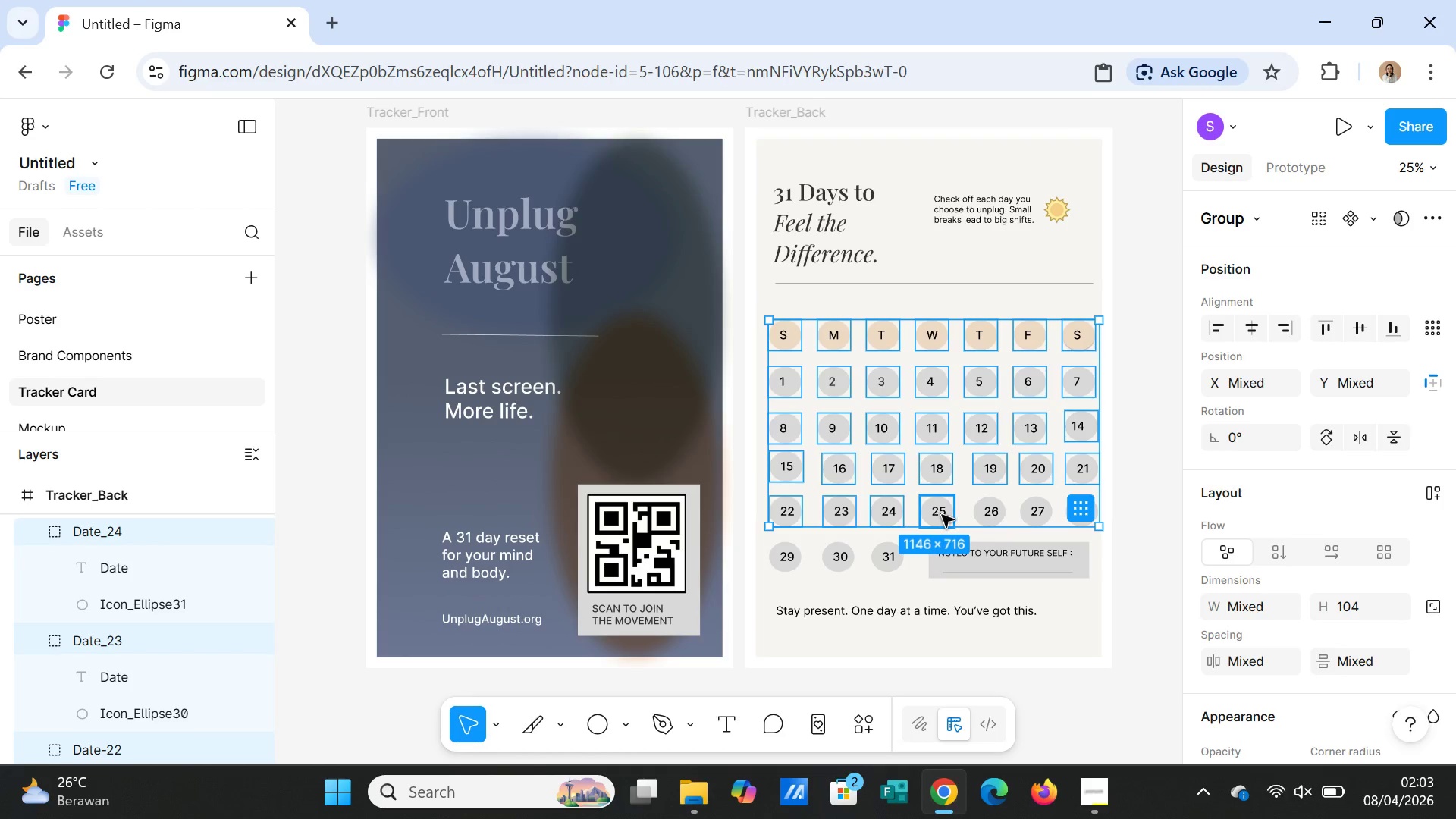 
left_click([943, 515])
 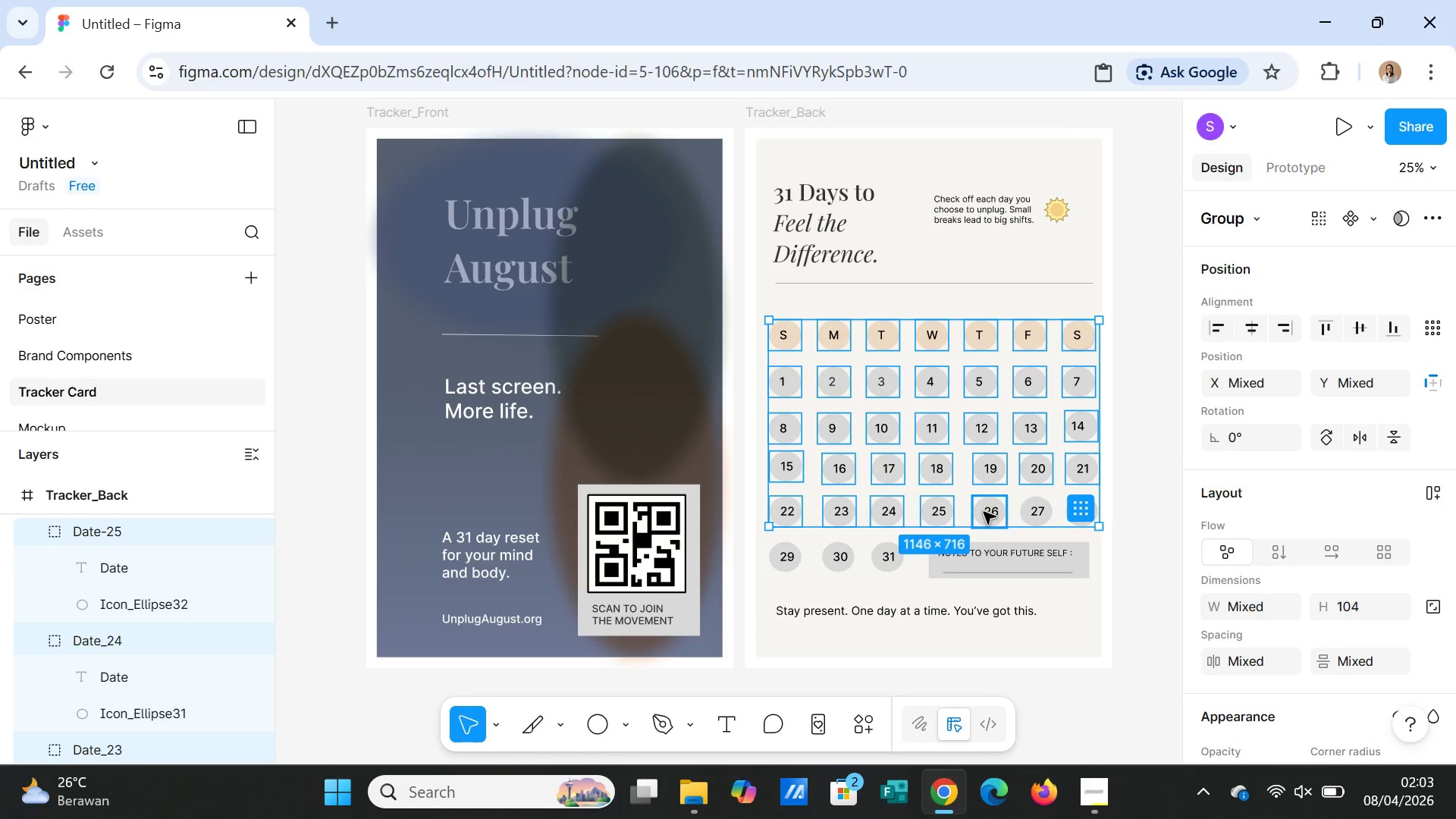 
left_click([984, 512])
 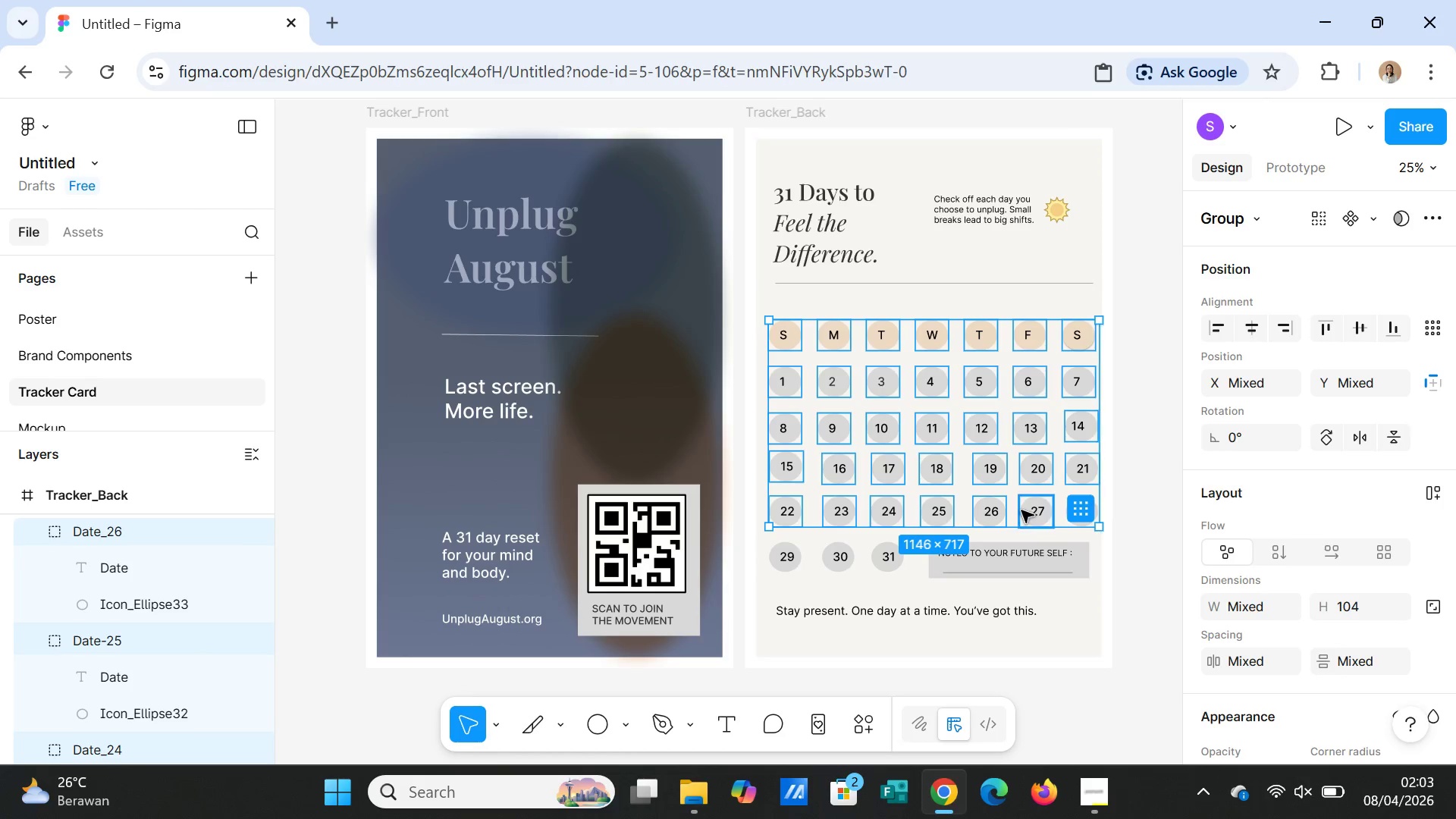 
left_click([1024, 510])
 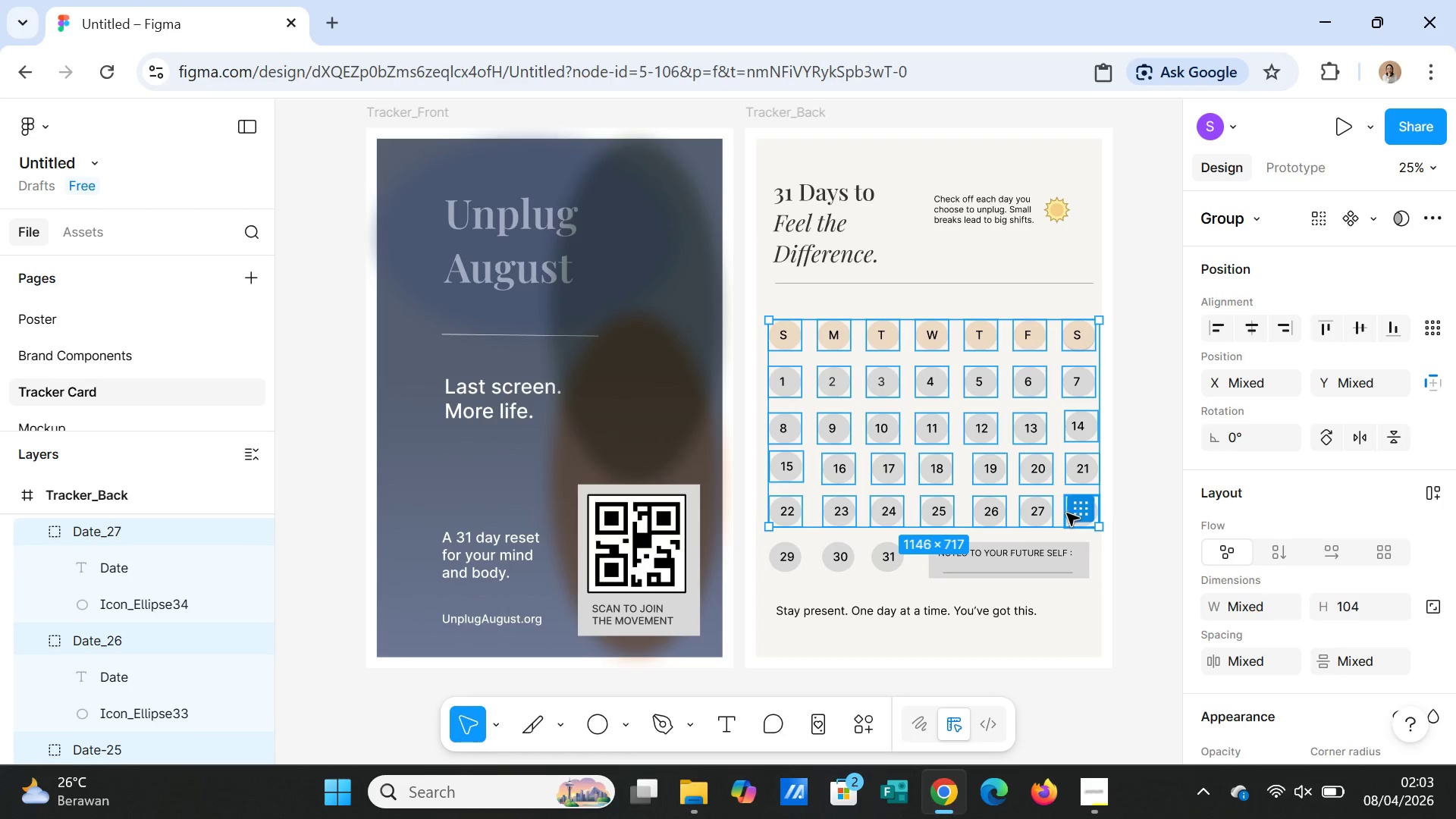 
left_click([1067, 513])
 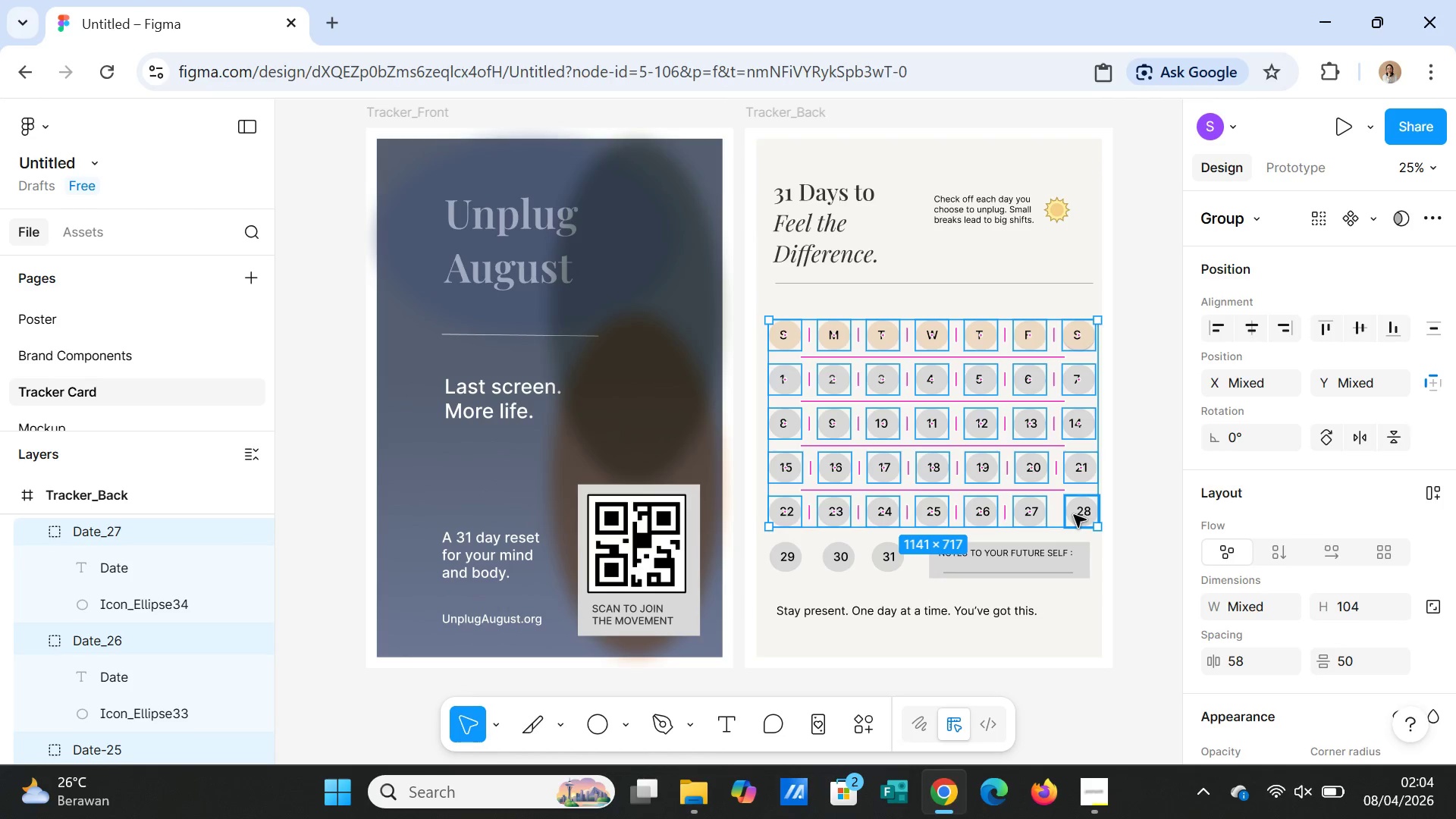 
left_click([1076, 513])
 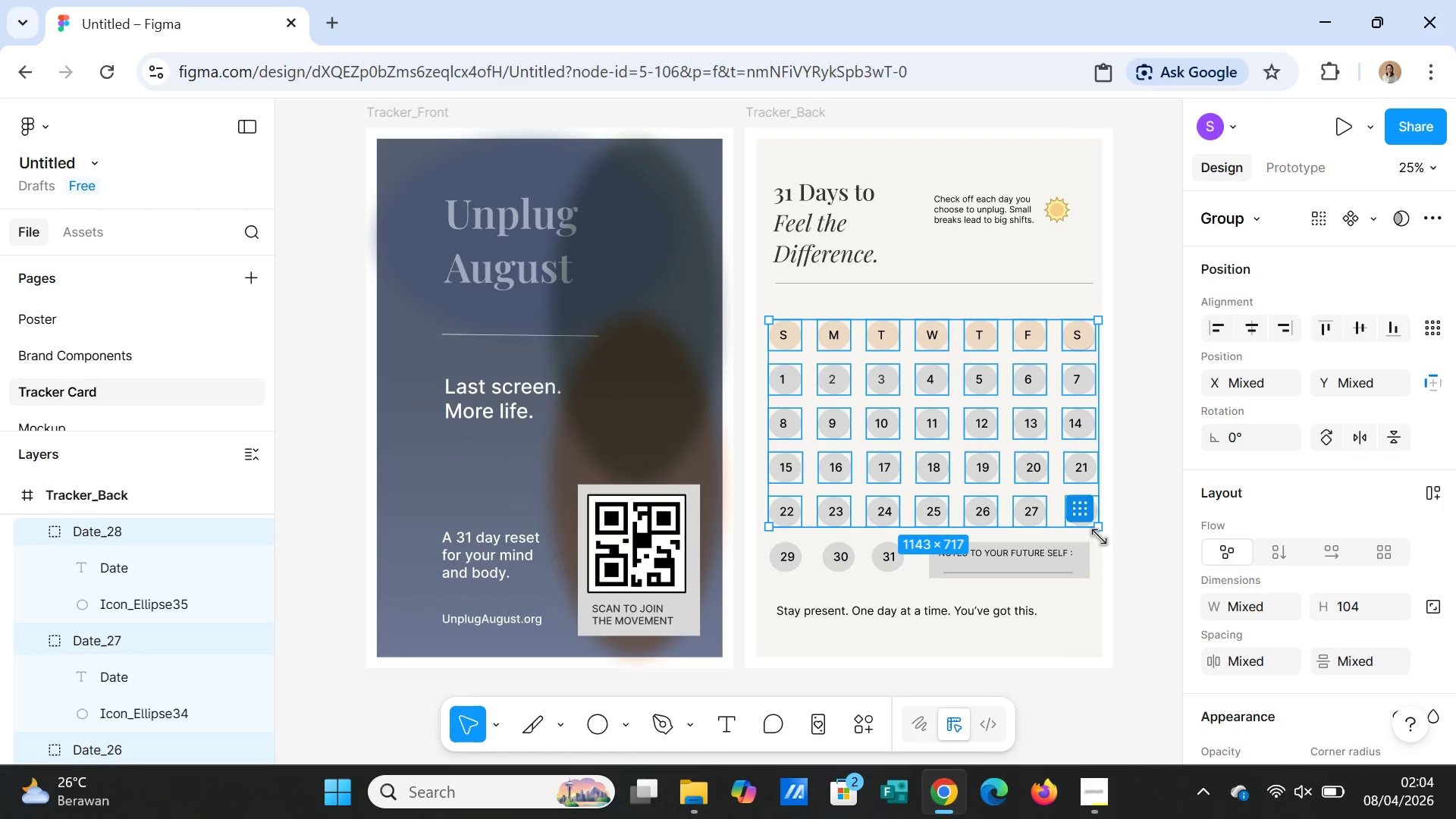 
key(Shift+ShiftLeft)
 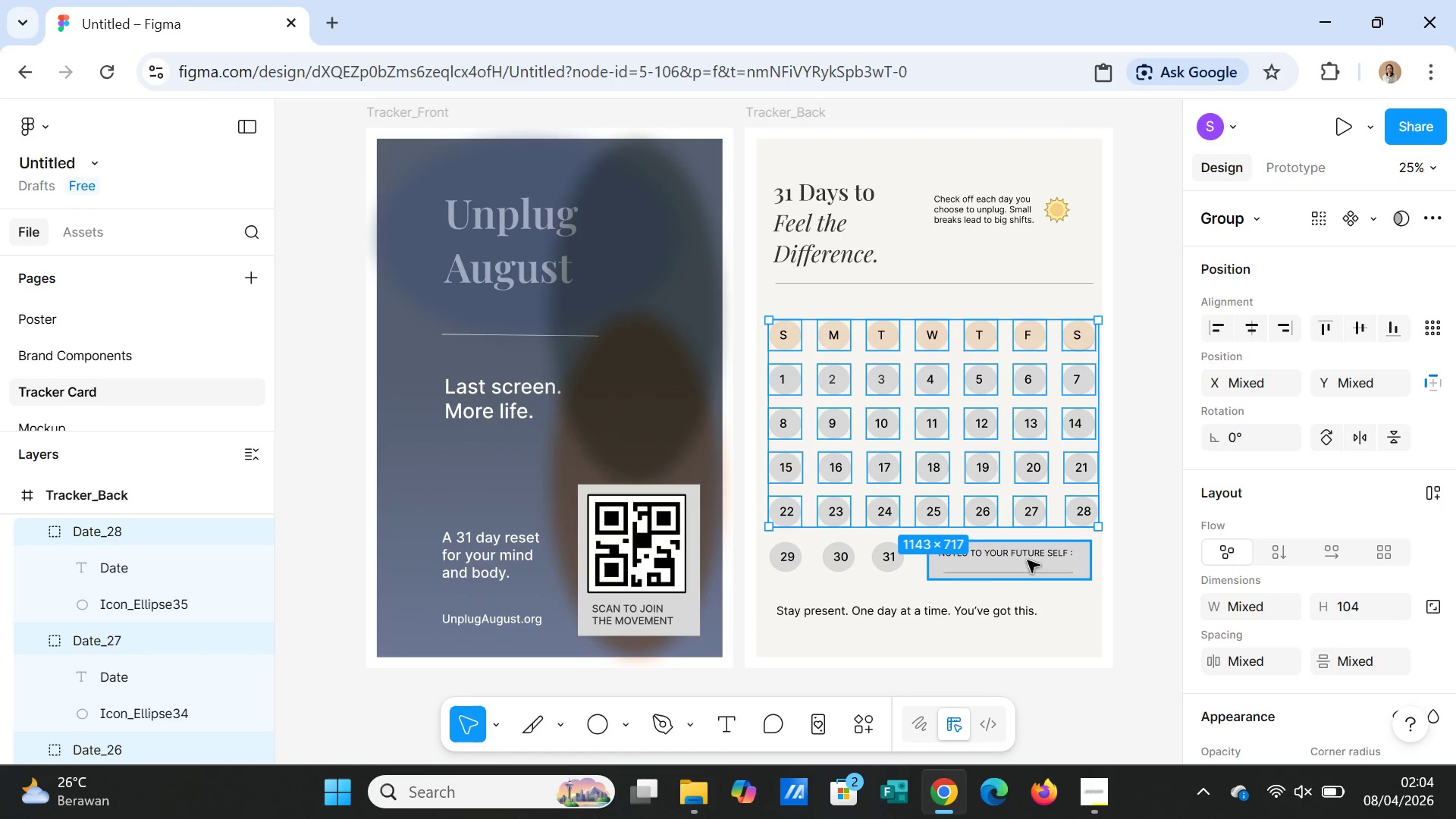 
hold_key(key=ShiftLeft, duration=2.12)
left_click([892, 562])
 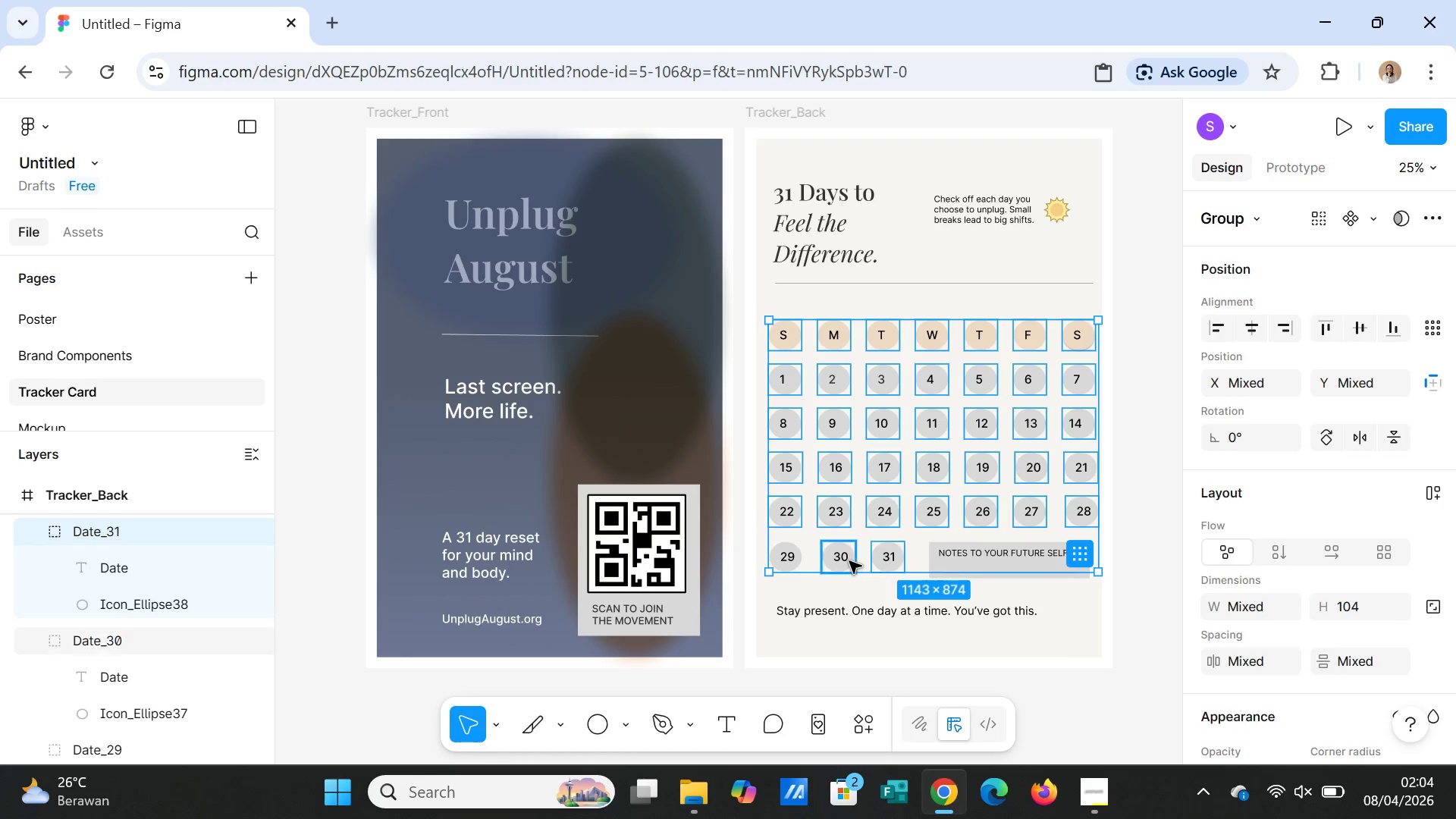 
left_click([849, 561])
 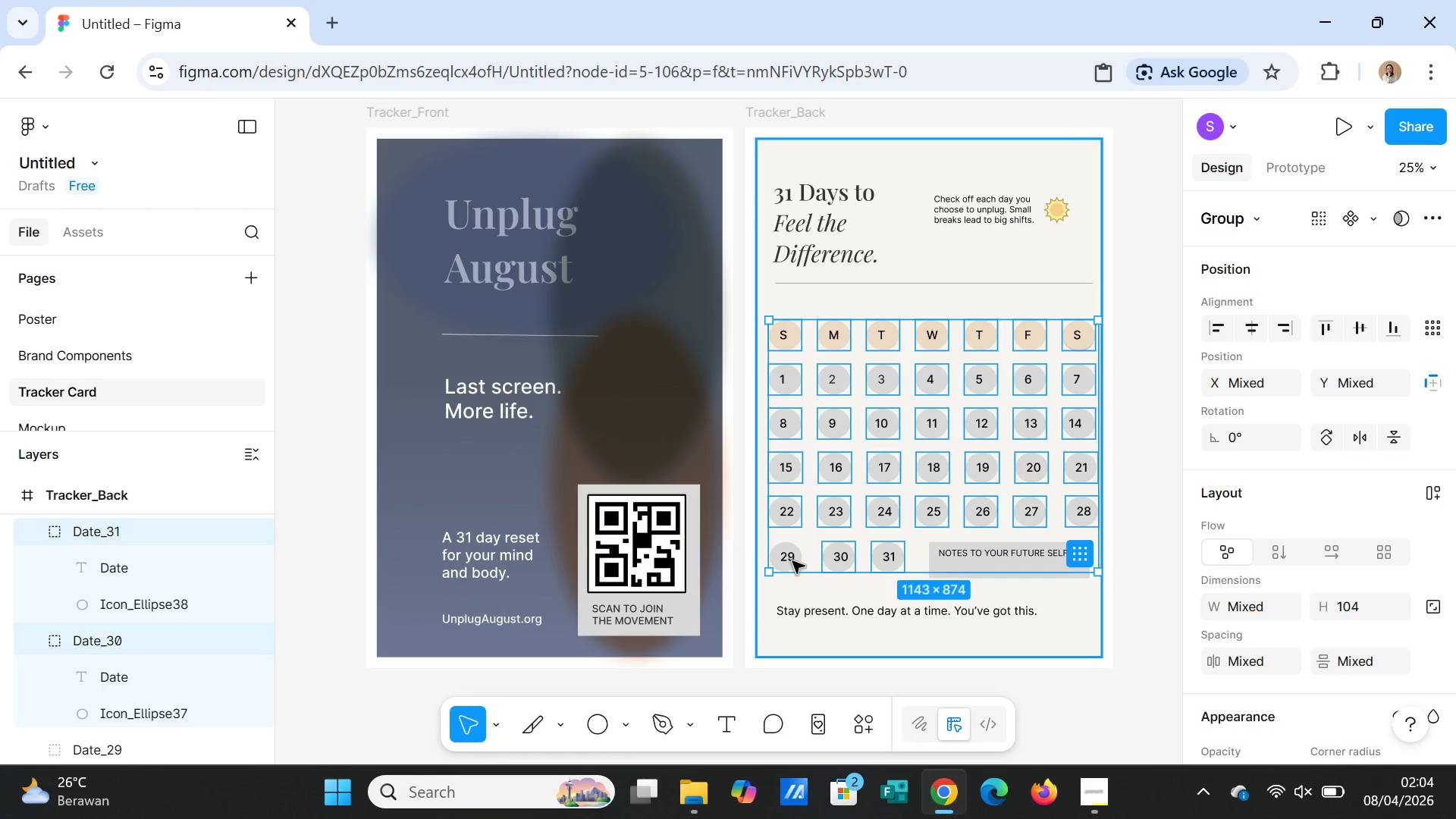 
left_click([792, 561])
 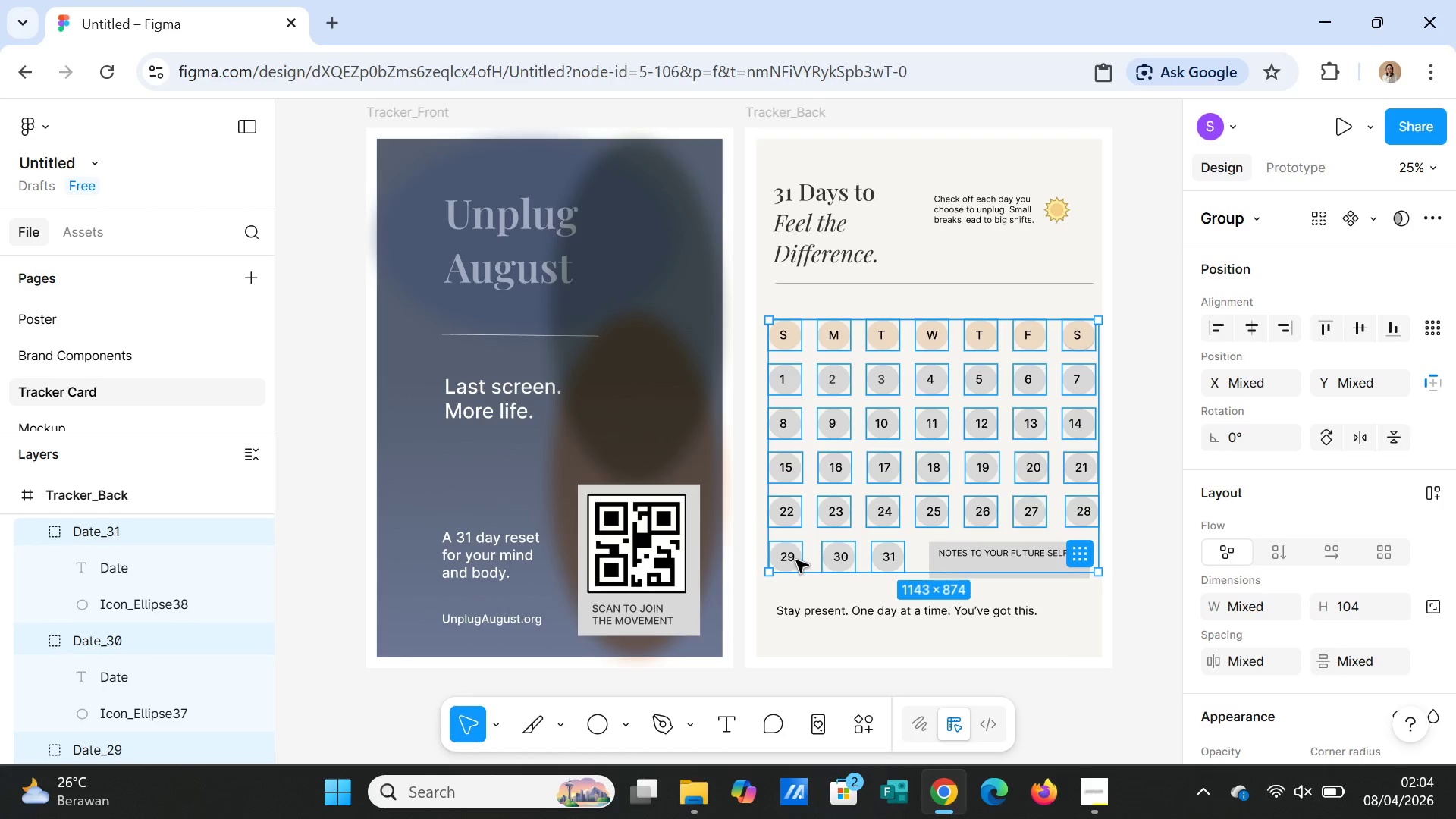 
right_click([796, 560])
 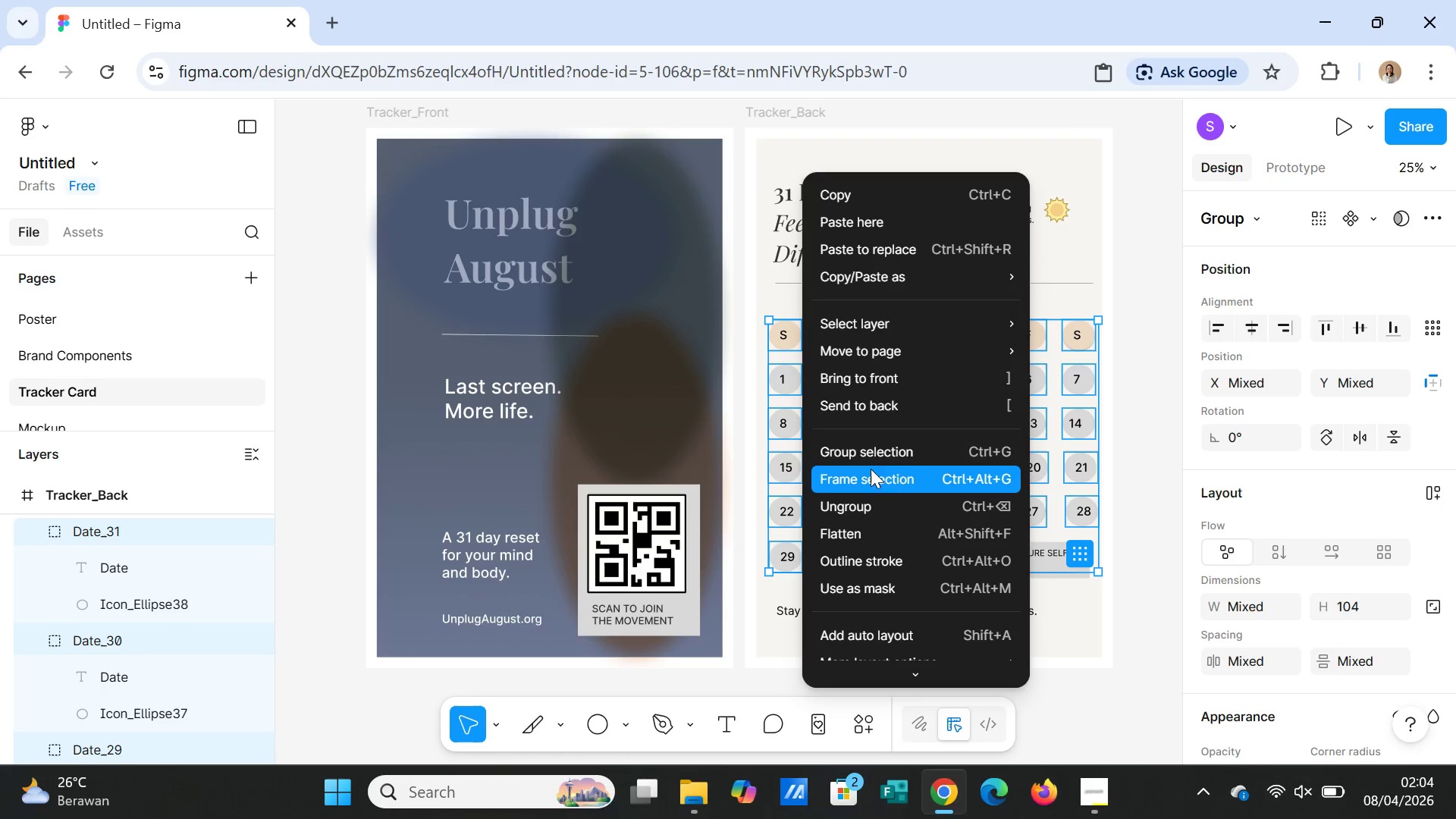 
left_click([871, 459])
 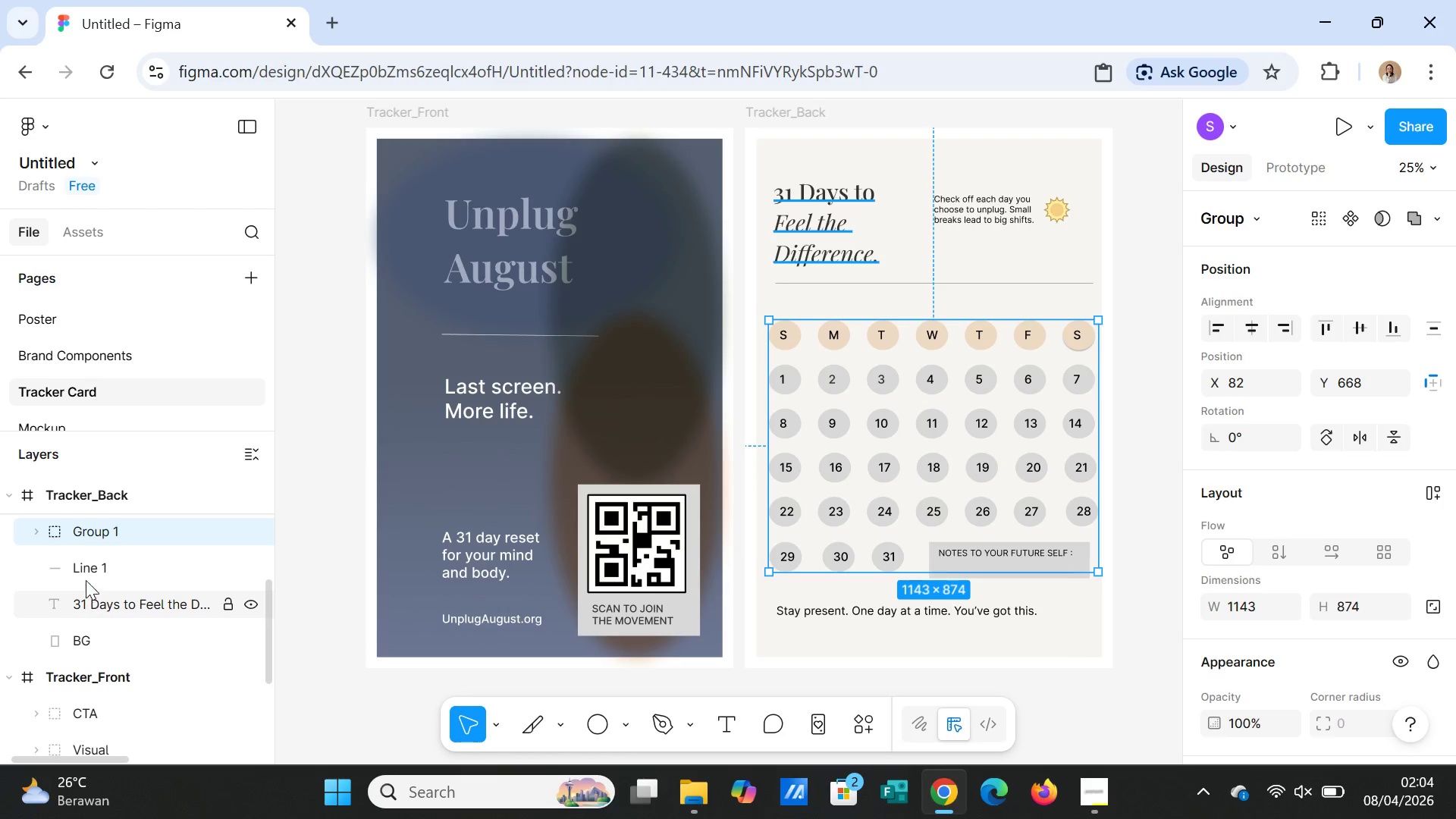 
double_click([91, 533])
 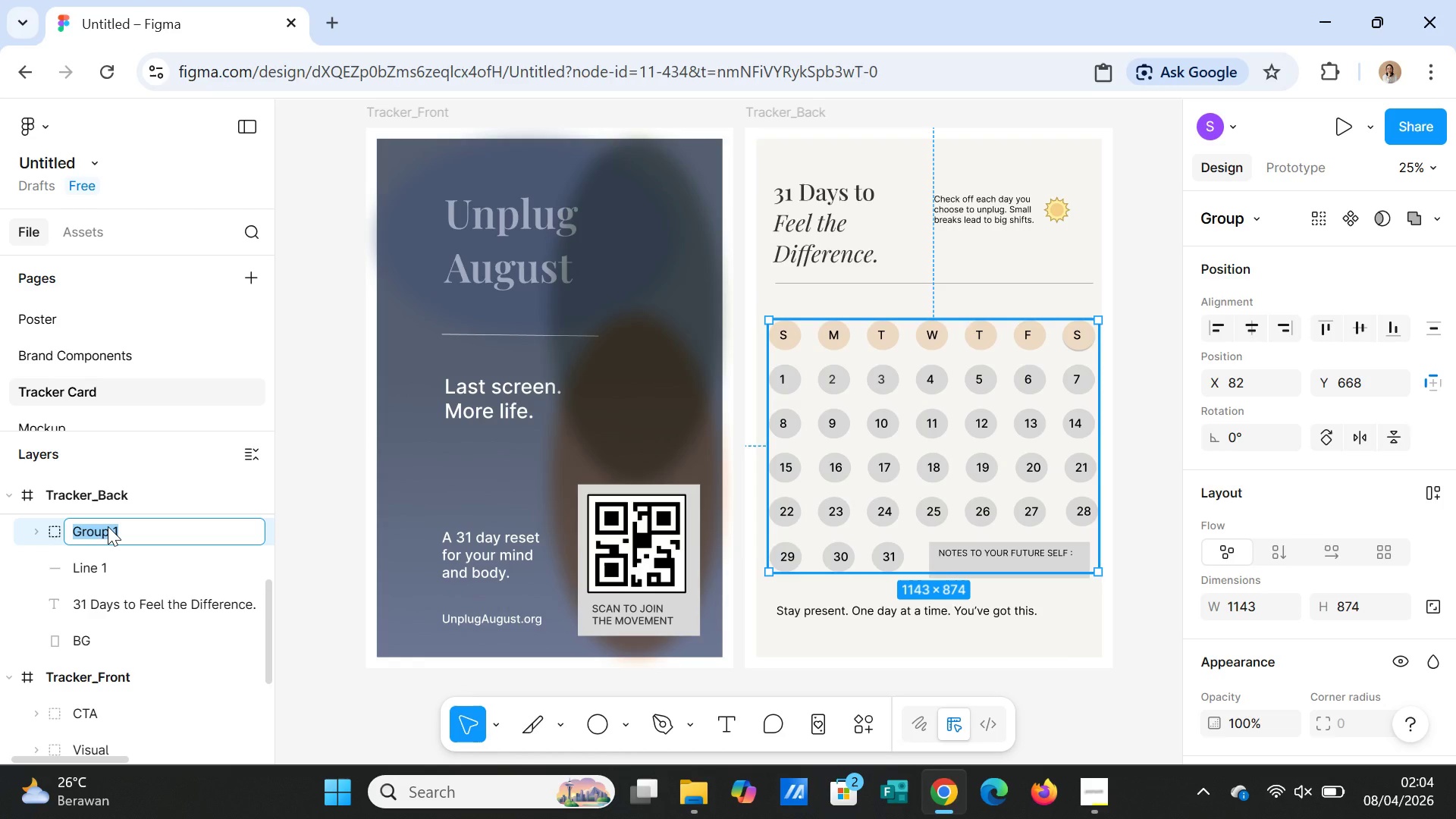 
wait(9.72)
 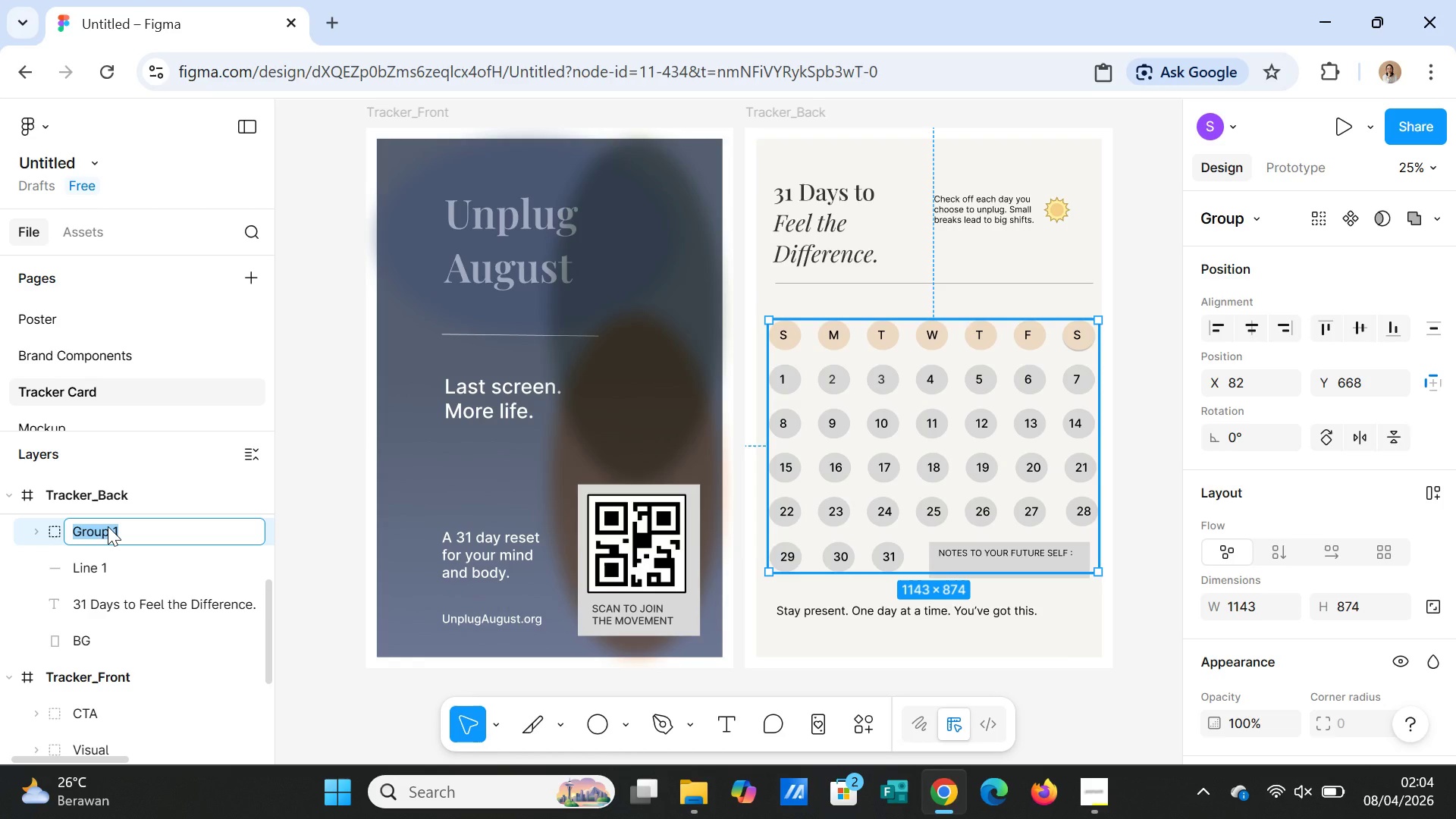 
type(Tracker_Grid)
 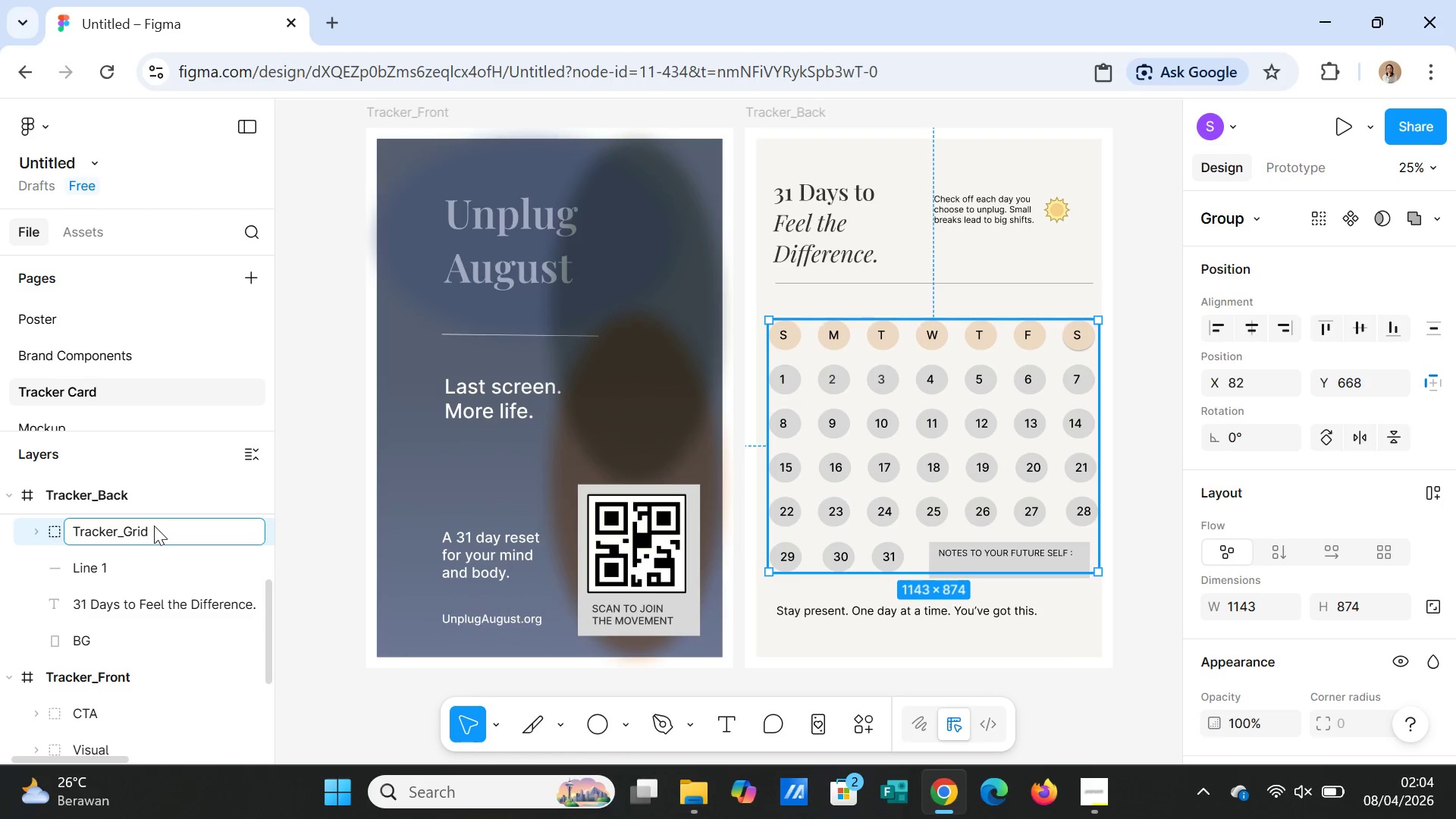 
wait(5.06)
 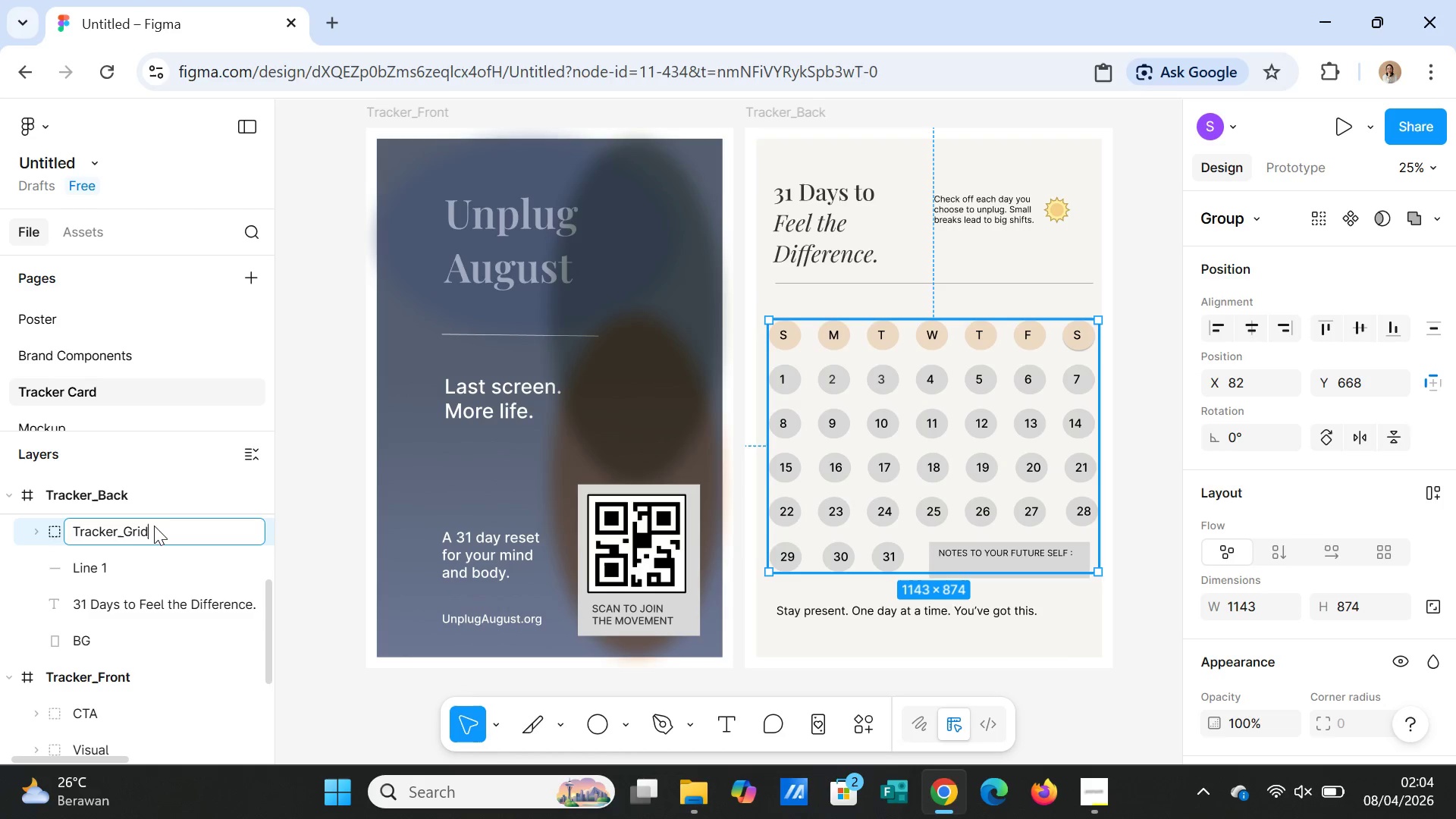 
left_click([311, 639])
 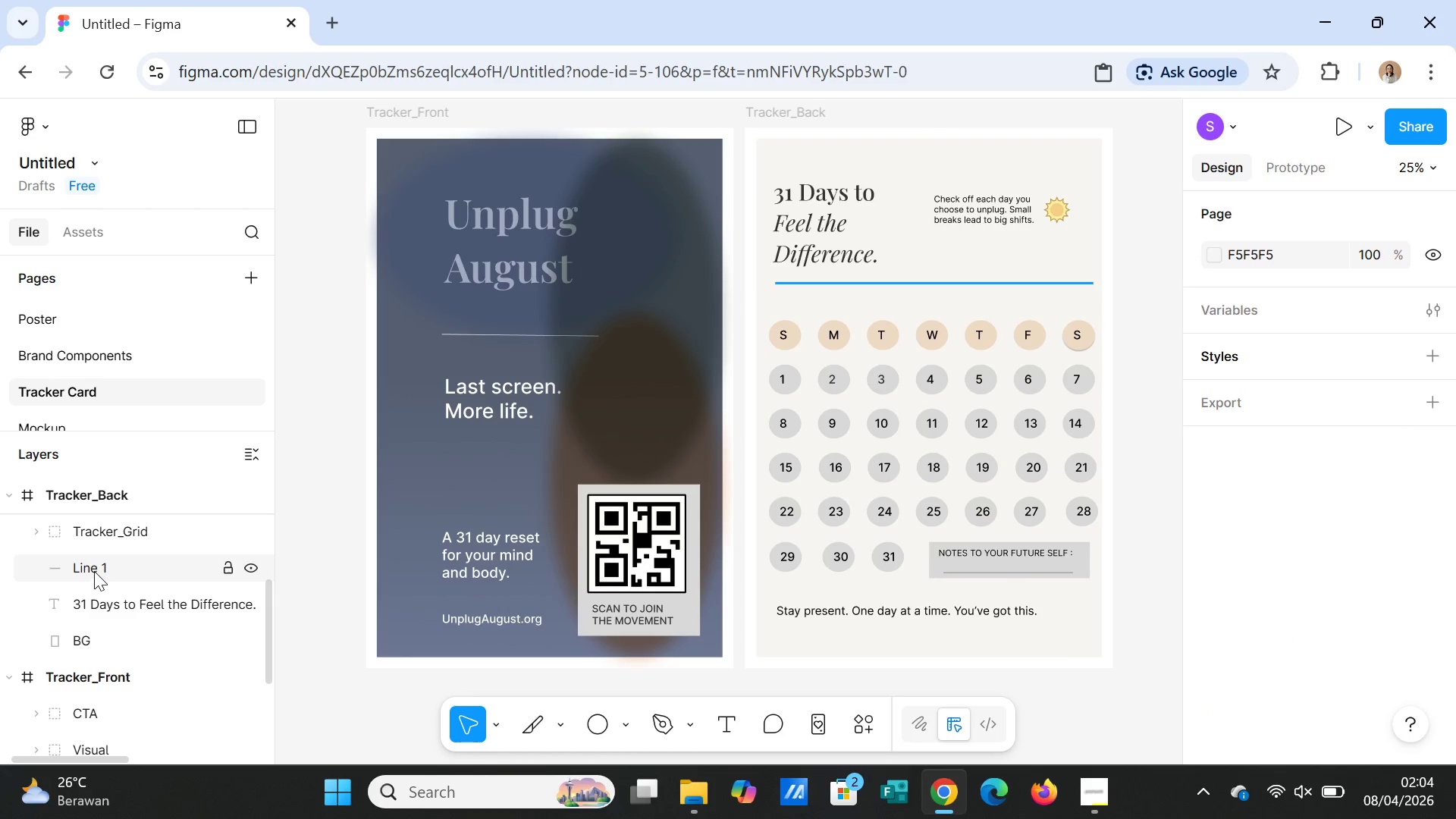 
left_click([94, 571])
 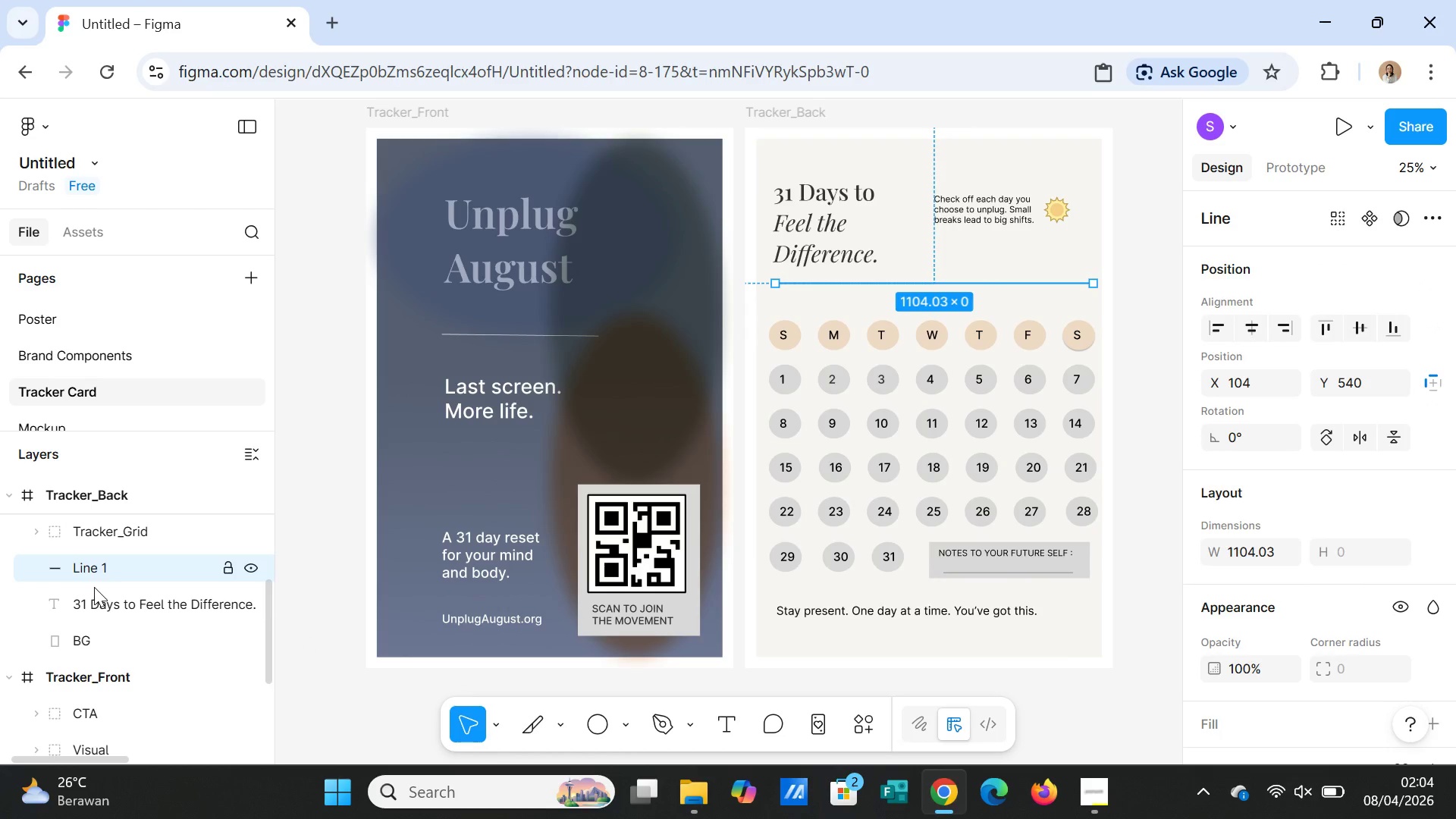 
left_click([94, 605])
 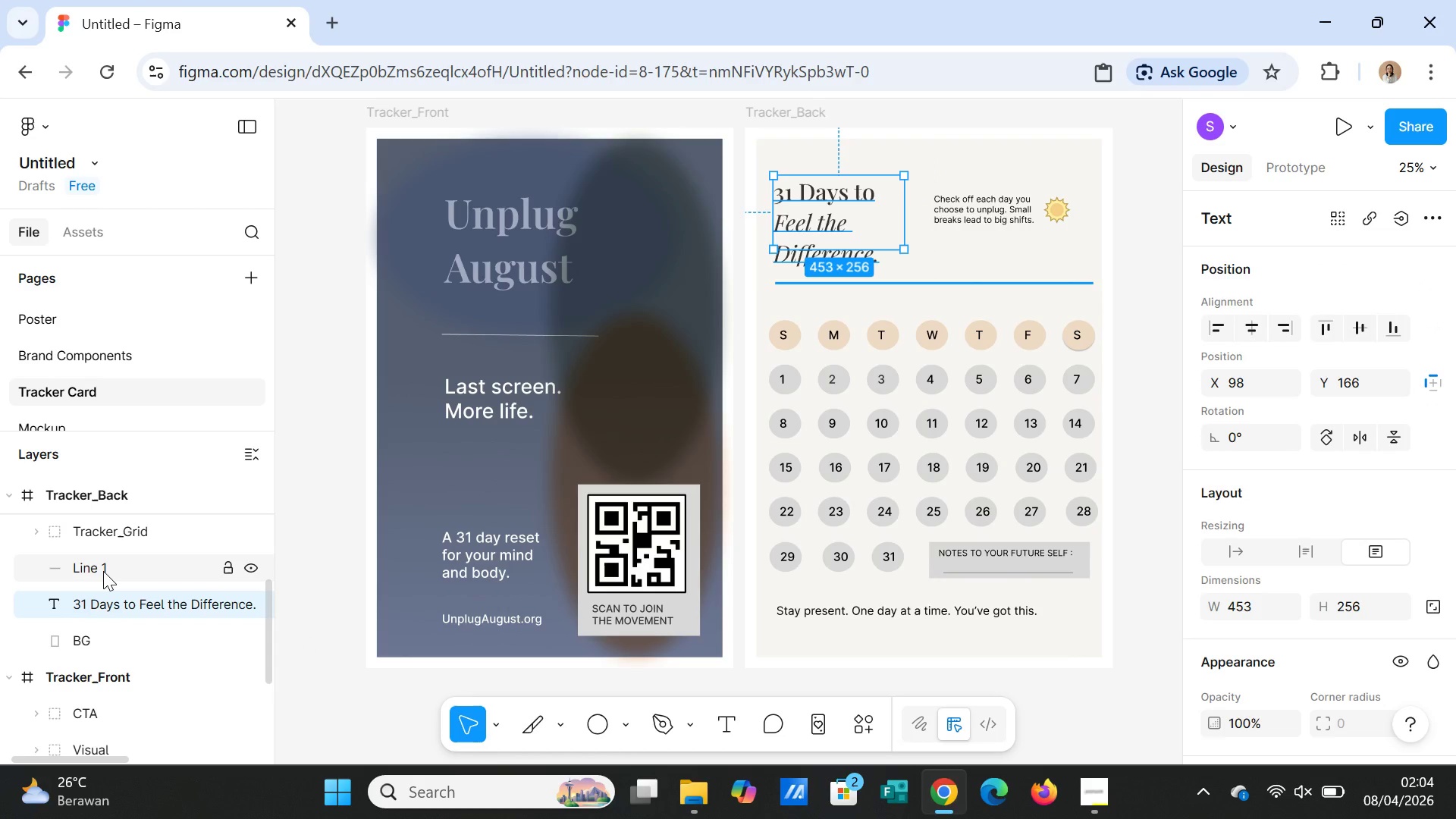 
double_click([103, 571])
 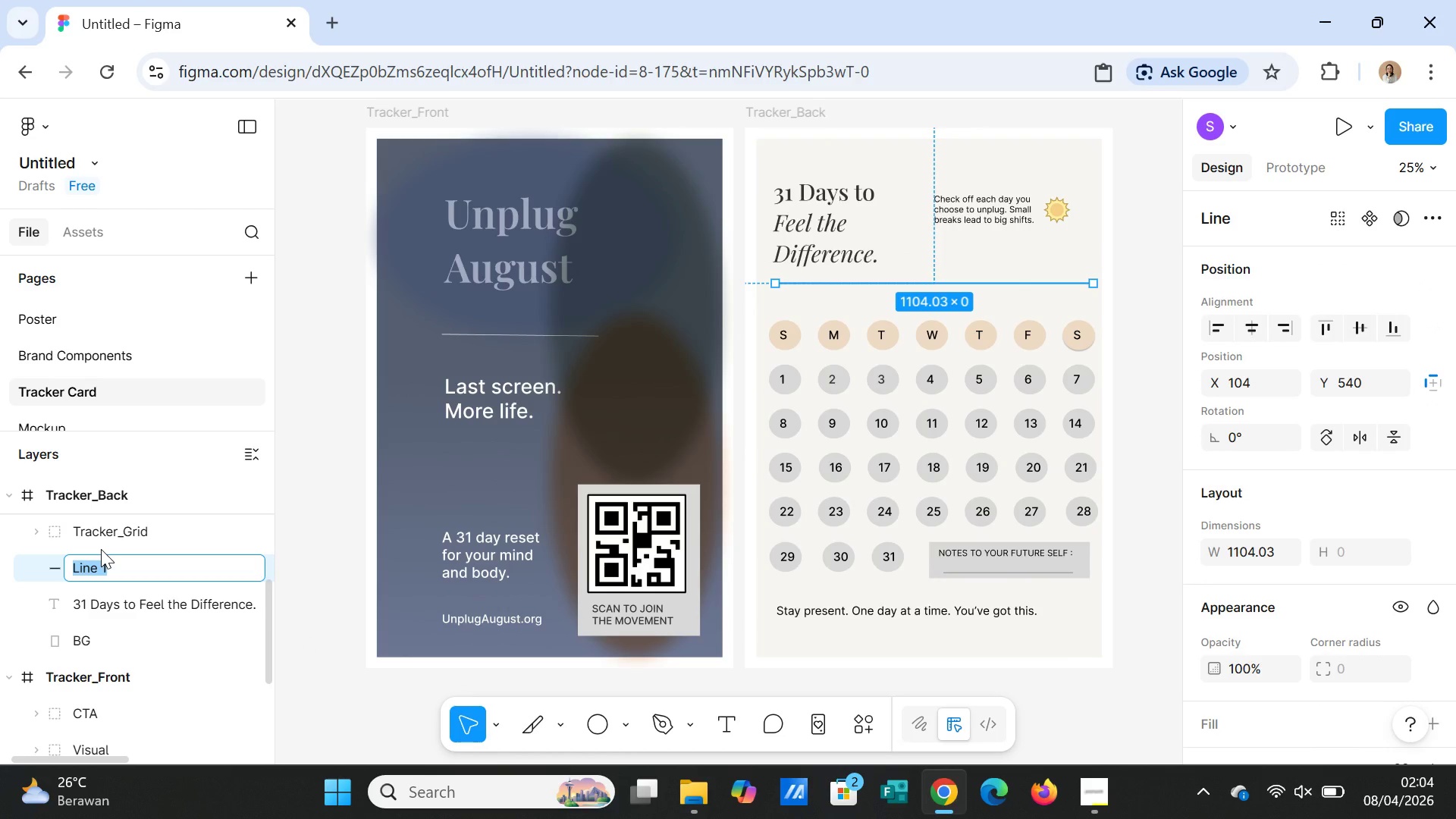 
type(Icon_Line)
 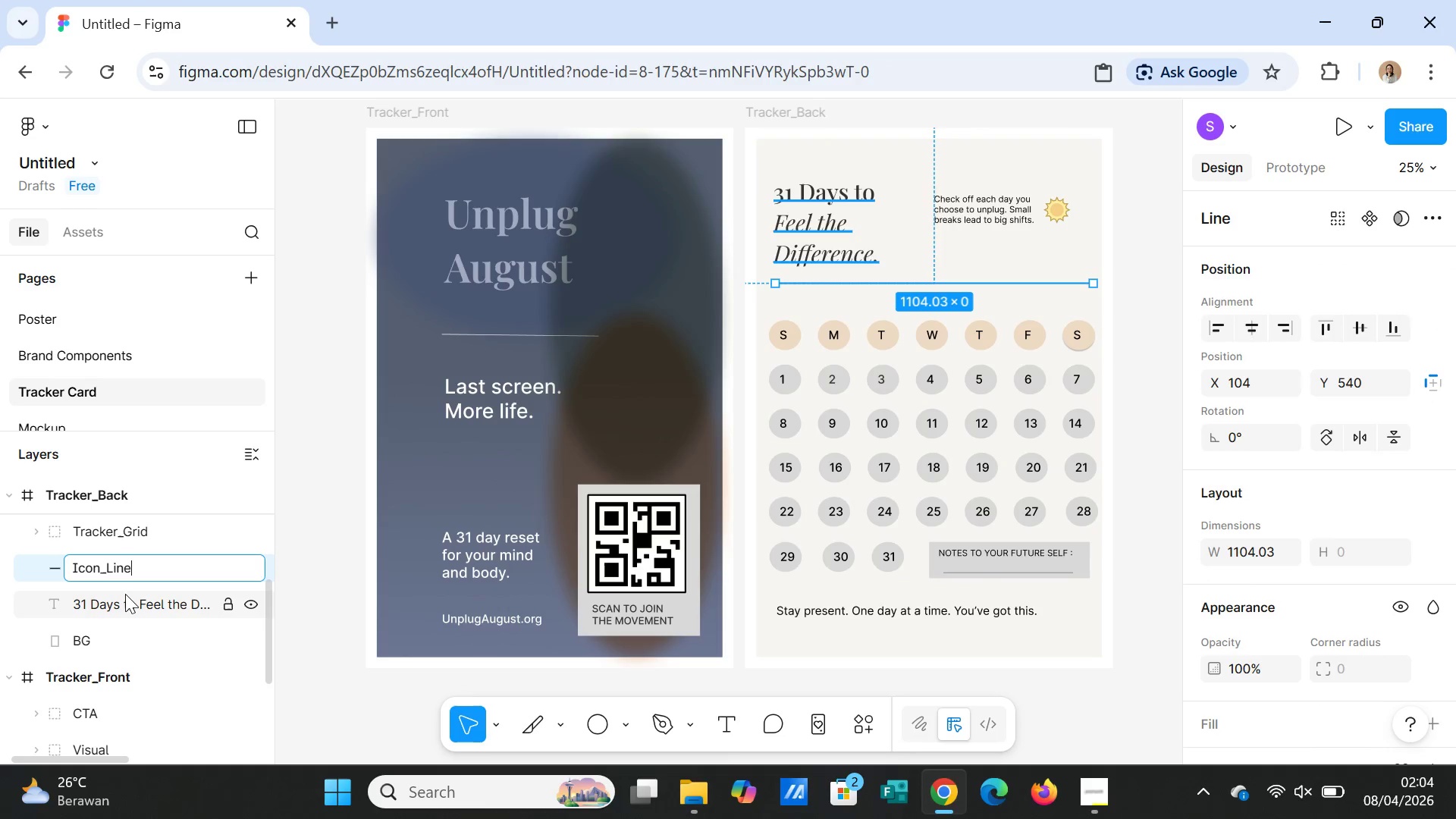 
left_click([126, 604])
 